 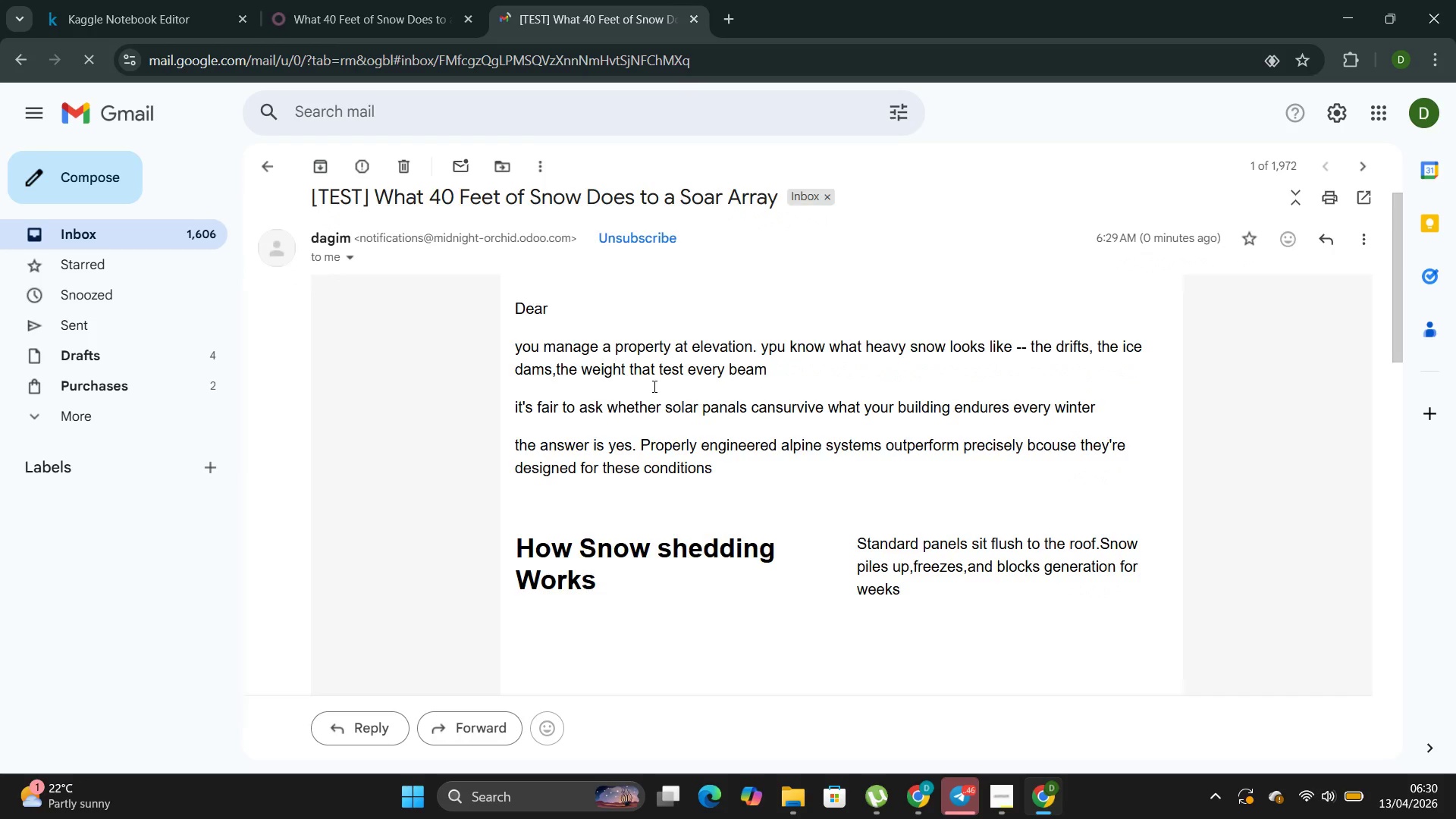 
scroll: coordinate [661, 388], scroll_direction: down, amount: 16.0
 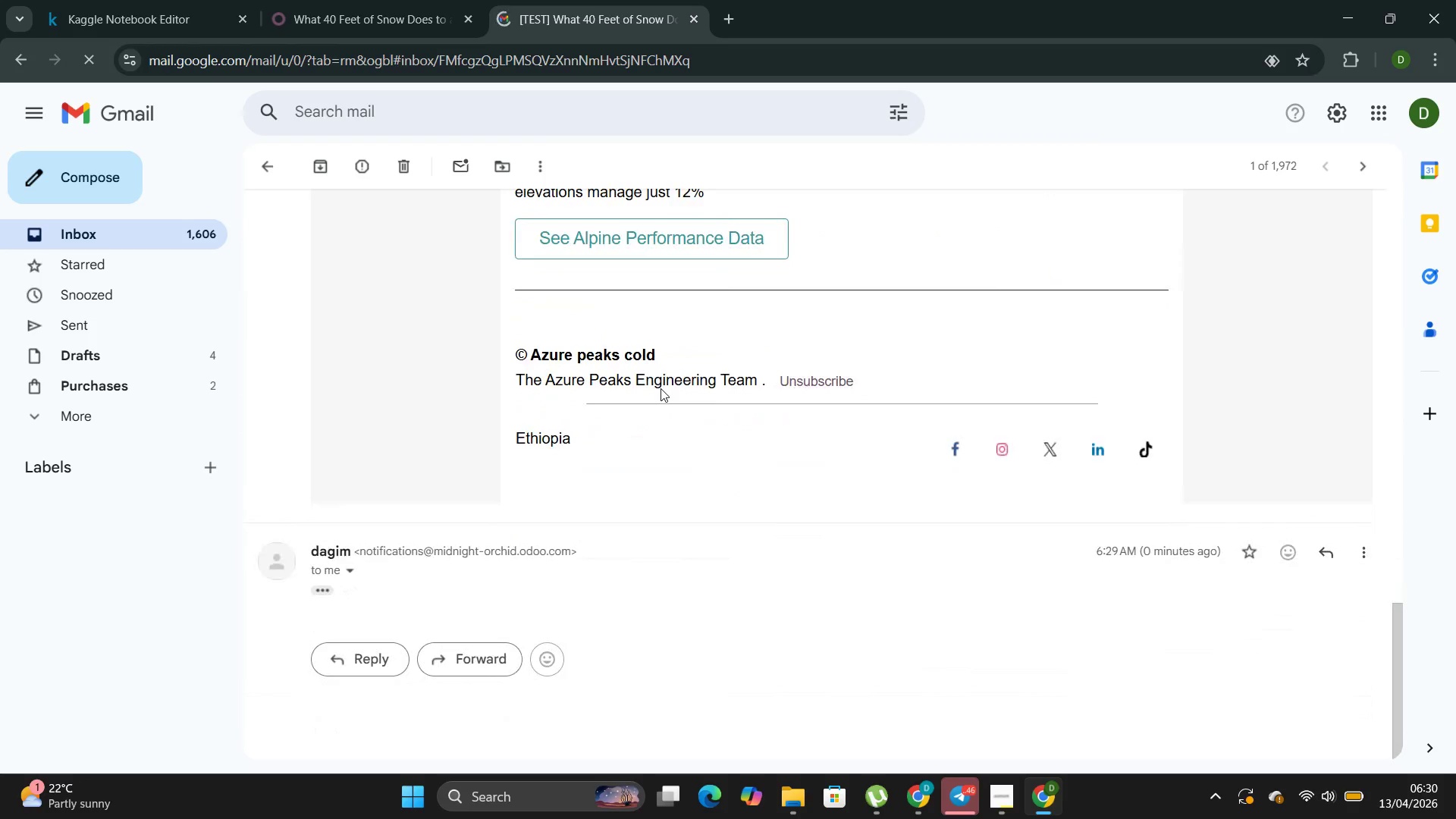 
scroll: coordinate [661, 383], scroll_direction: up, amount: 18.0
 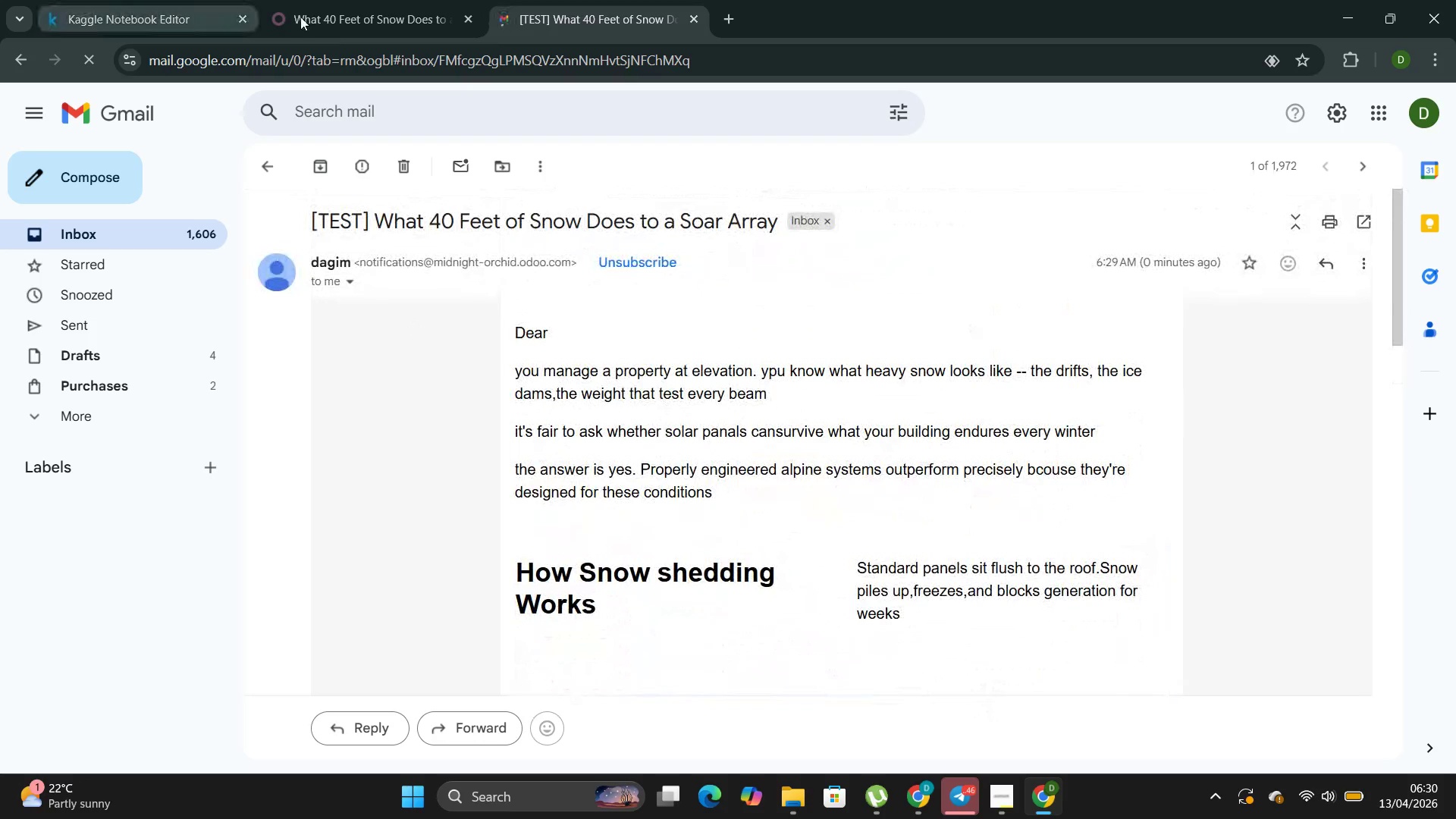 
left_click([338, 17])
 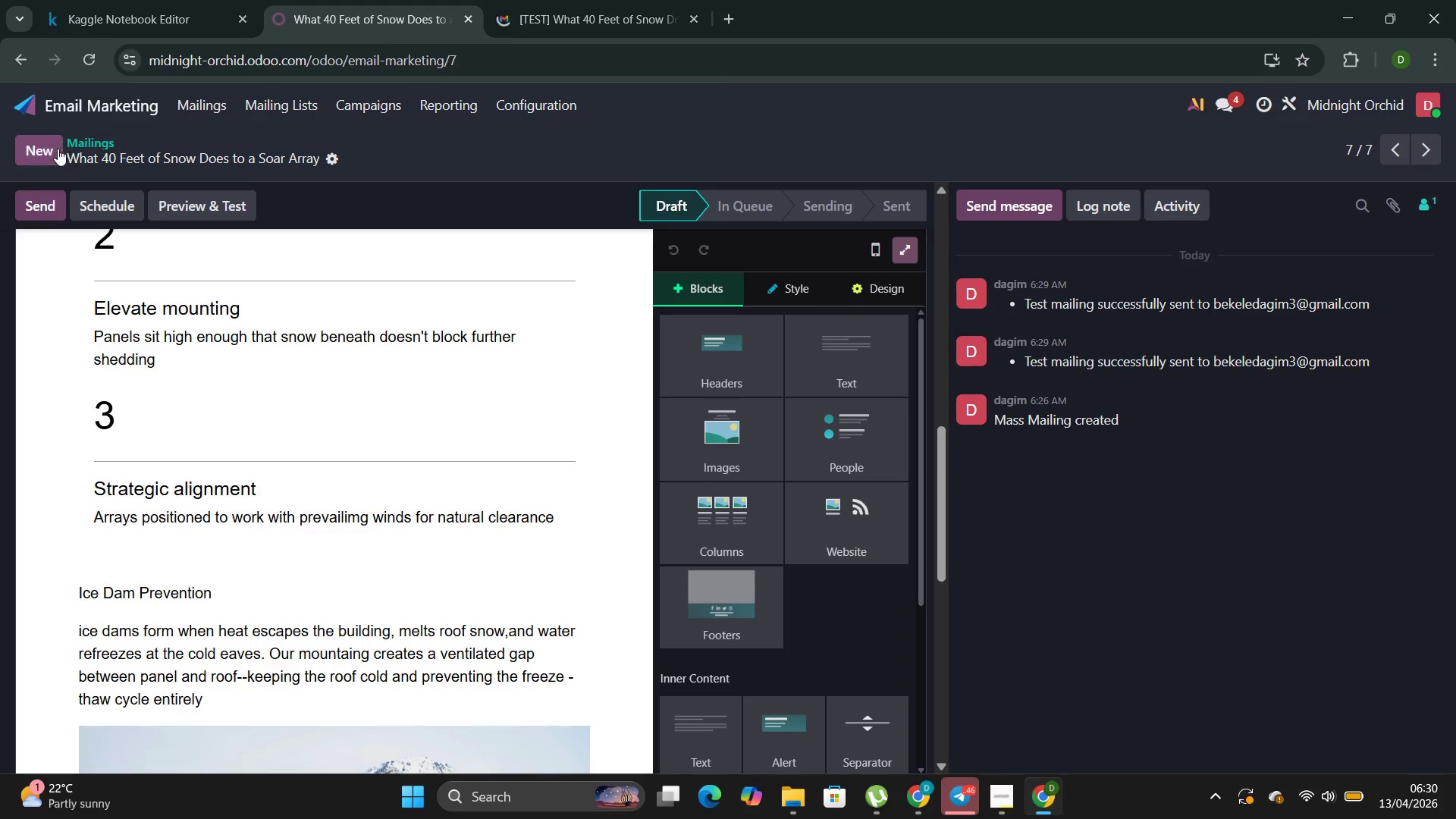 
left_click([54, 149])
 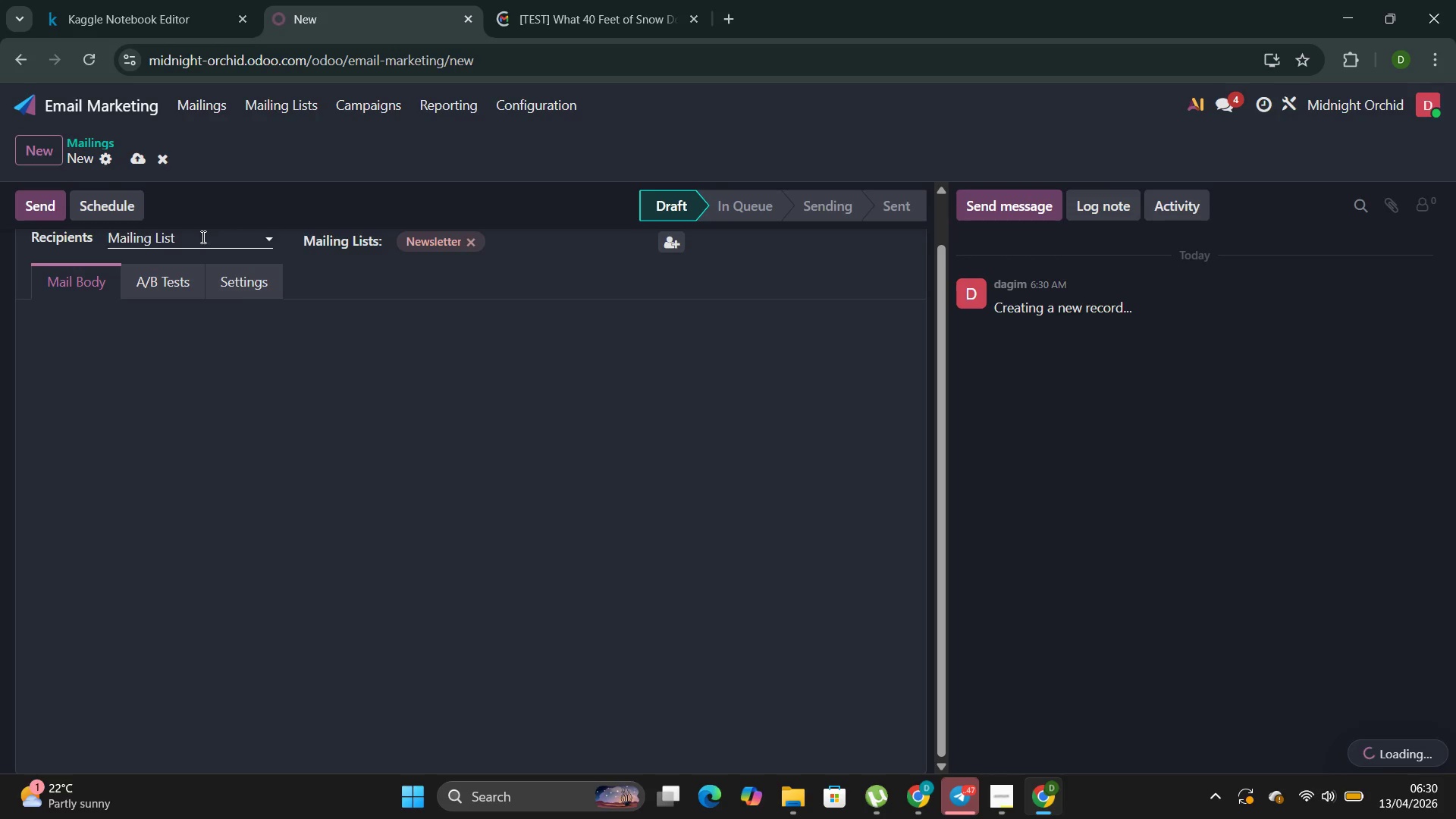 
scroll: coordinate [239, 293], scroll_direction: up, amount: 5.0
 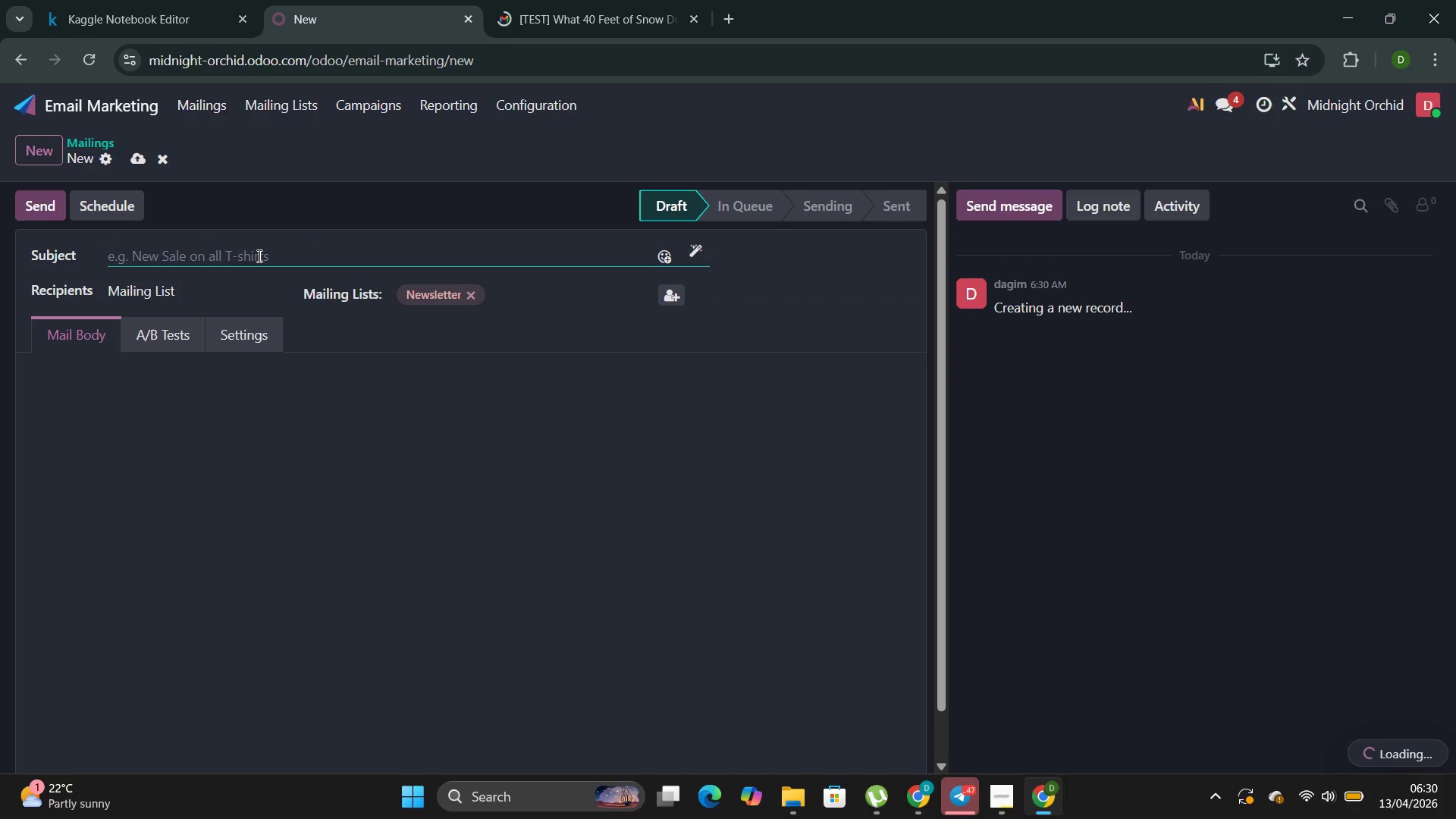 
left_click([258, 256])
 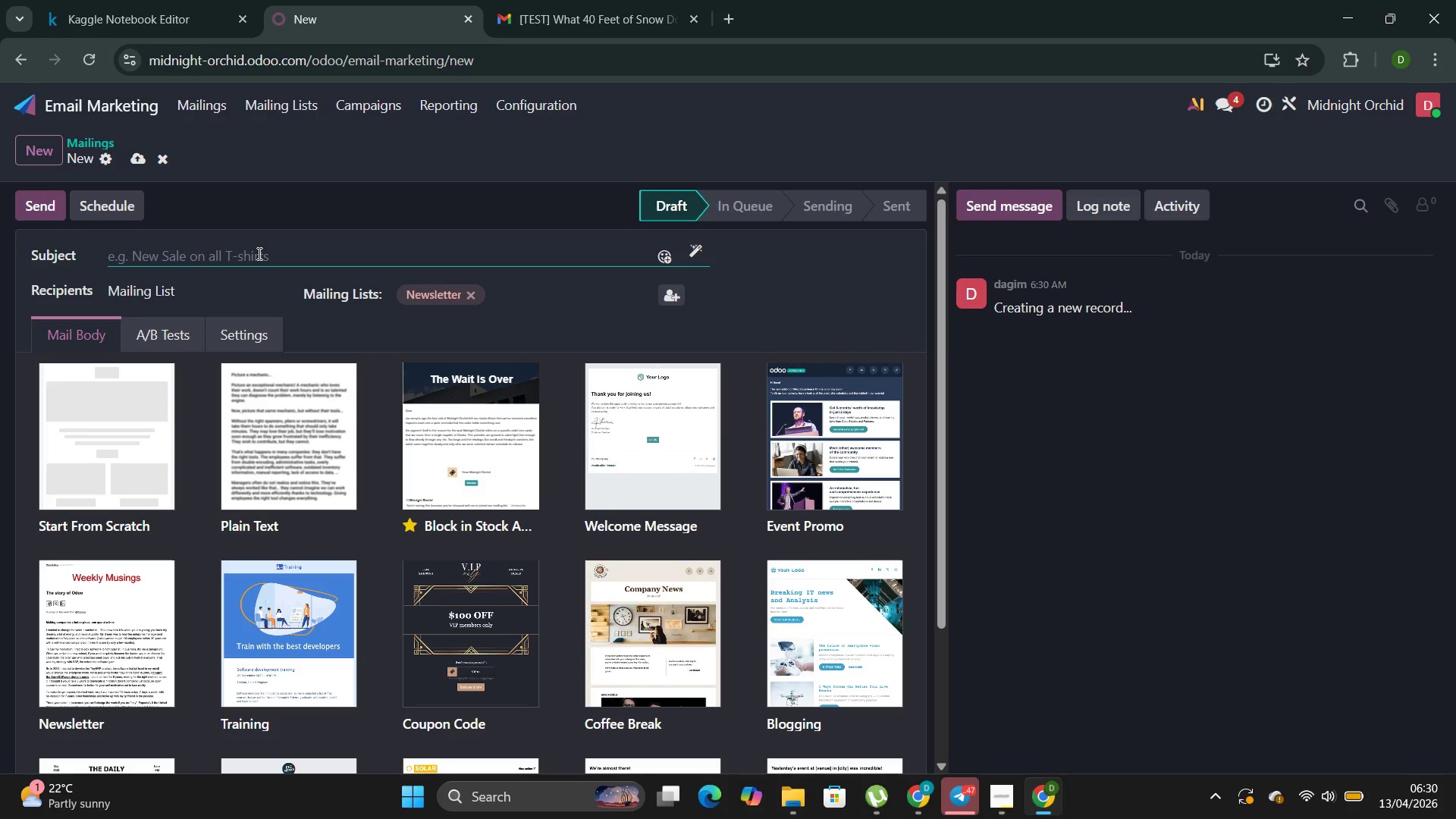 
wait(23.84)
 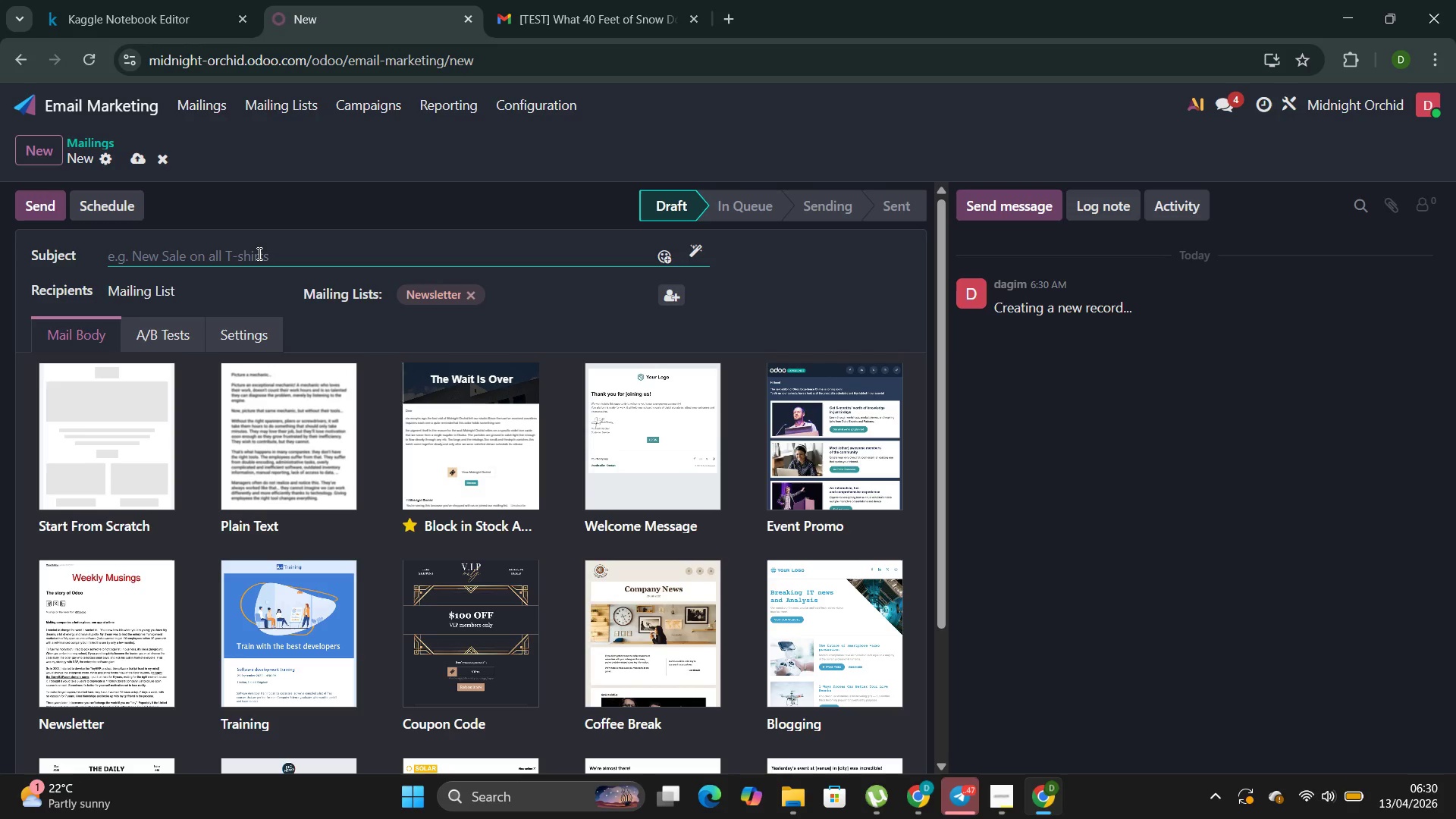 
left_click([243, 243])
 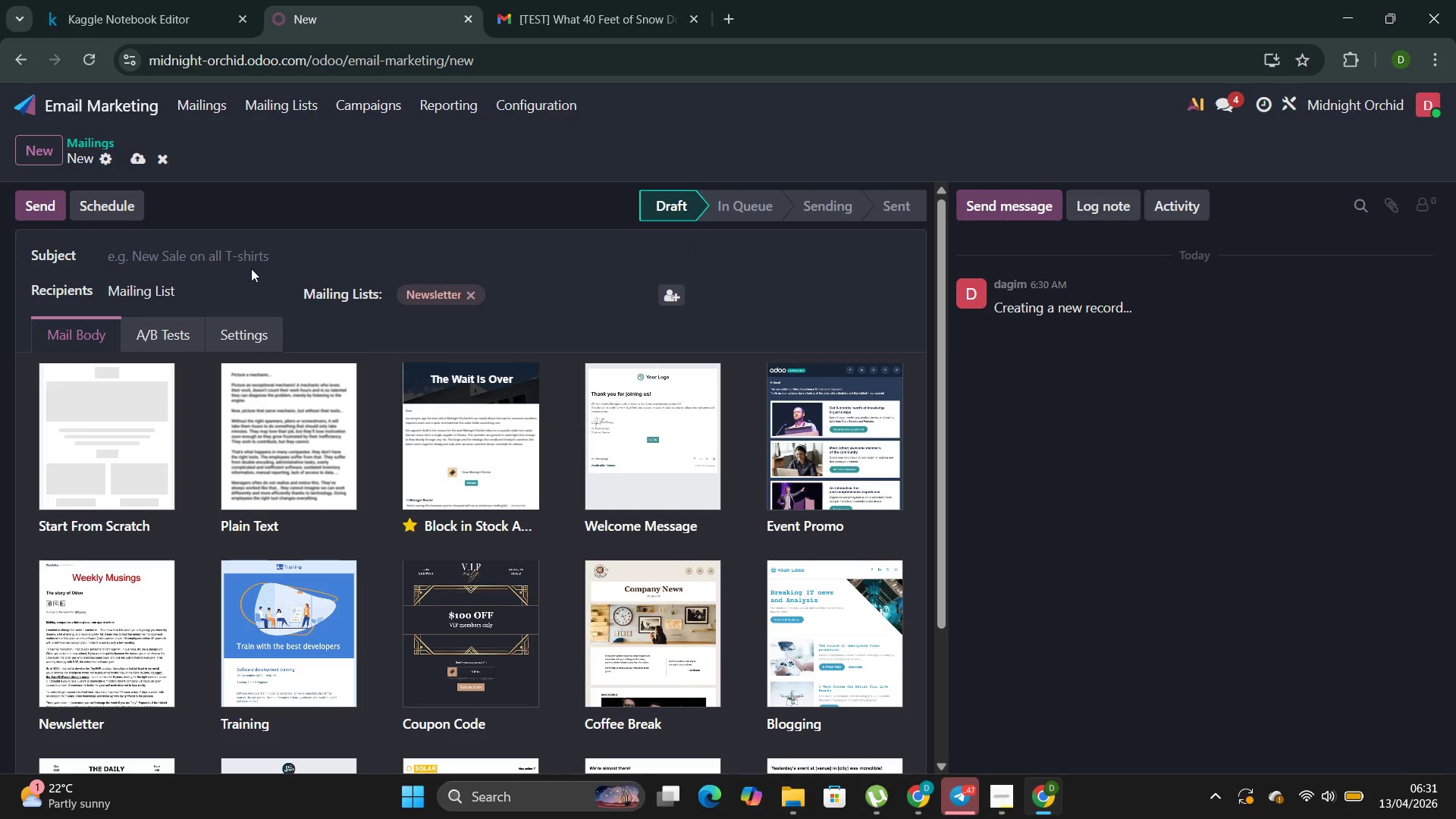 
left_click([251, 268])
 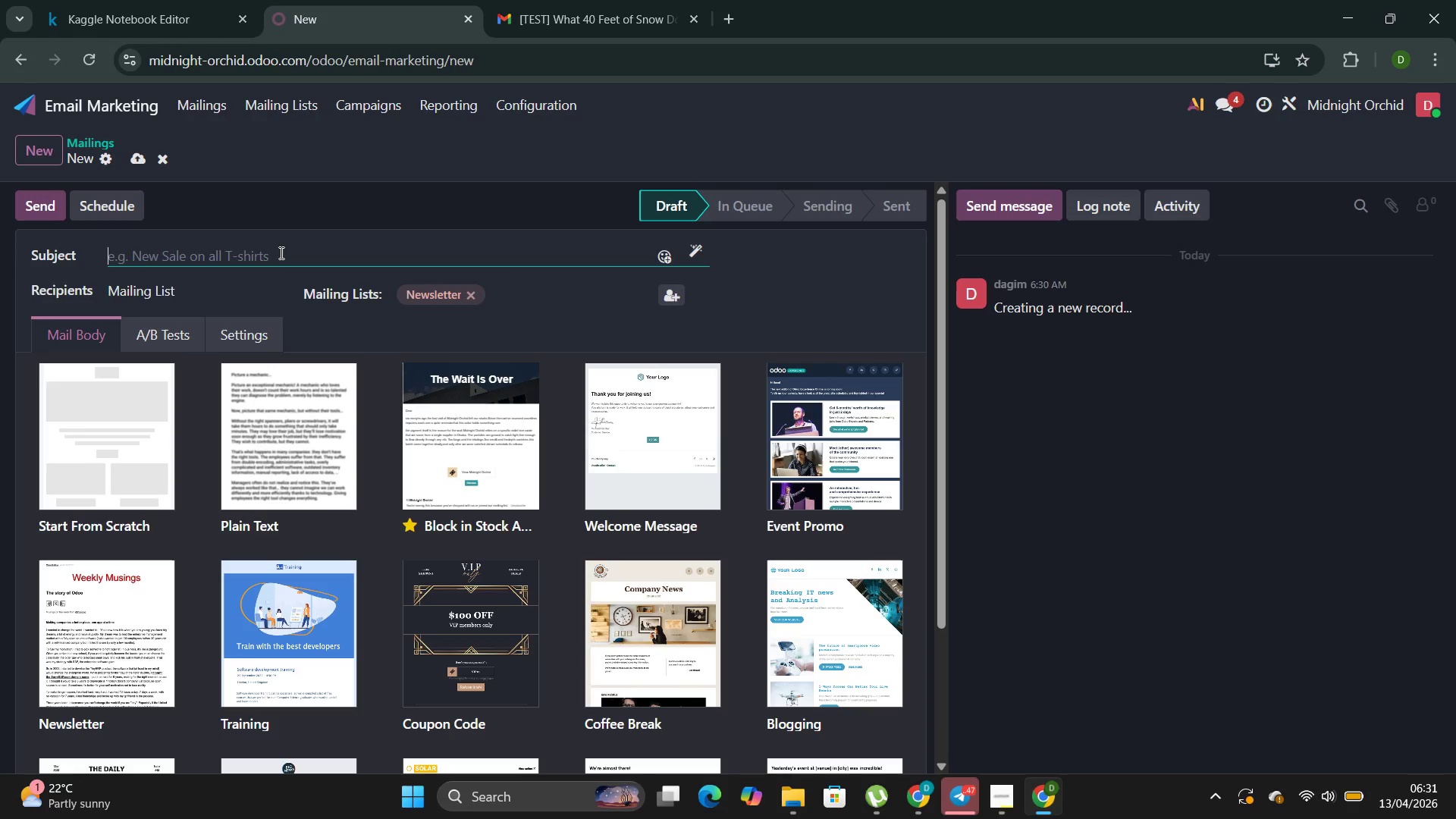 
wait(5.11)
 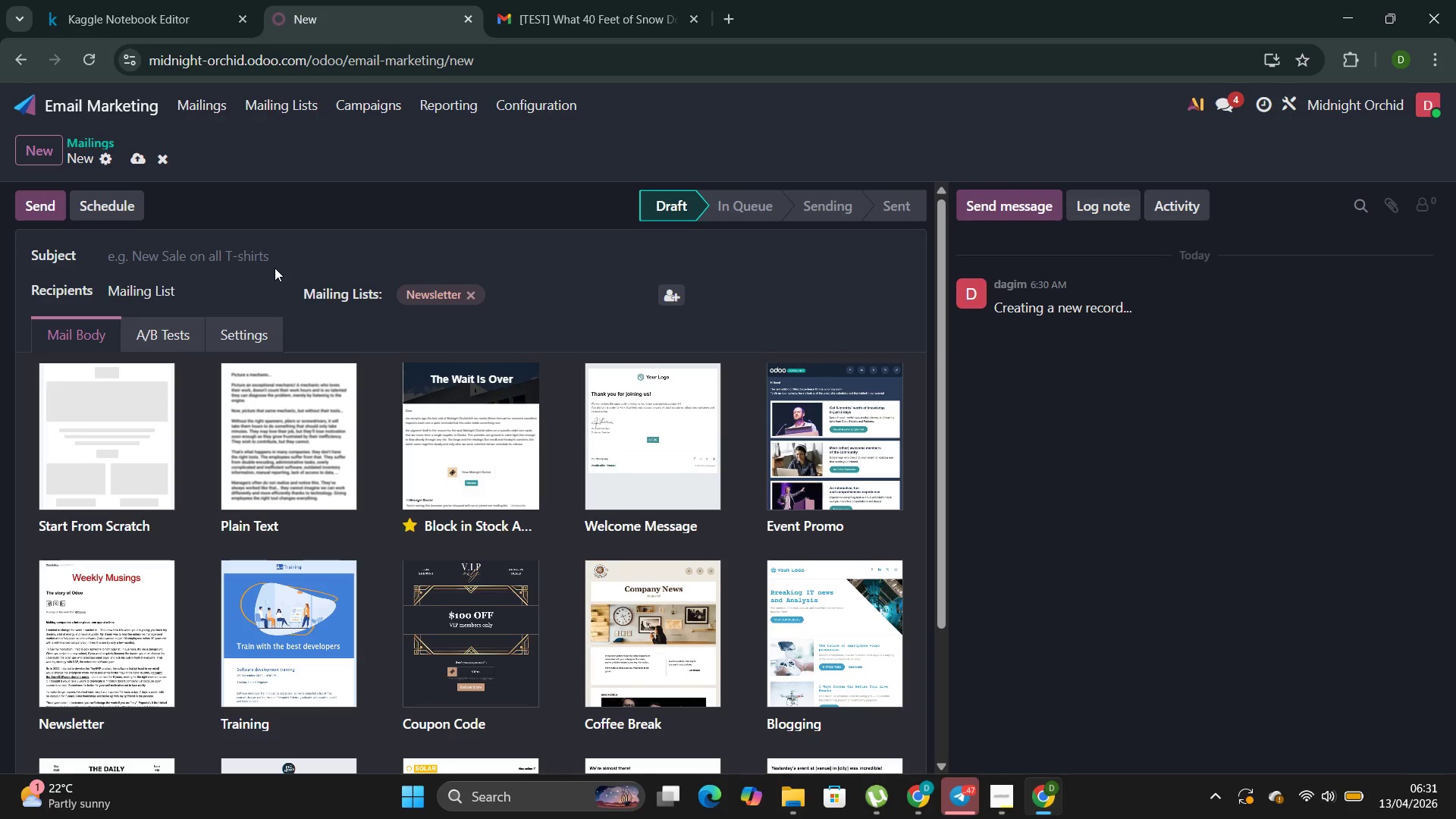 
type(Ba)
 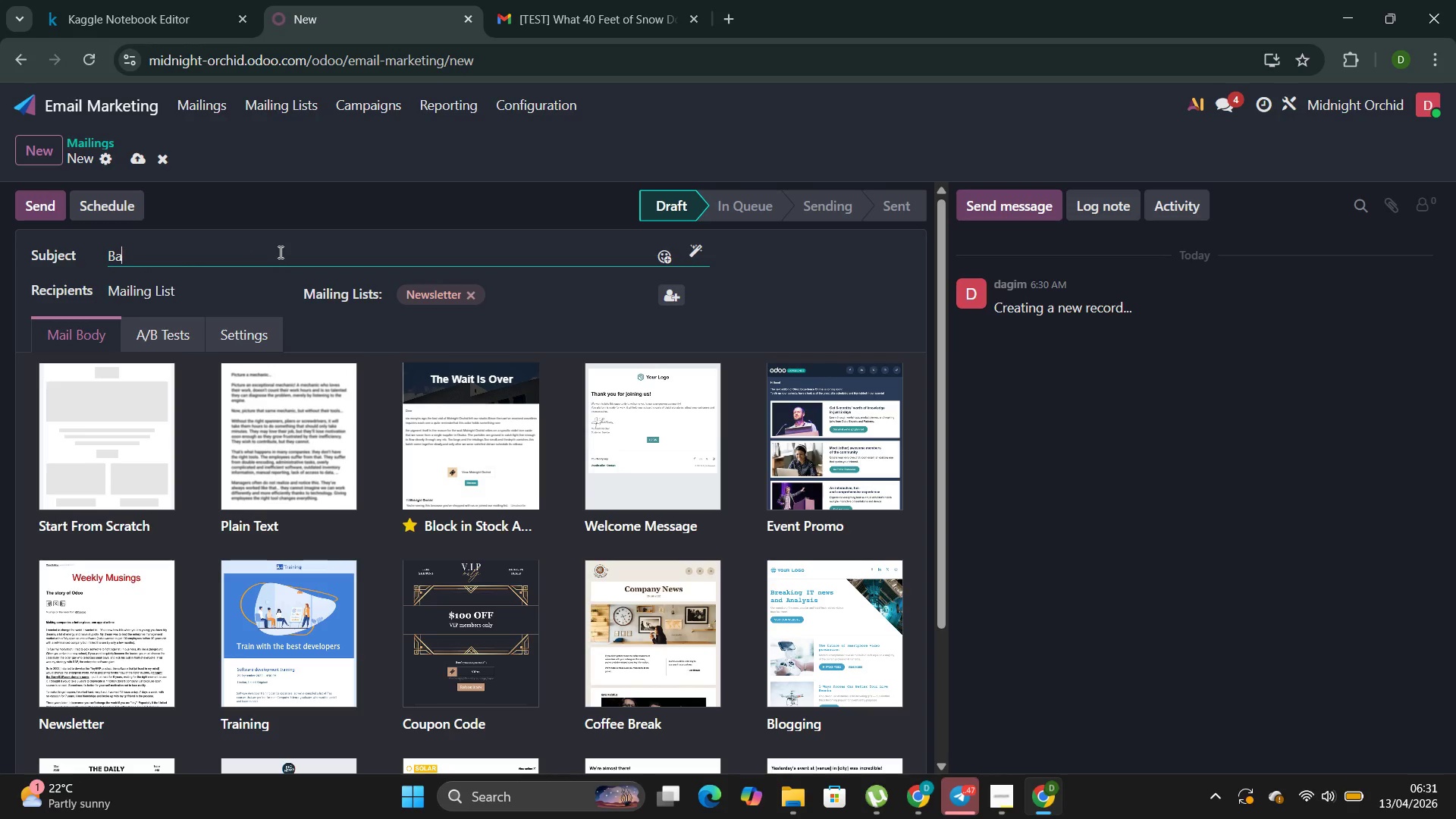 
type(tteries at _30)
key(Backspace)
key(Backspace)
key(Backspace)
type(-30)
 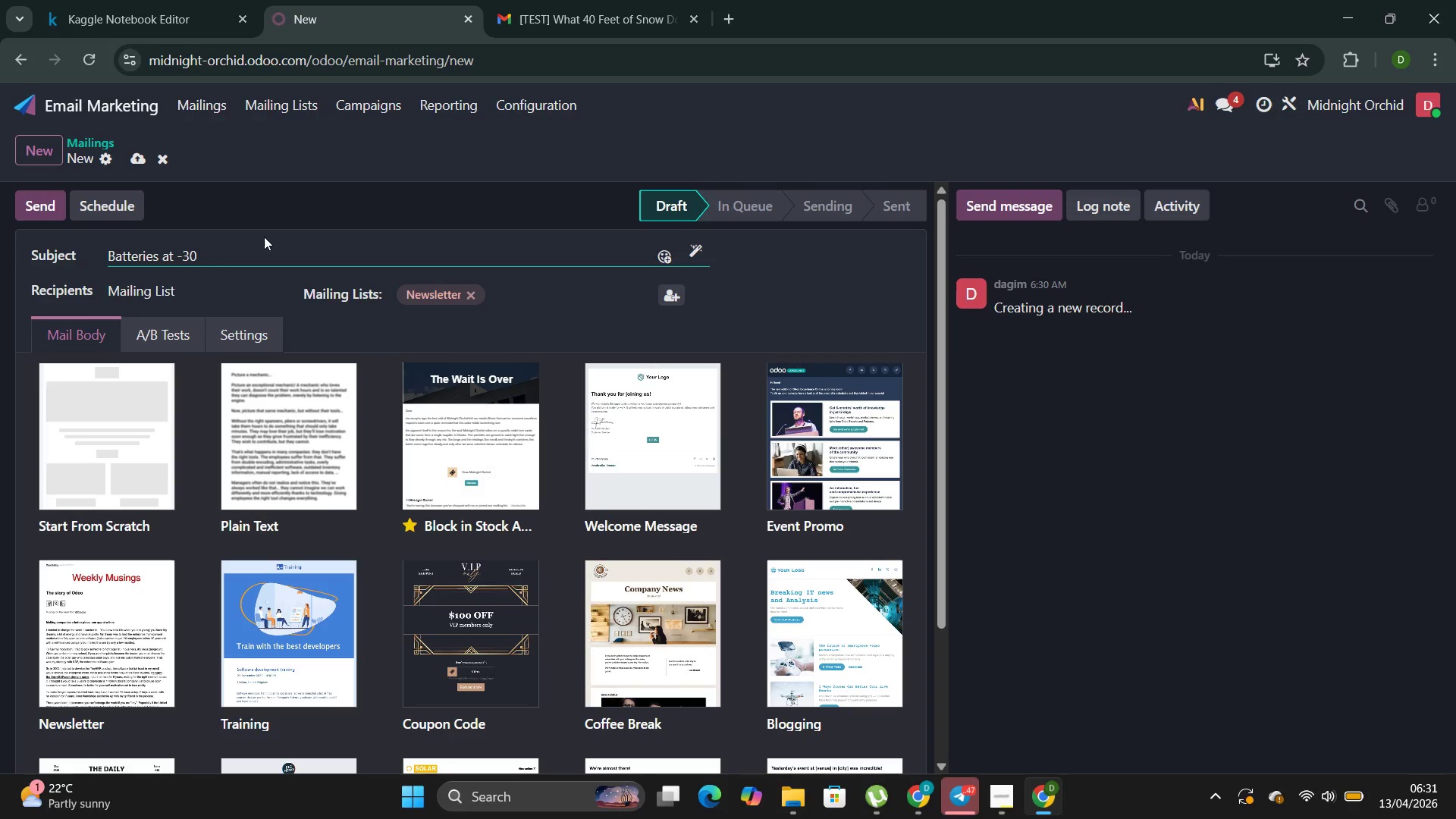 
wait(5.59)
 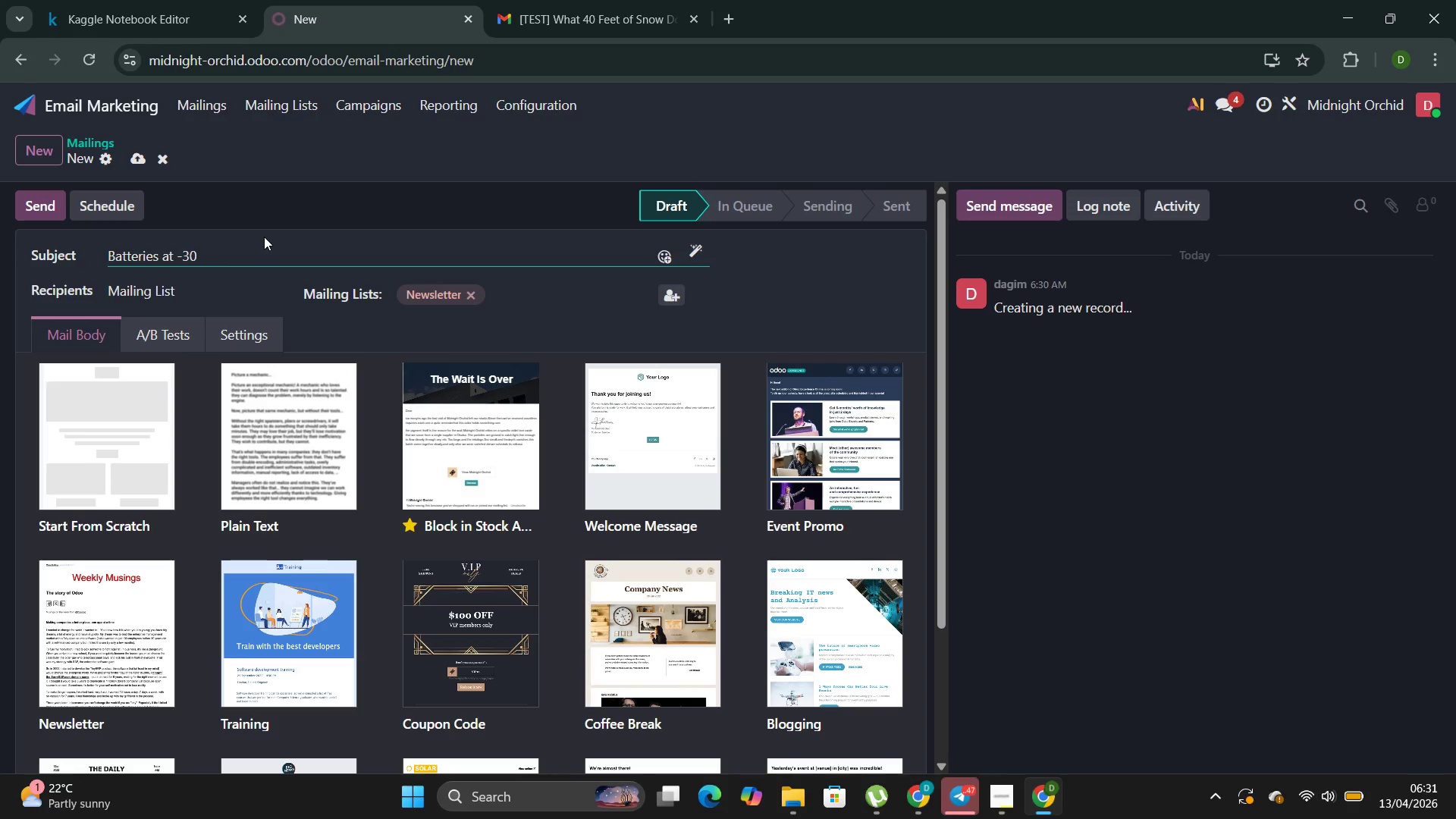 
type(f )
key(Backspace)
type(: E)
key(Backspace)
type(What Actuallyb)
key(Backspace)
type( Happens )
 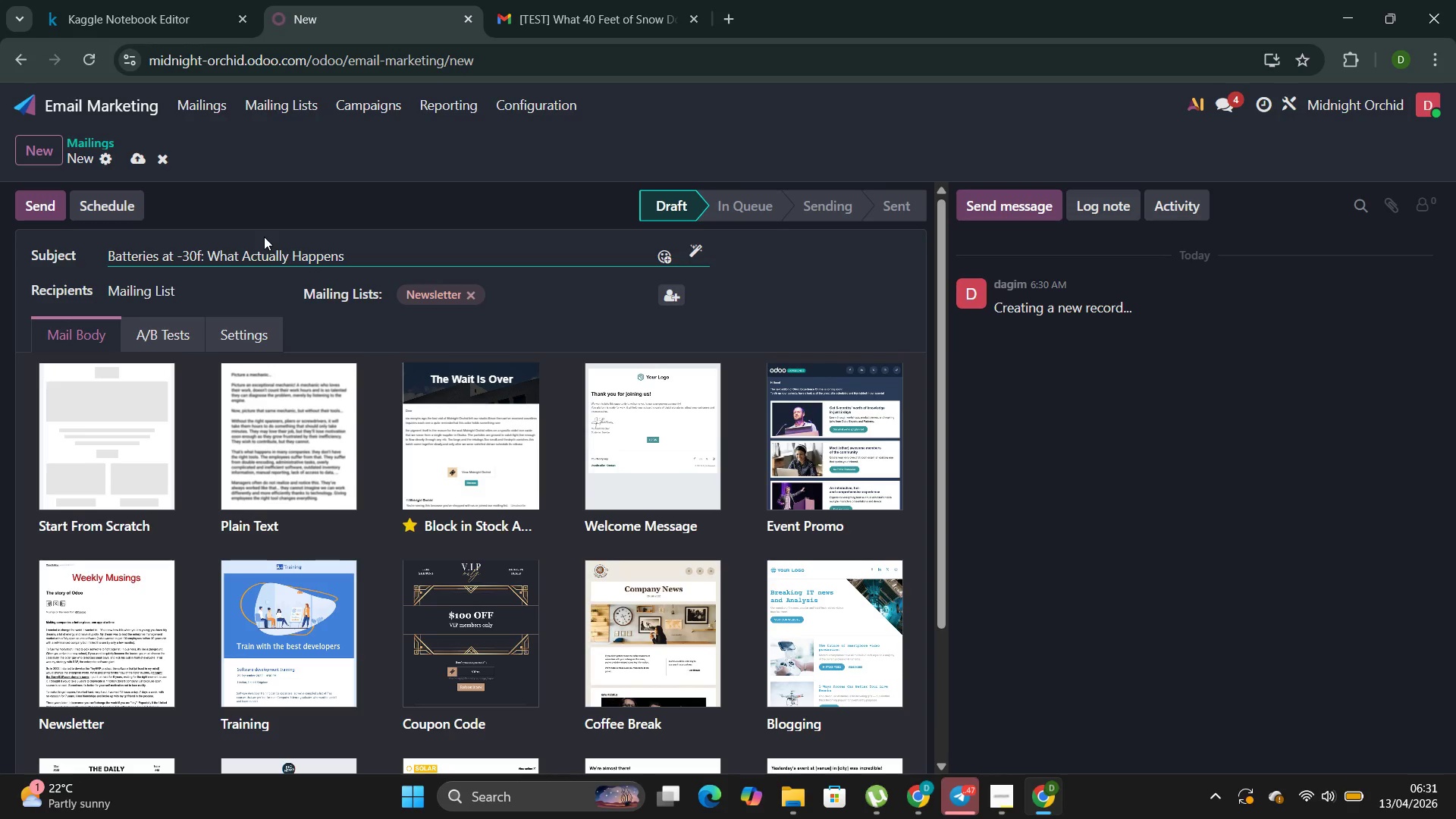 
left_click([110, 466])
 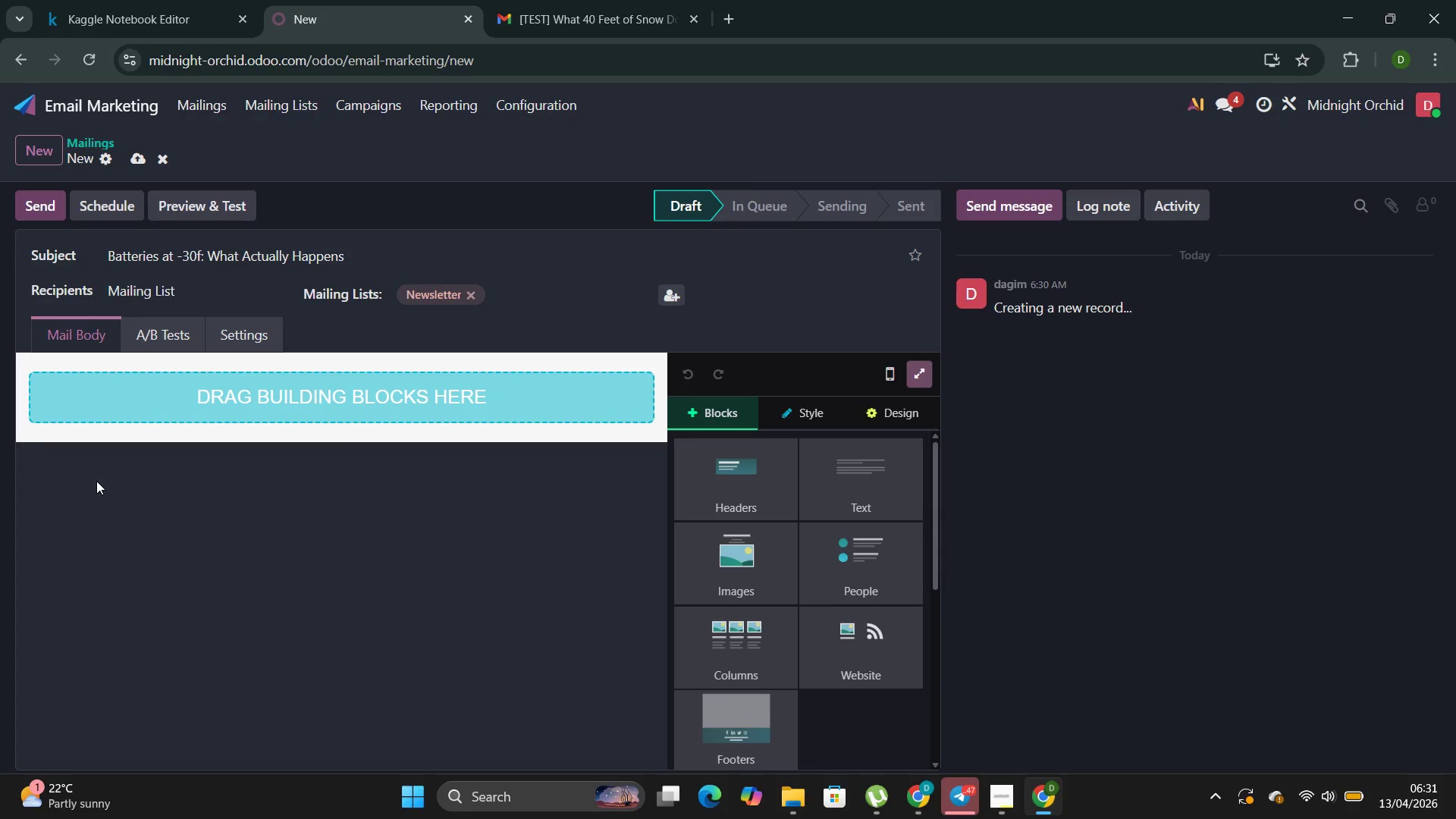 
left_click([821, 523])
 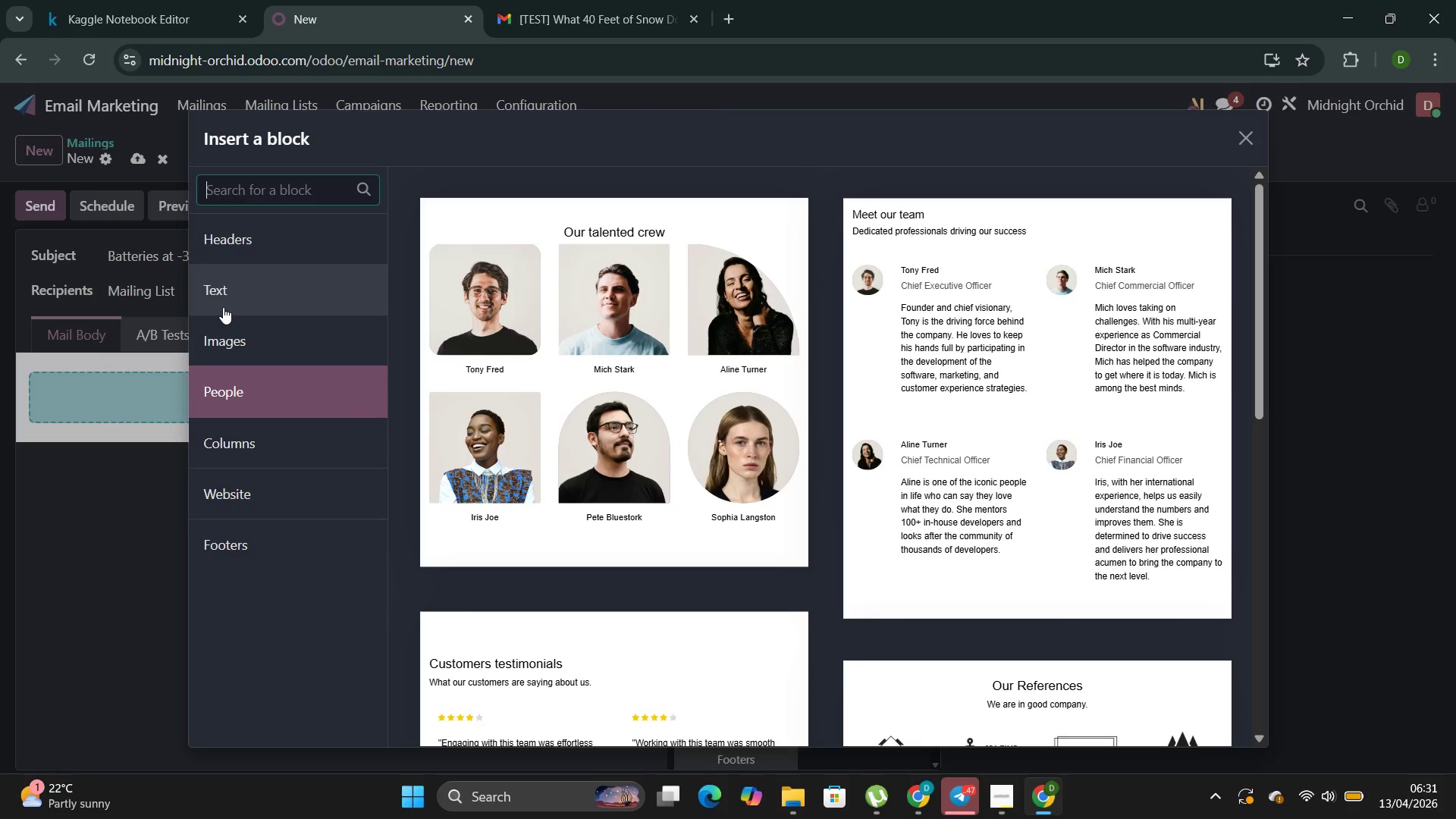 
left_click([240, 292])
 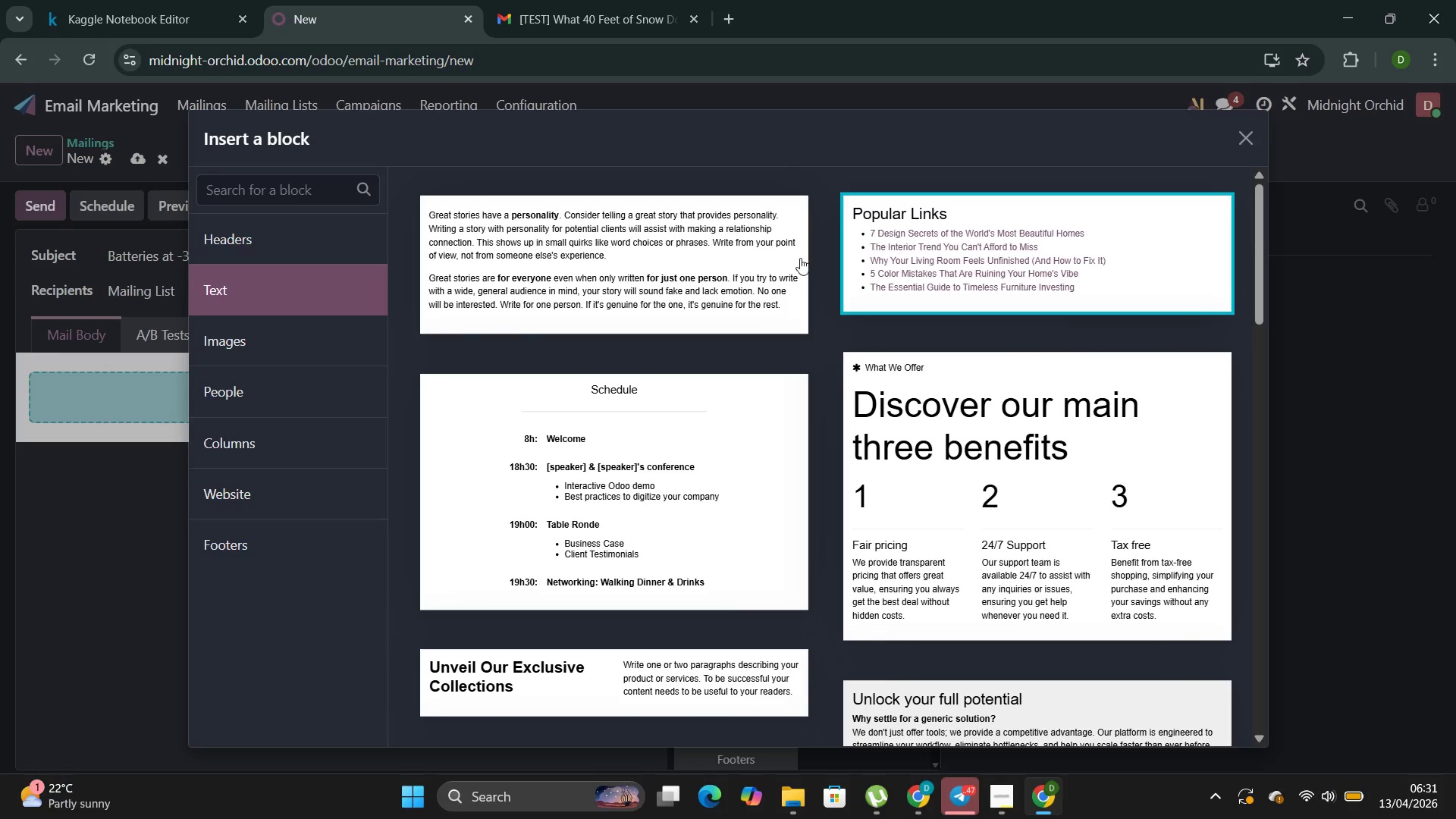 
left_click([573, 259])
 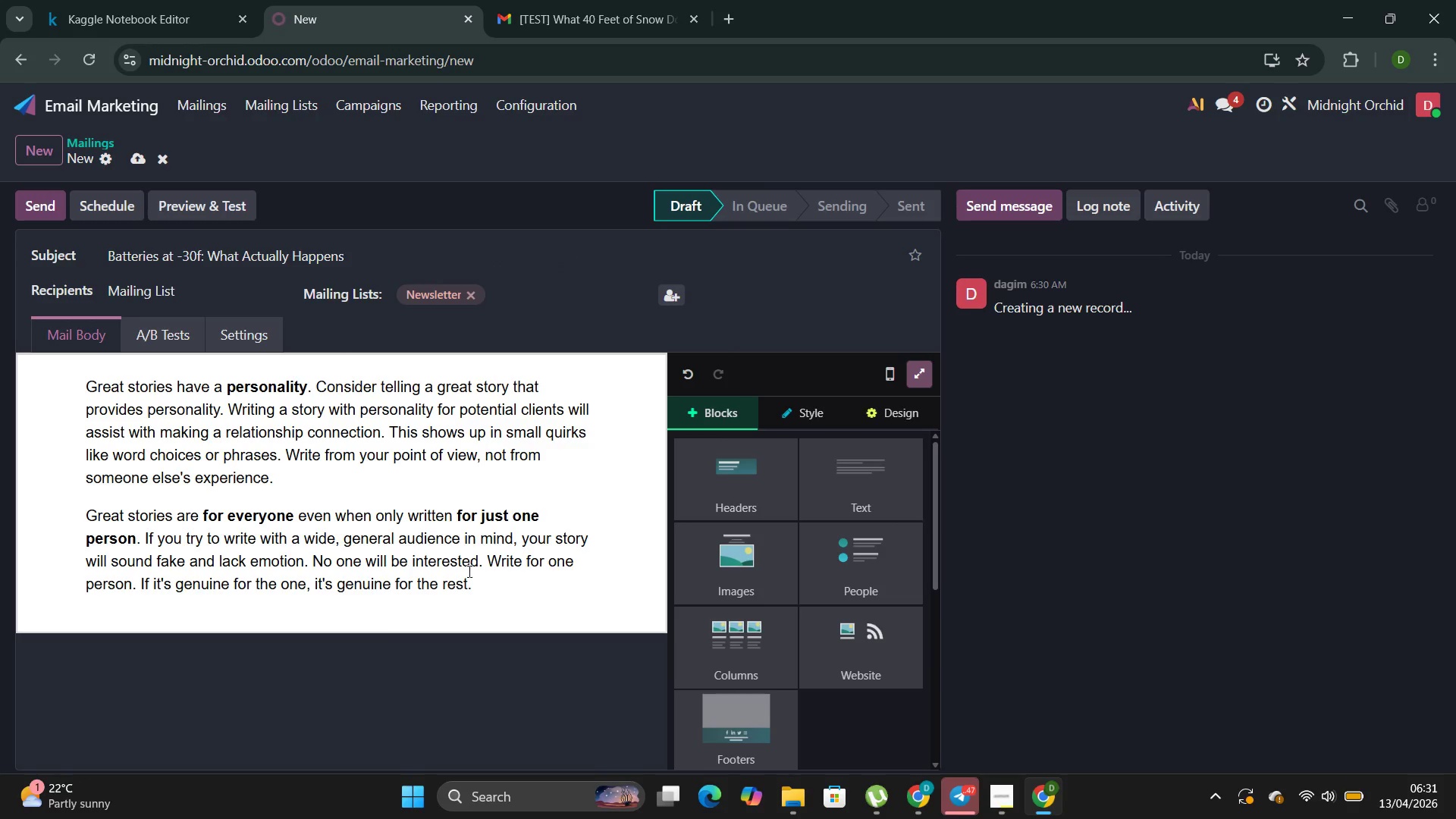 
left_click_drag(start_coordinate=[479, 595], to_coordinate=[61, 374])
 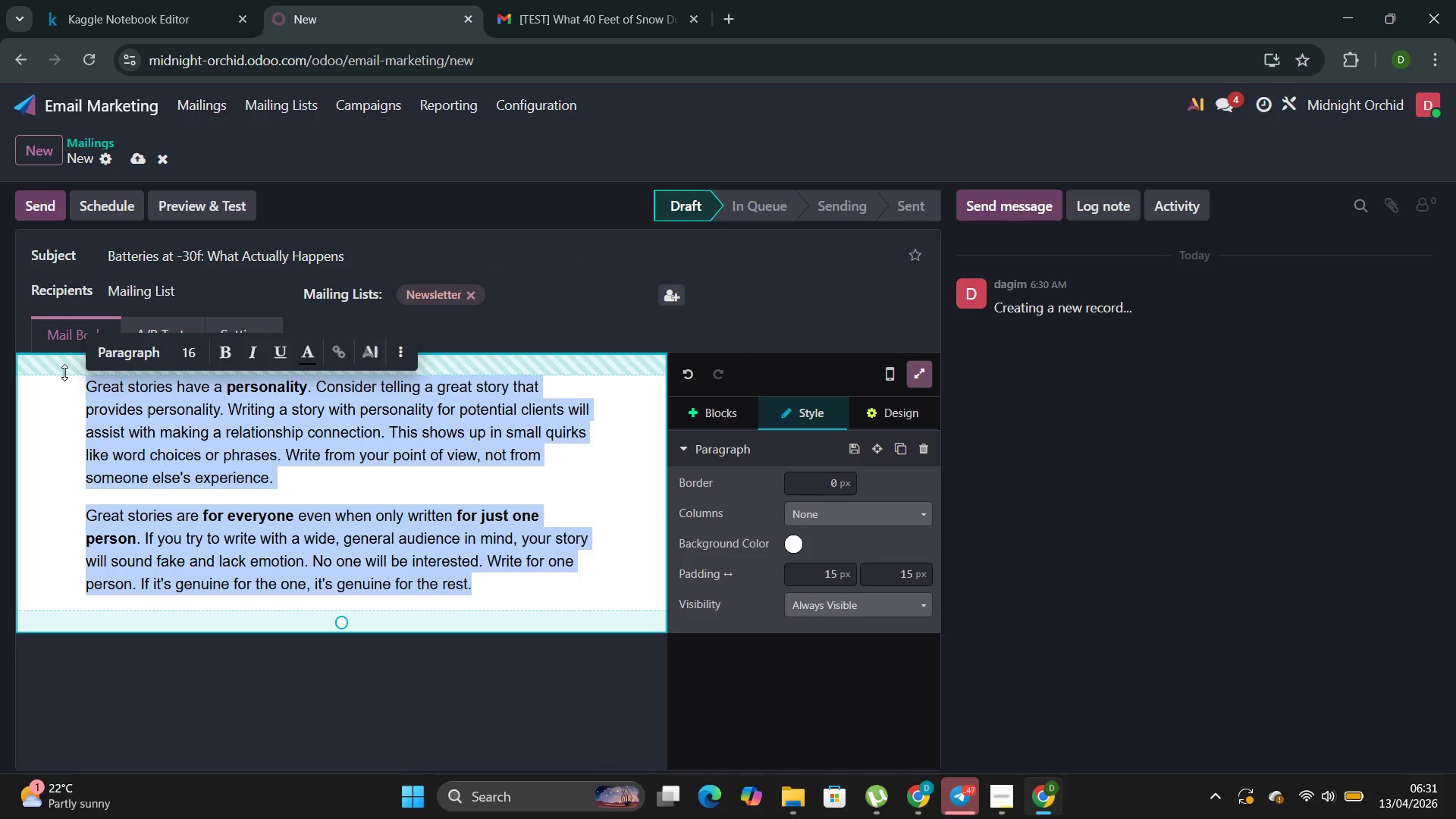 
key(Backspace)
 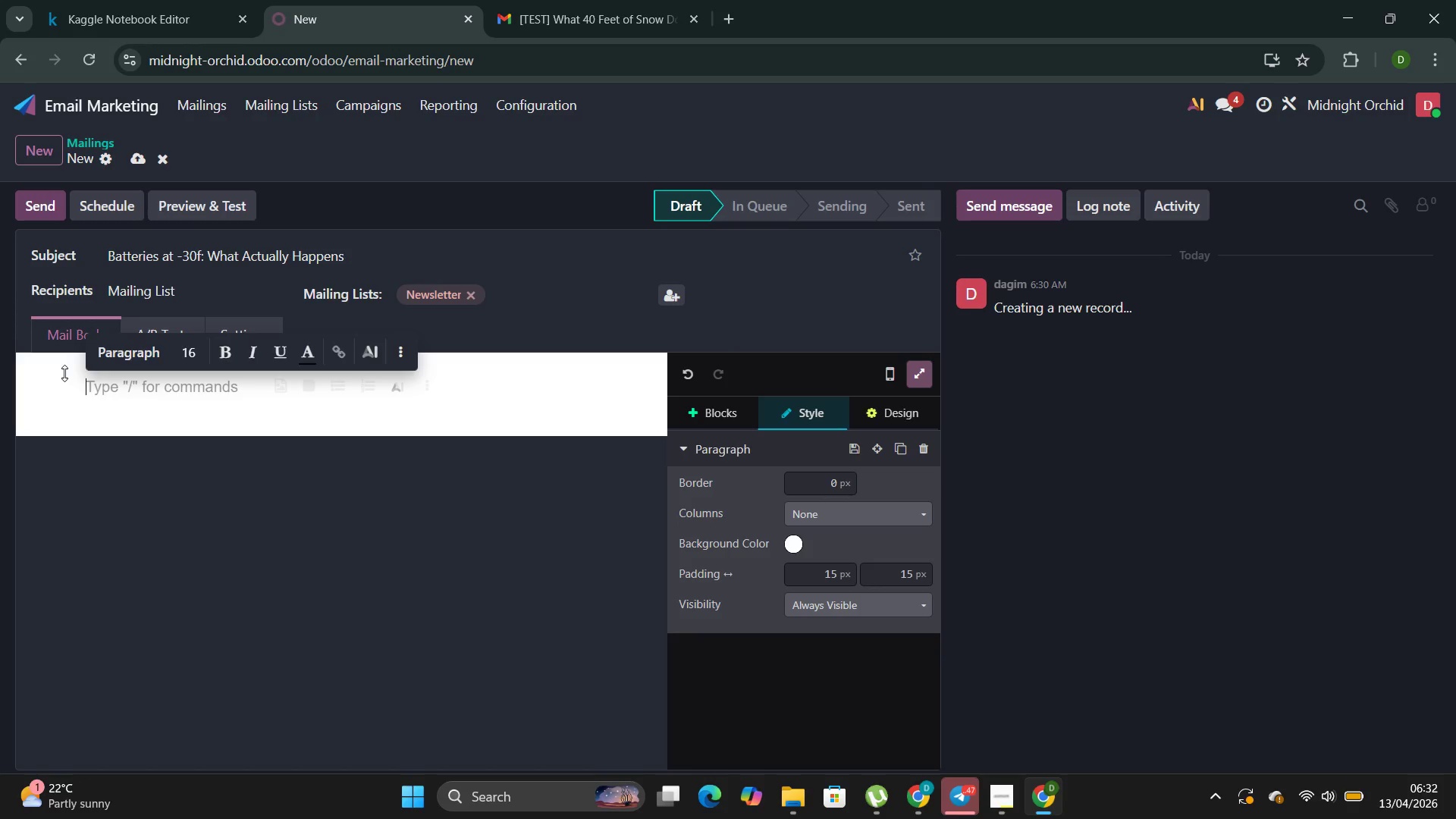 
type(the BA)
key(Backspace)
key(Backspace)
key(Backspace)
key(Backspace)
key(Backspace)
key(Backspace)
key(Backspace)
type(DEar)
key(Backspace)
key(Backspace)
key(Backspace)
type(ear )
 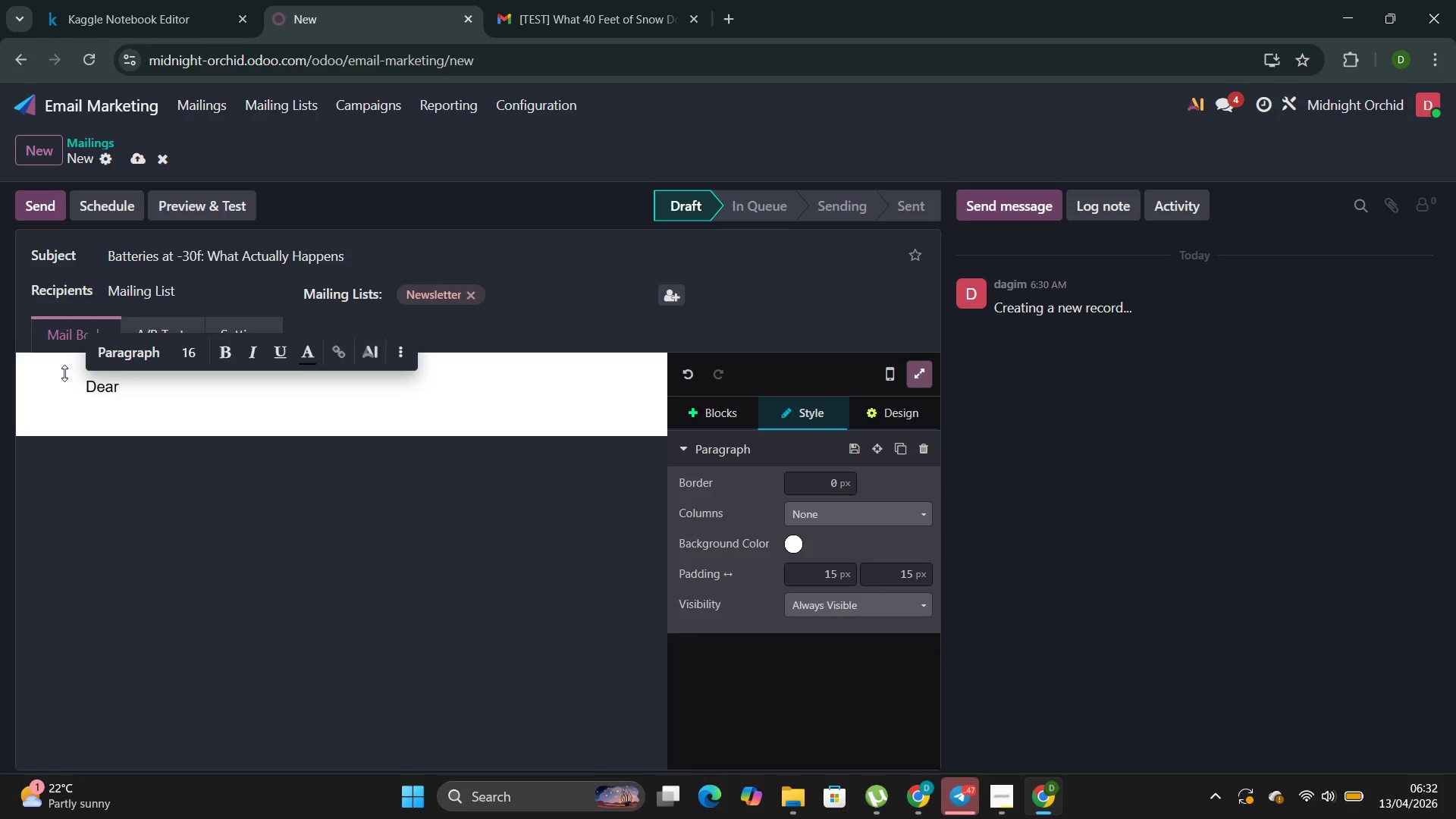 
key(Enter)
 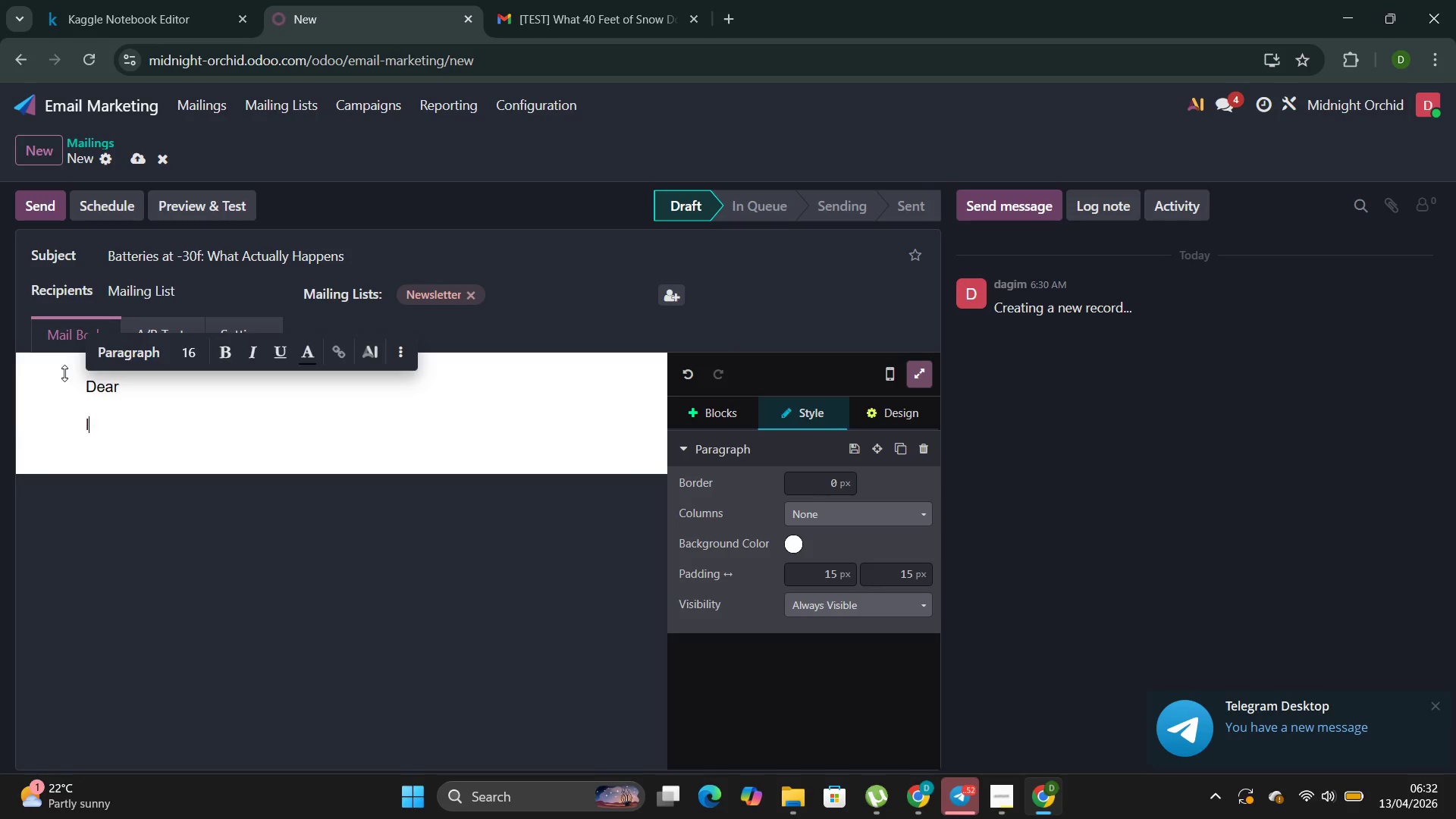 
type(last week we covered snow load )
key(Backspace)
type(. Today )
key(Backspace)
type(:te)
key(Backspace)
key(Backspace)
type( temperature )
 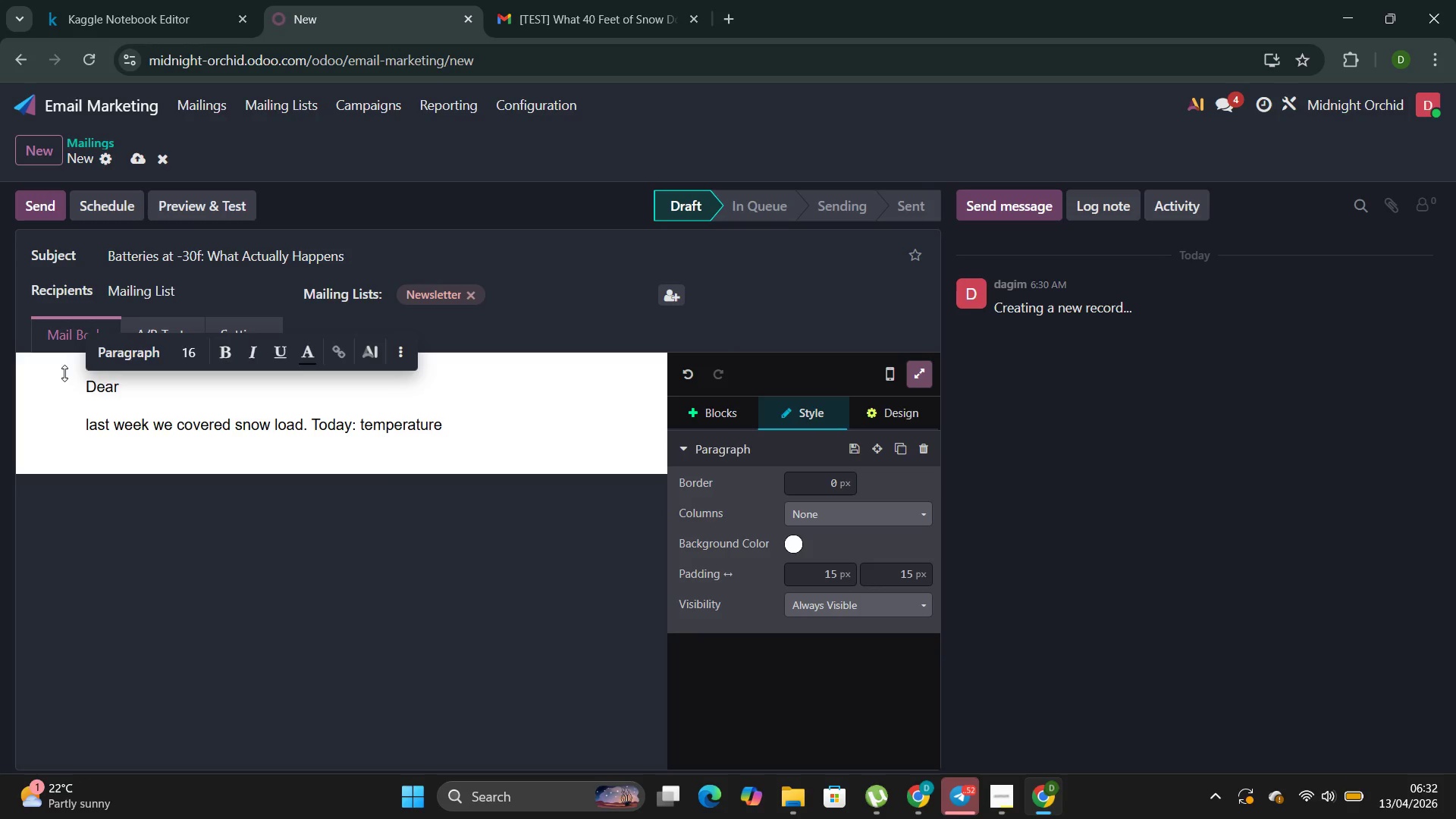 
key(Backspace)
 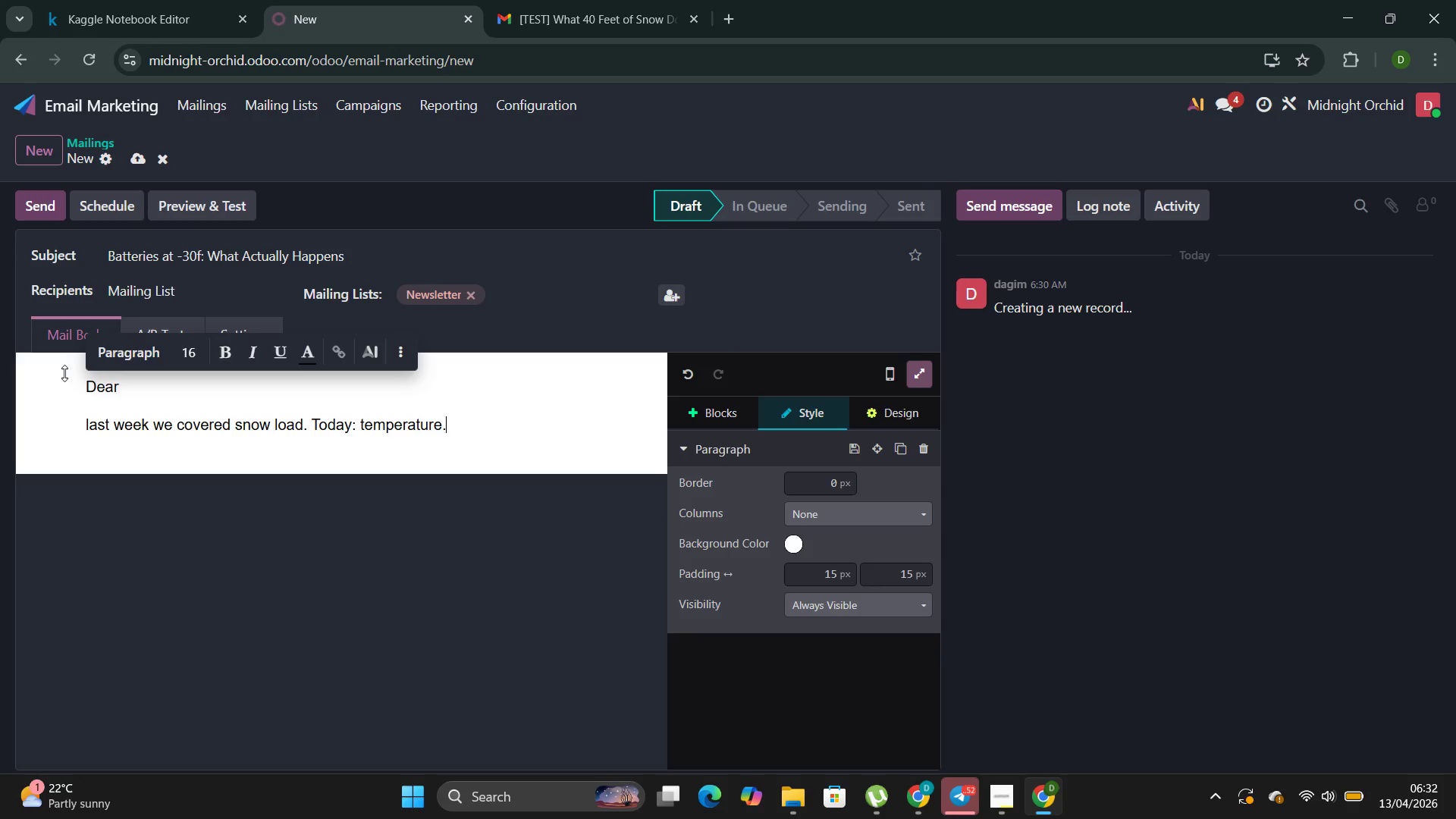 
key(Period)
 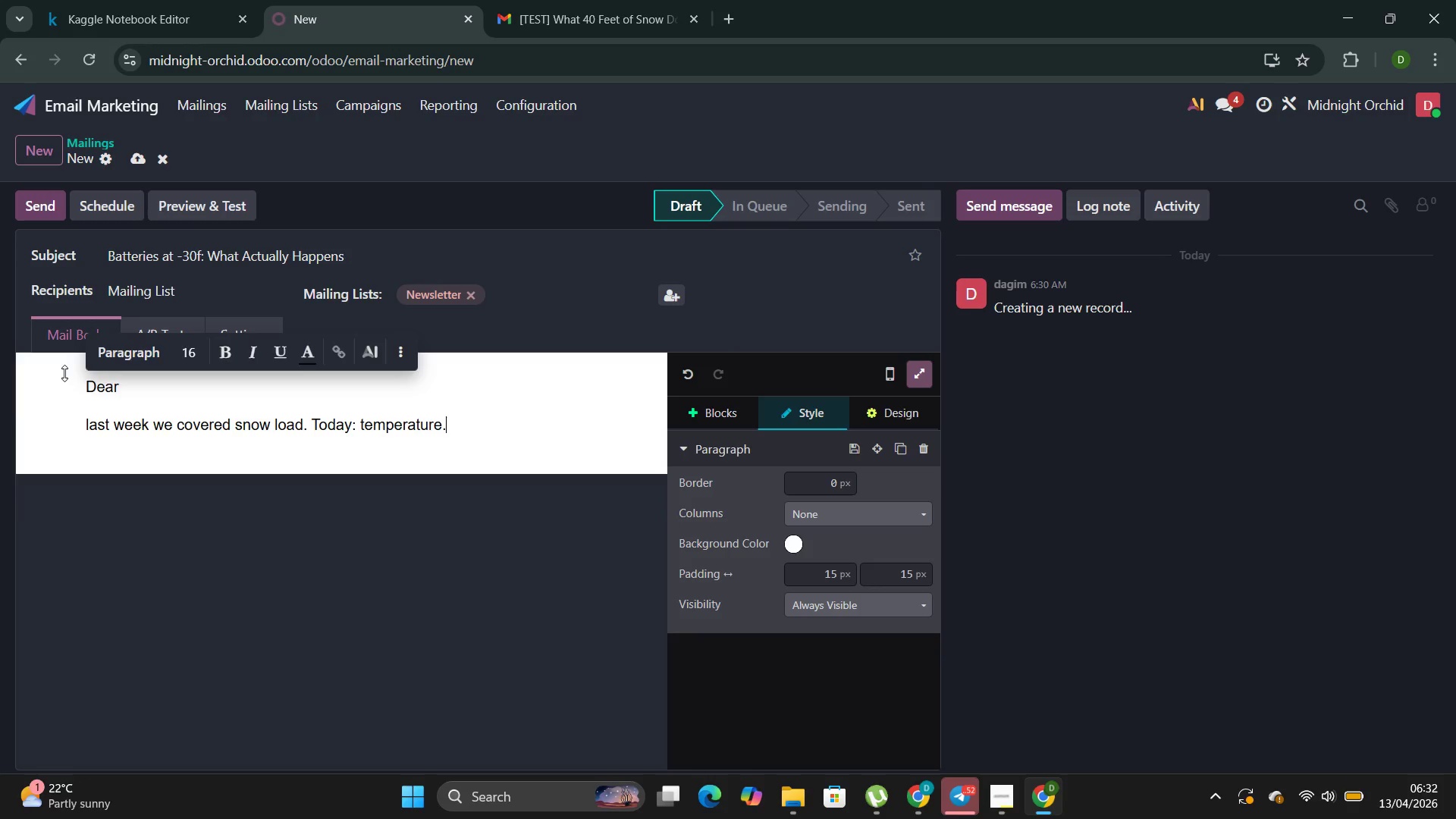 
key(Enter)
 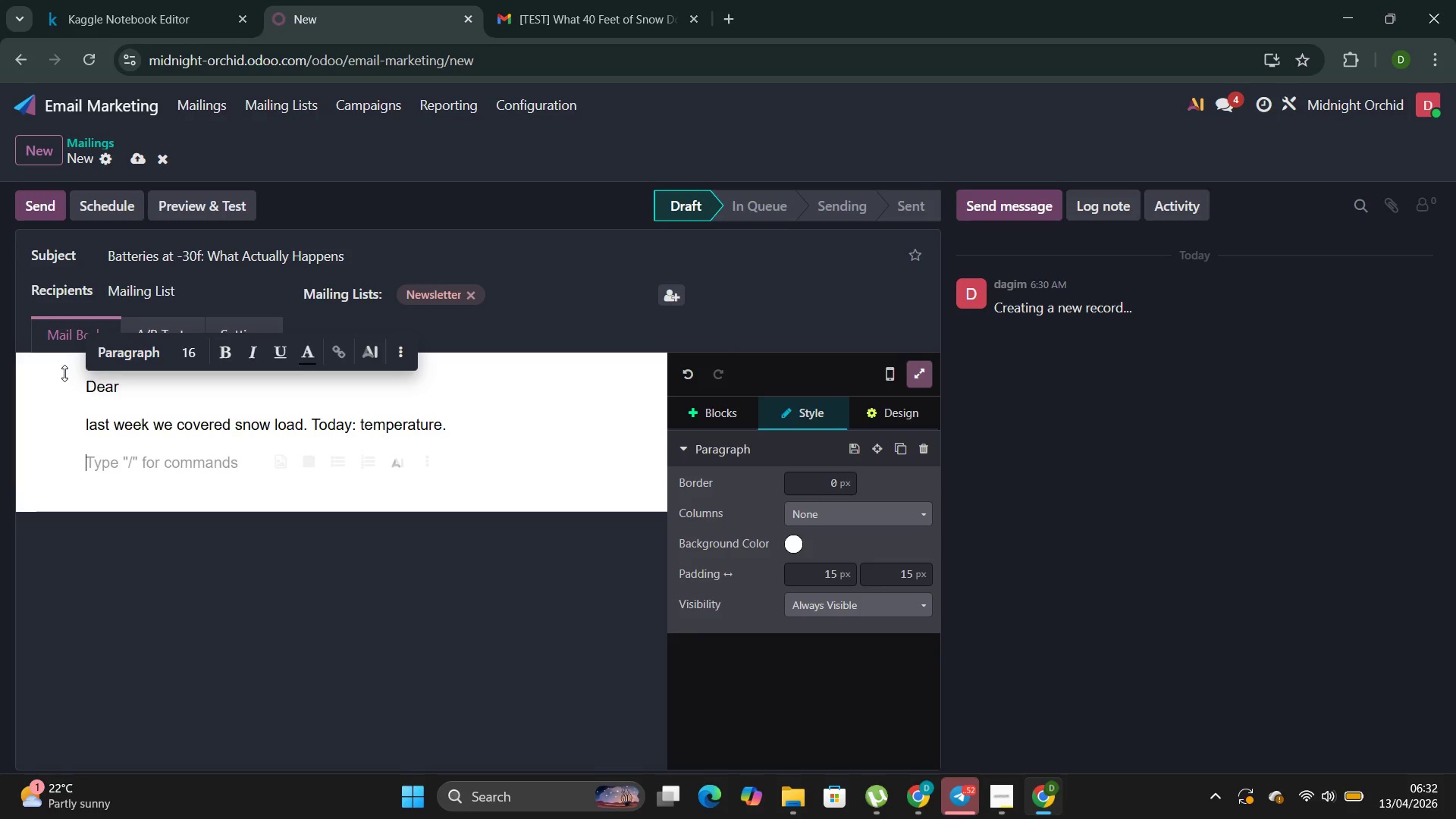 
type(the )
key(Backspace)
key(Backspace)
key(Backspace)
key(Backspace)
type(The concern is )
 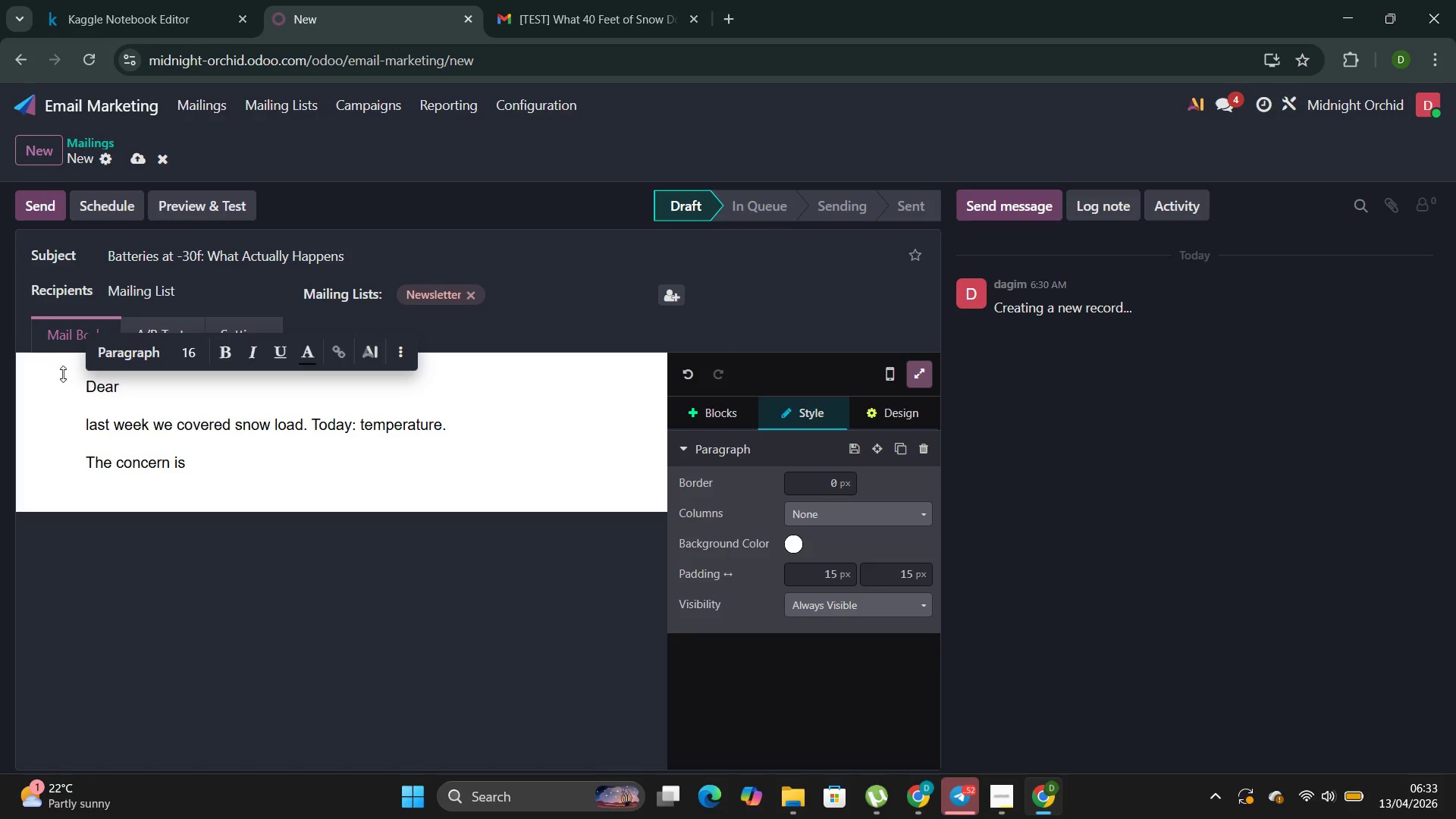 
type(VALID )
key(Backspace)
type(>bATTERY CHEMISTRY IS TEMPERATURE )
key(Backspace)
type(-DEPENDENT )
key(Backspace)
type(.But the B)
key(Backspace)
type(batterie)
key(Backspace)
key(Backspace)
key(Backspace)
key(Backspace)
key(Backspace)
key(Backspace)
key(Backspace)
key(Backspace)
key(Backspace)
key(Backspace)
key(Backspace)
key(Backspace)
key(Backspace)
key(Backspace)
key(Backspace)
type(UT )
 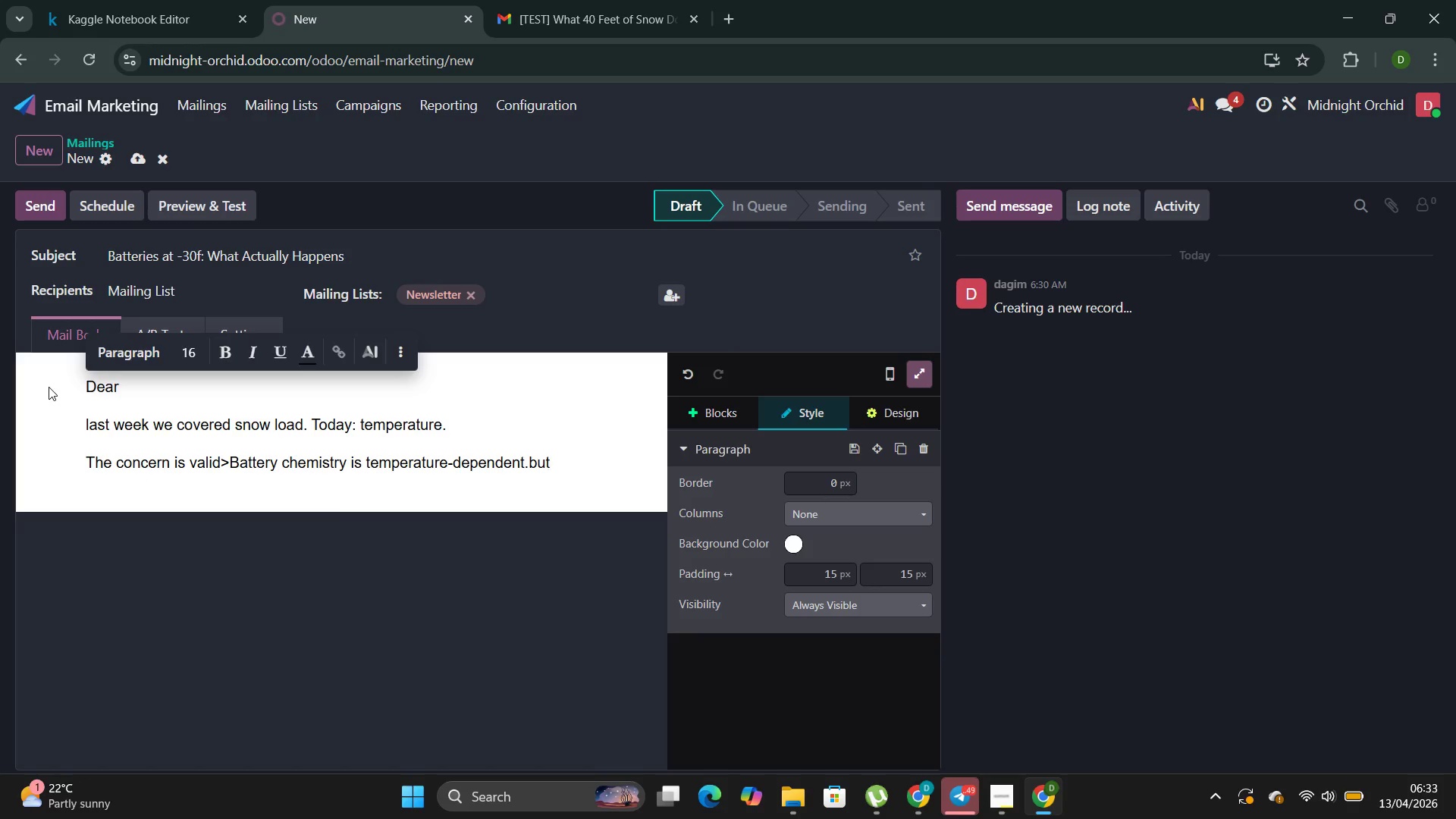 
wait(5.14)
 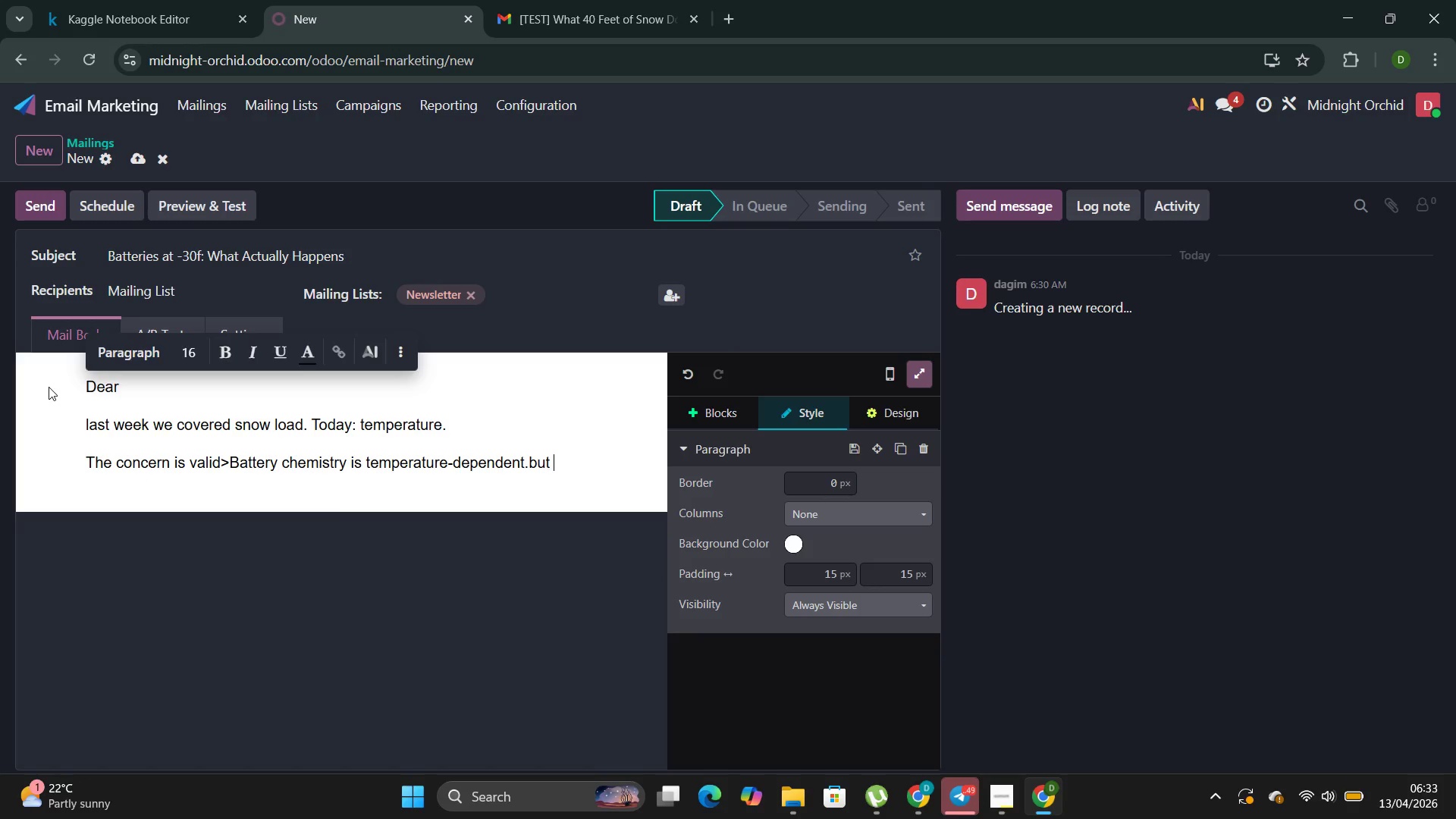 
type(THE BATTERIES )
 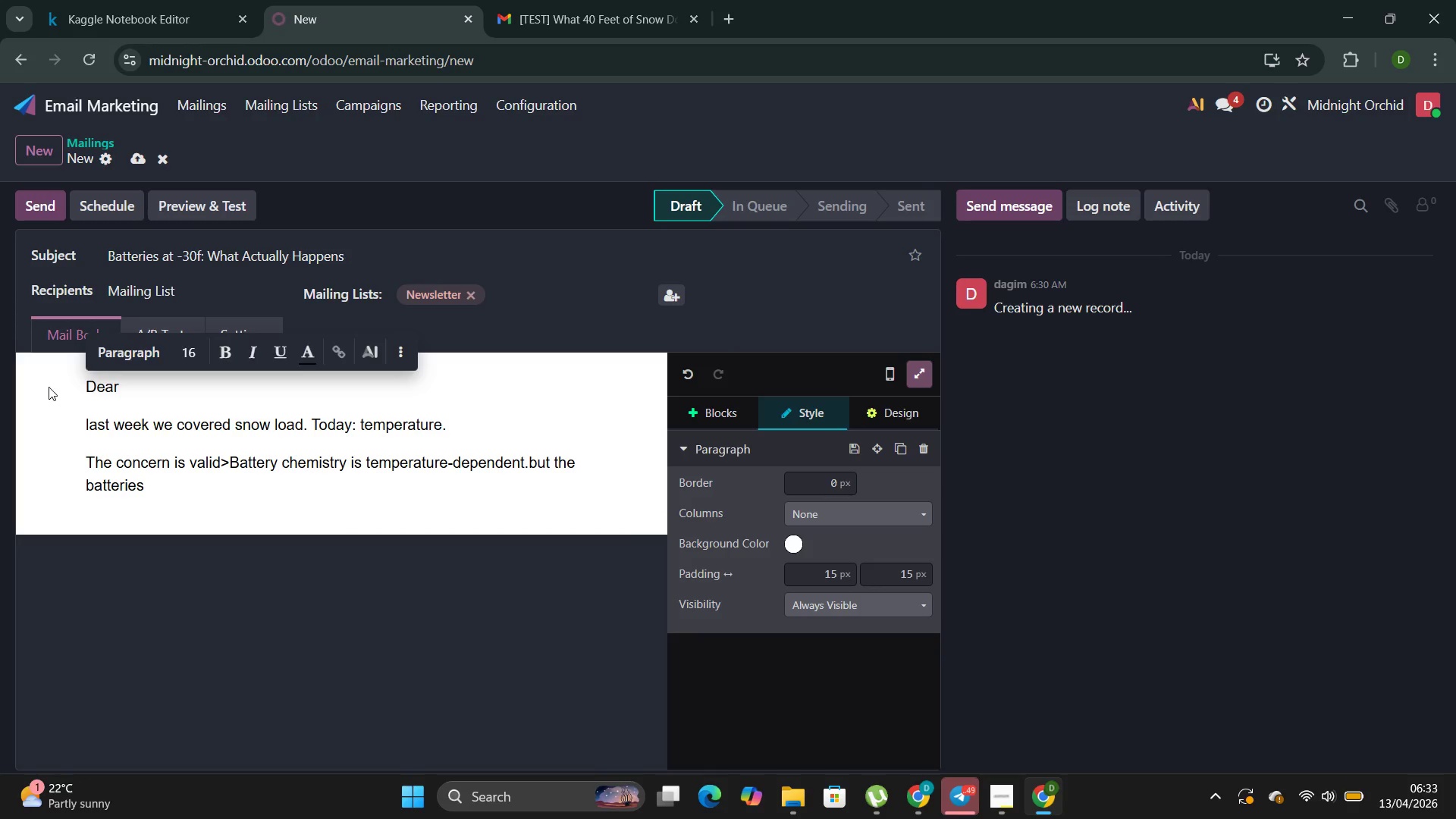 
type(WE SPEF)
key(Backspace)
type(CFI)
 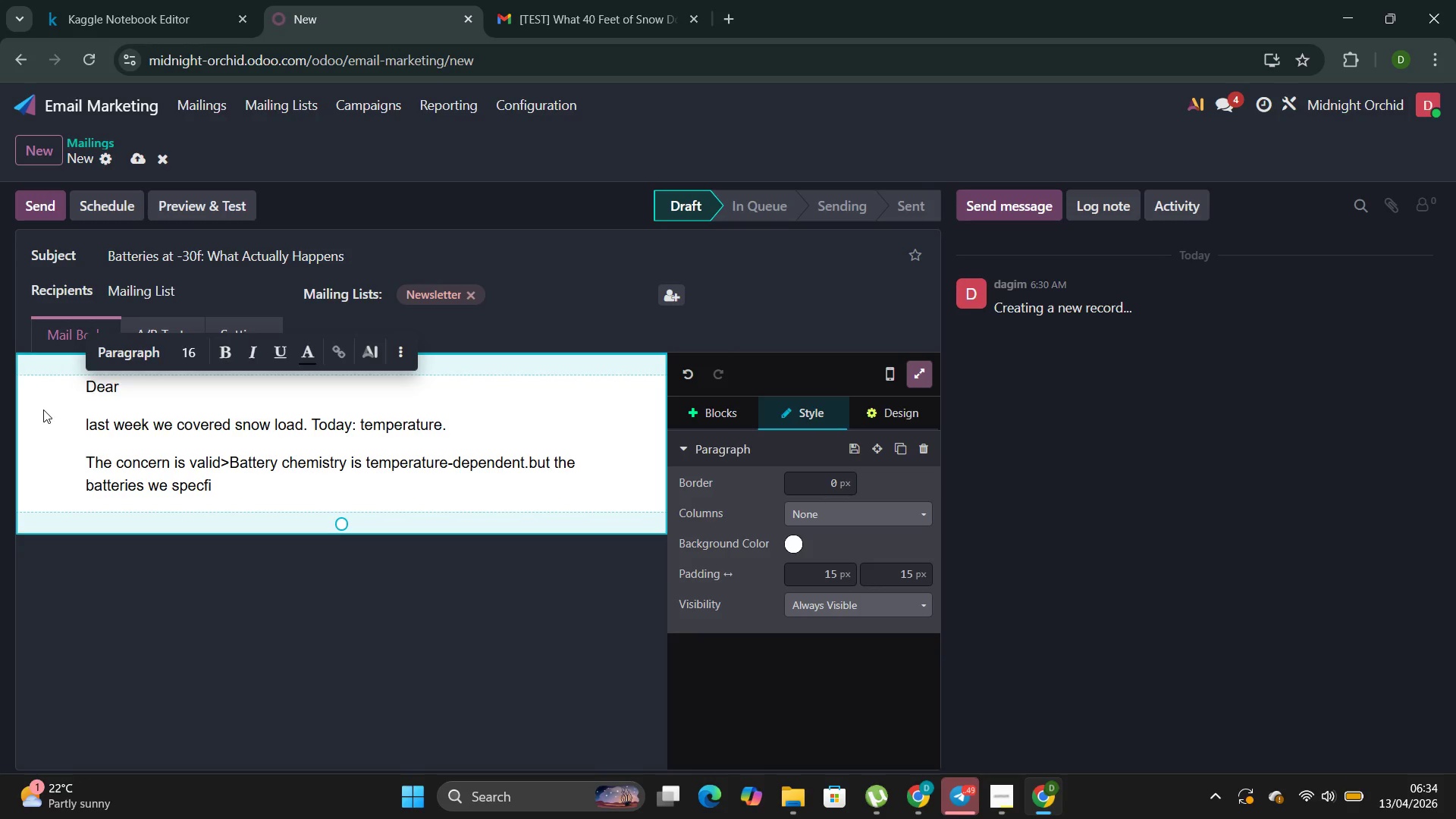 
key(Backslash)
 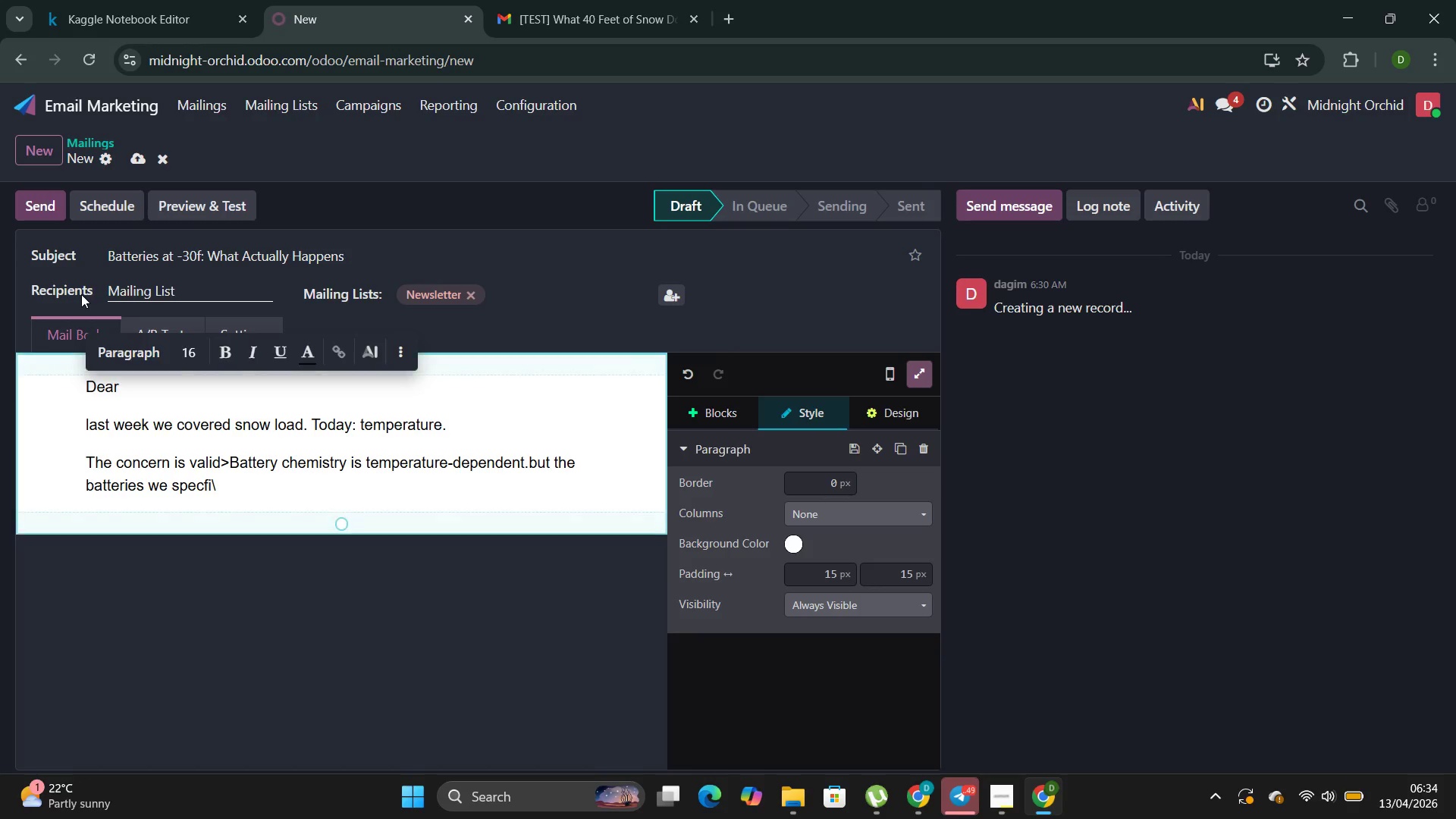 
key(Backspace)
key(Backspace)
key(Backspace)
type(ITY FOR ALPINE IS)
key(Backspace)
type(NSTALLATIONS ARE NOT CONSUMER ELECTRONICS )
 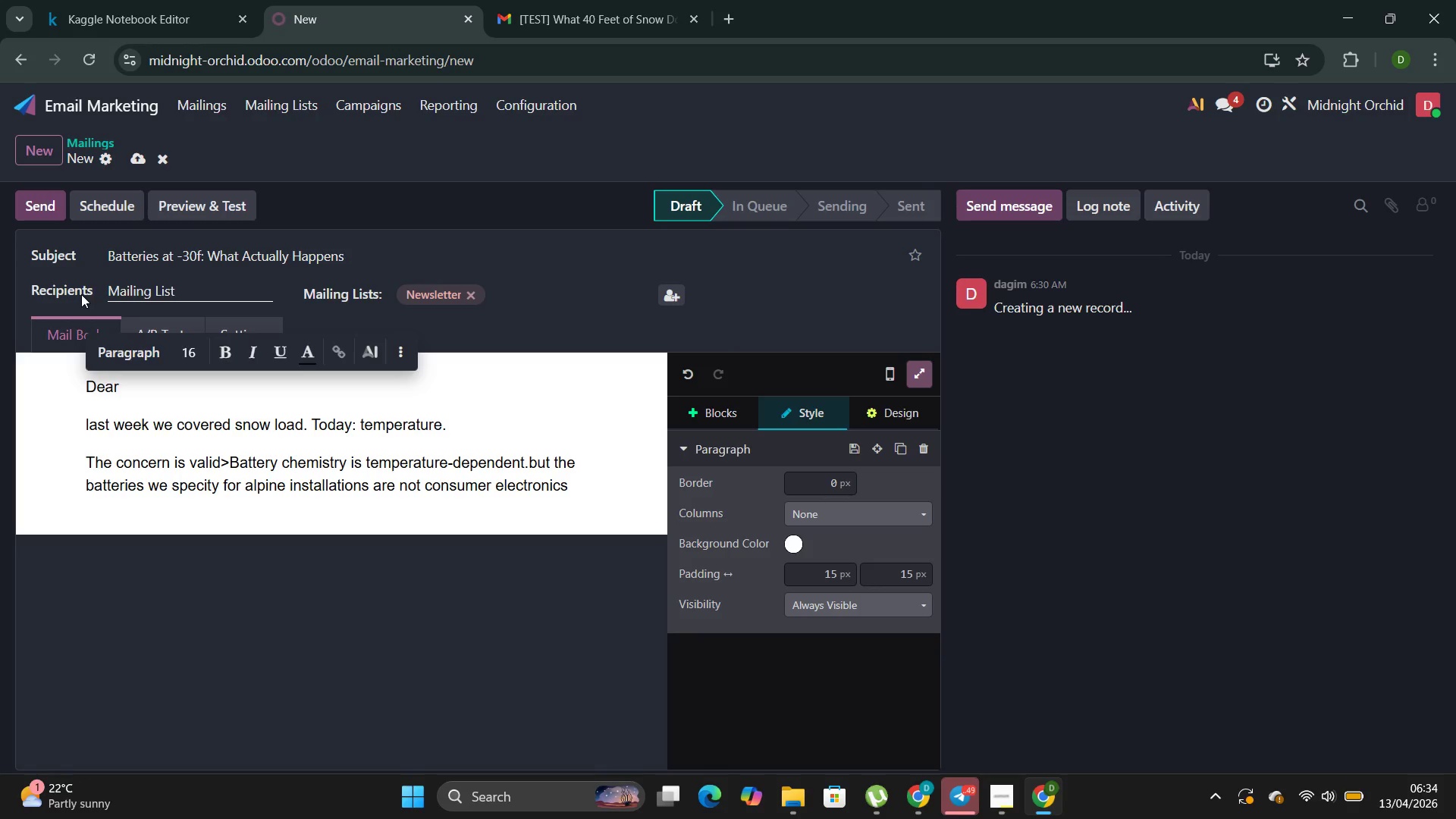 
key(Enter)
 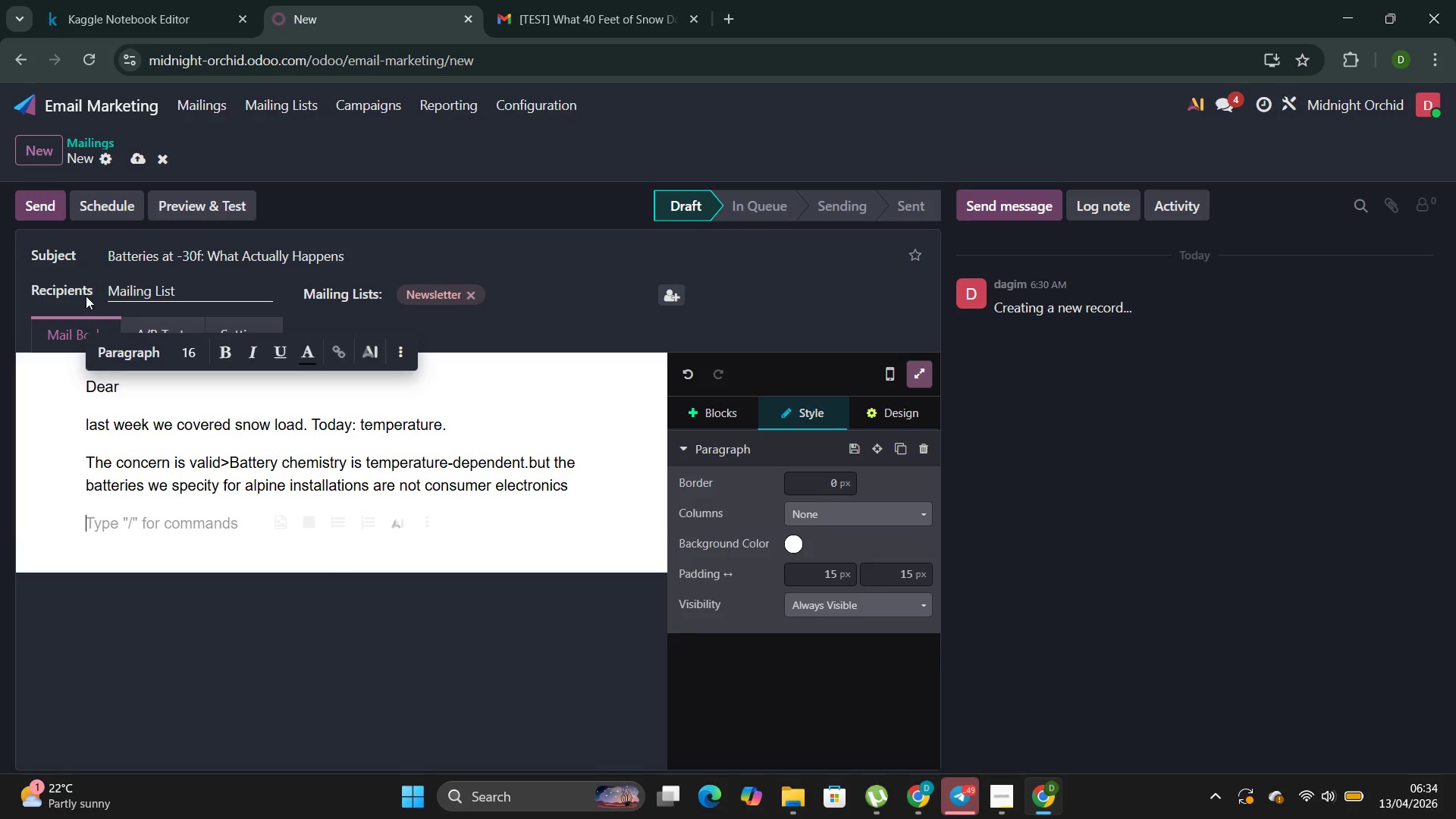 
left_click([732, 404])
 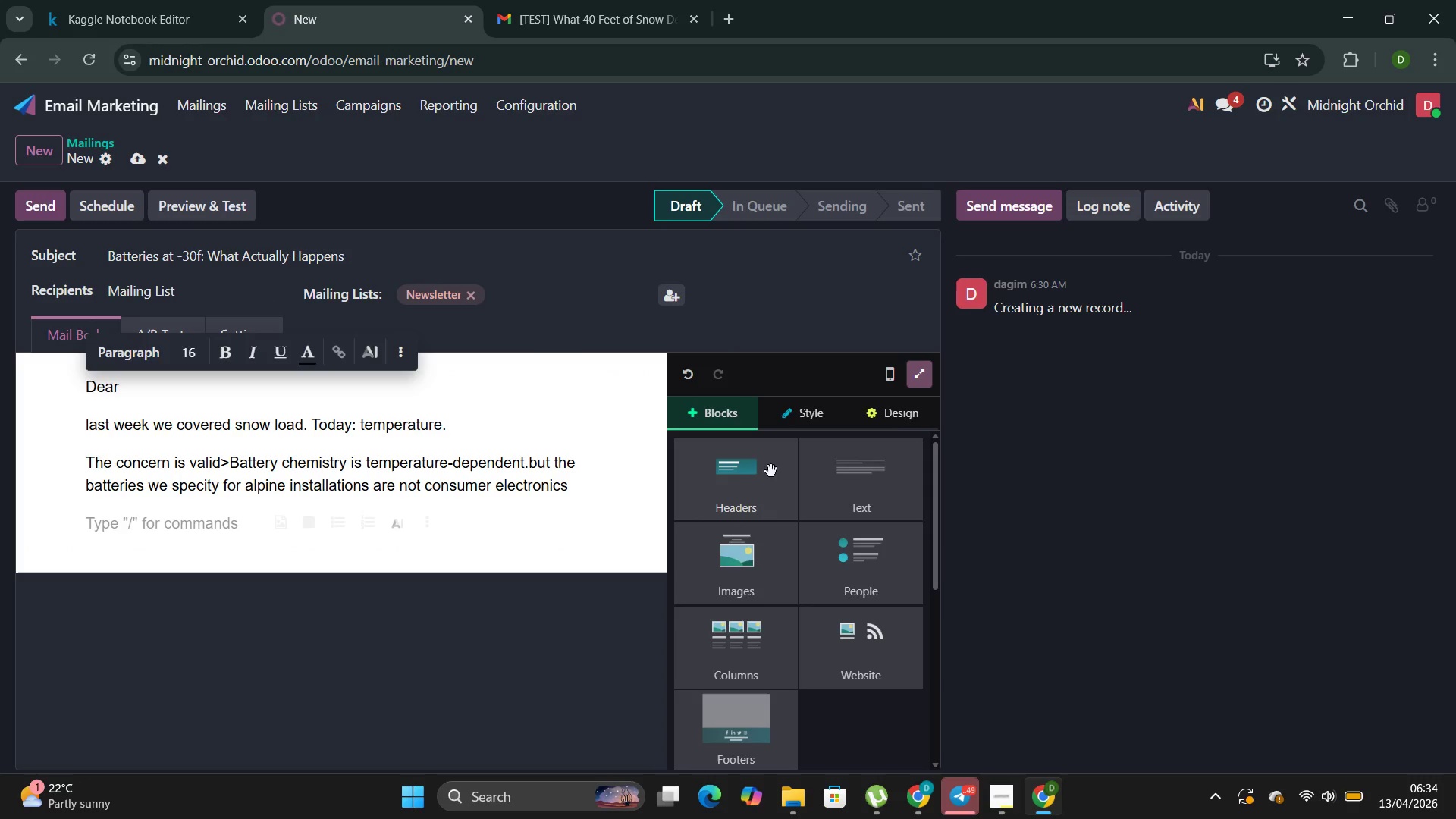 
left_click([902, 441])
 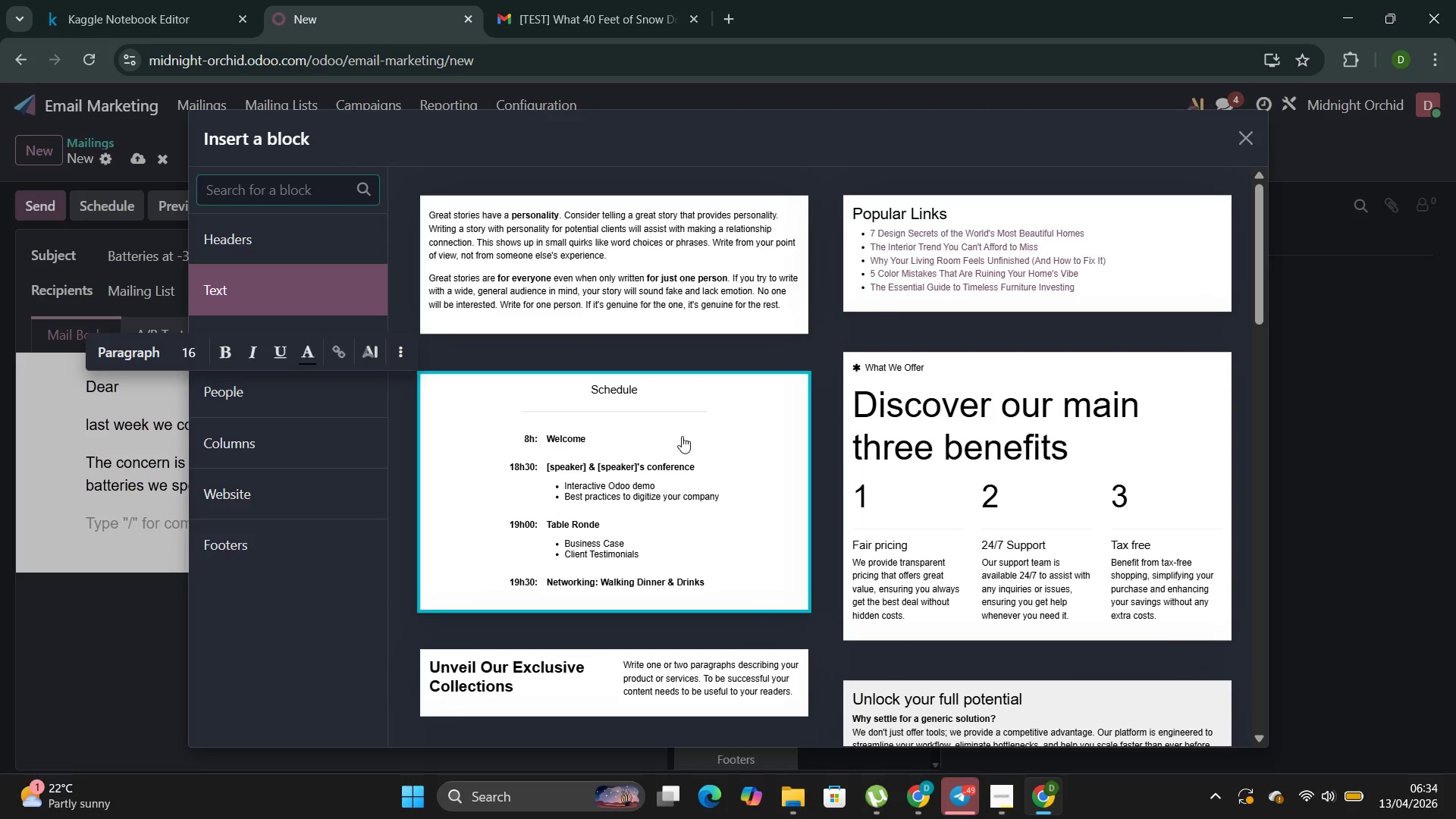 
scroll: coordinate [934, 421], scroll_direction: down, amount: 3.0
 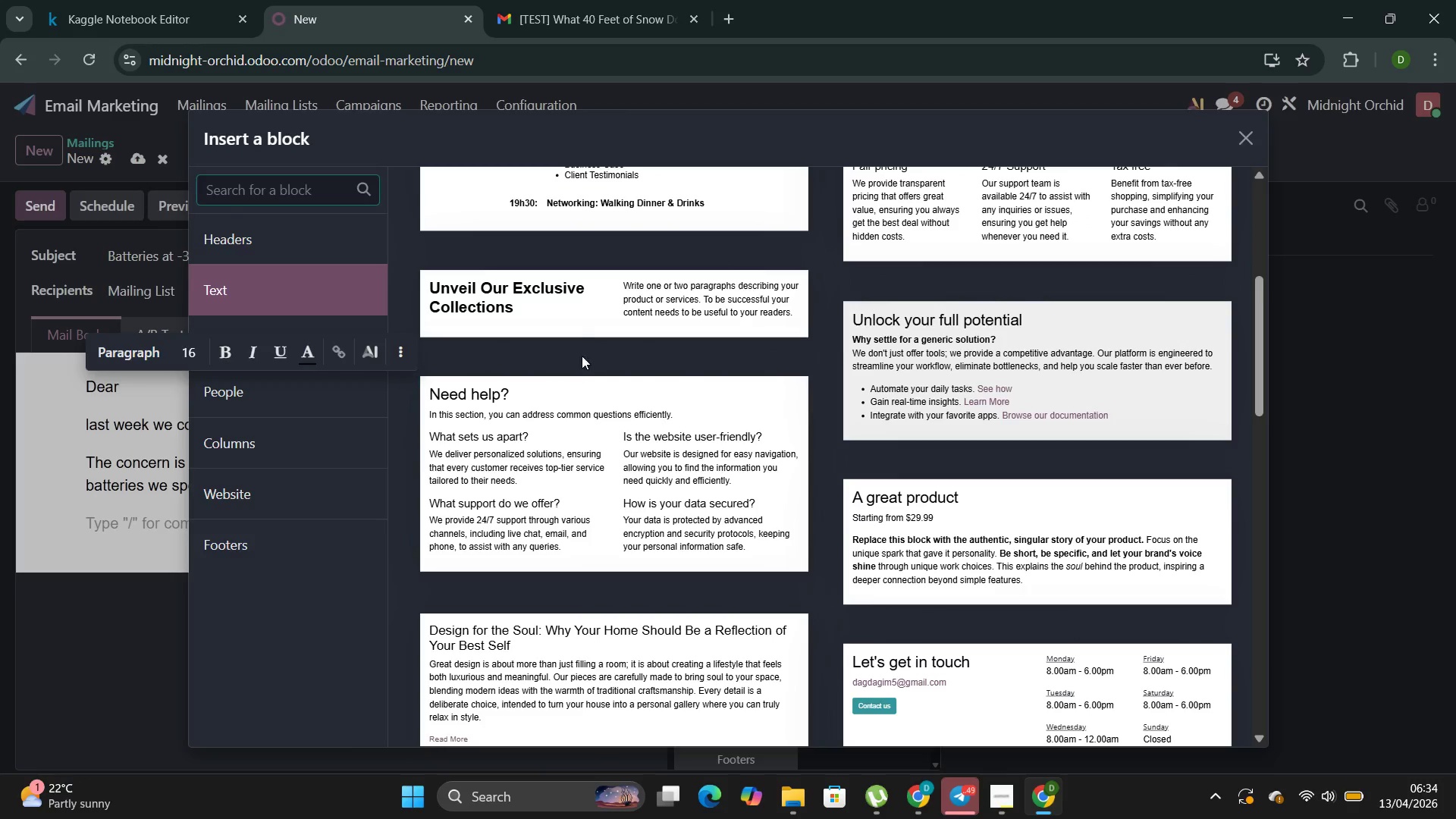 
left_click([582, 314])
 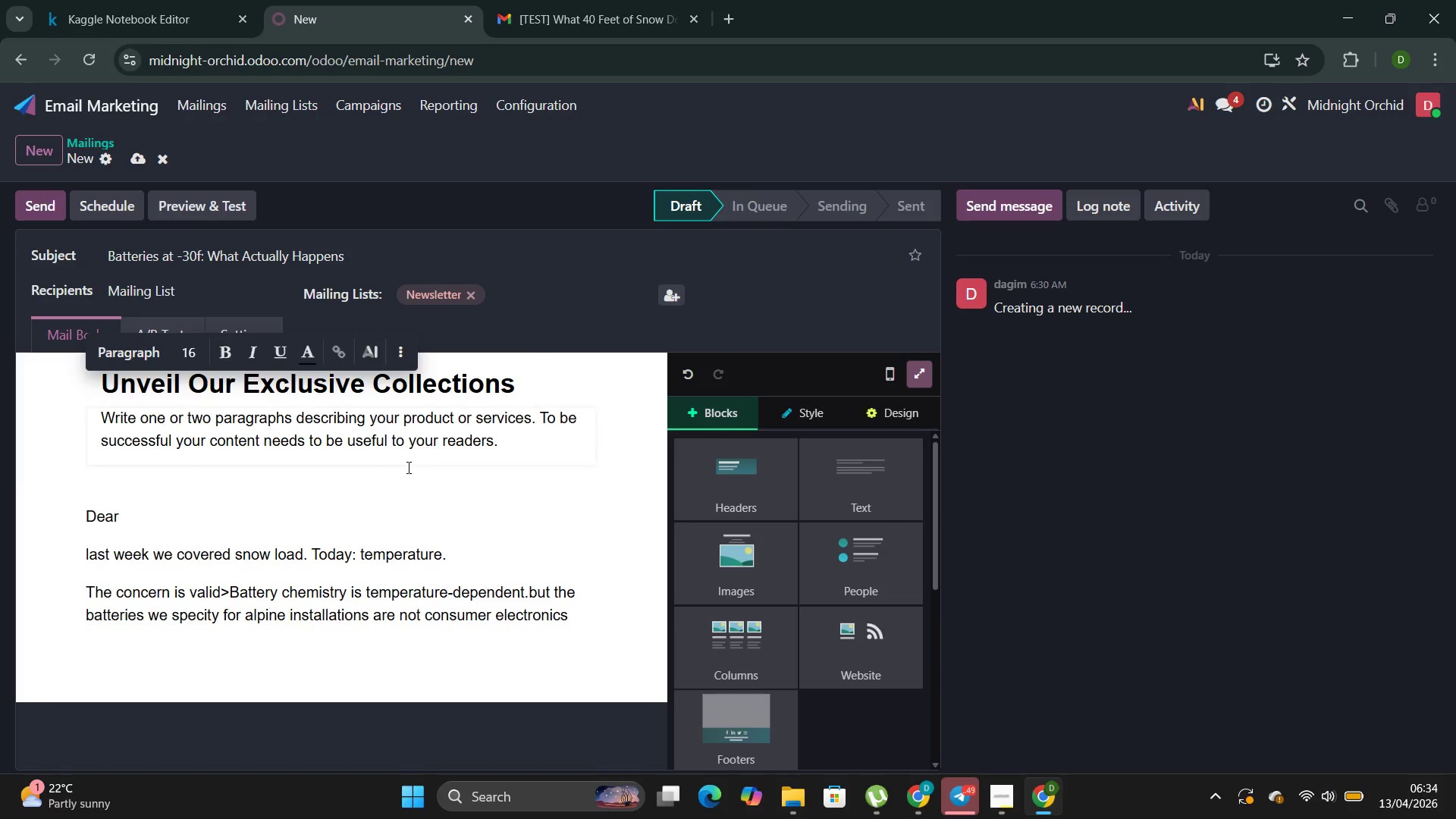 
scroll: coordinate [397, 529], scroll_direction: down, amount: 3.0
 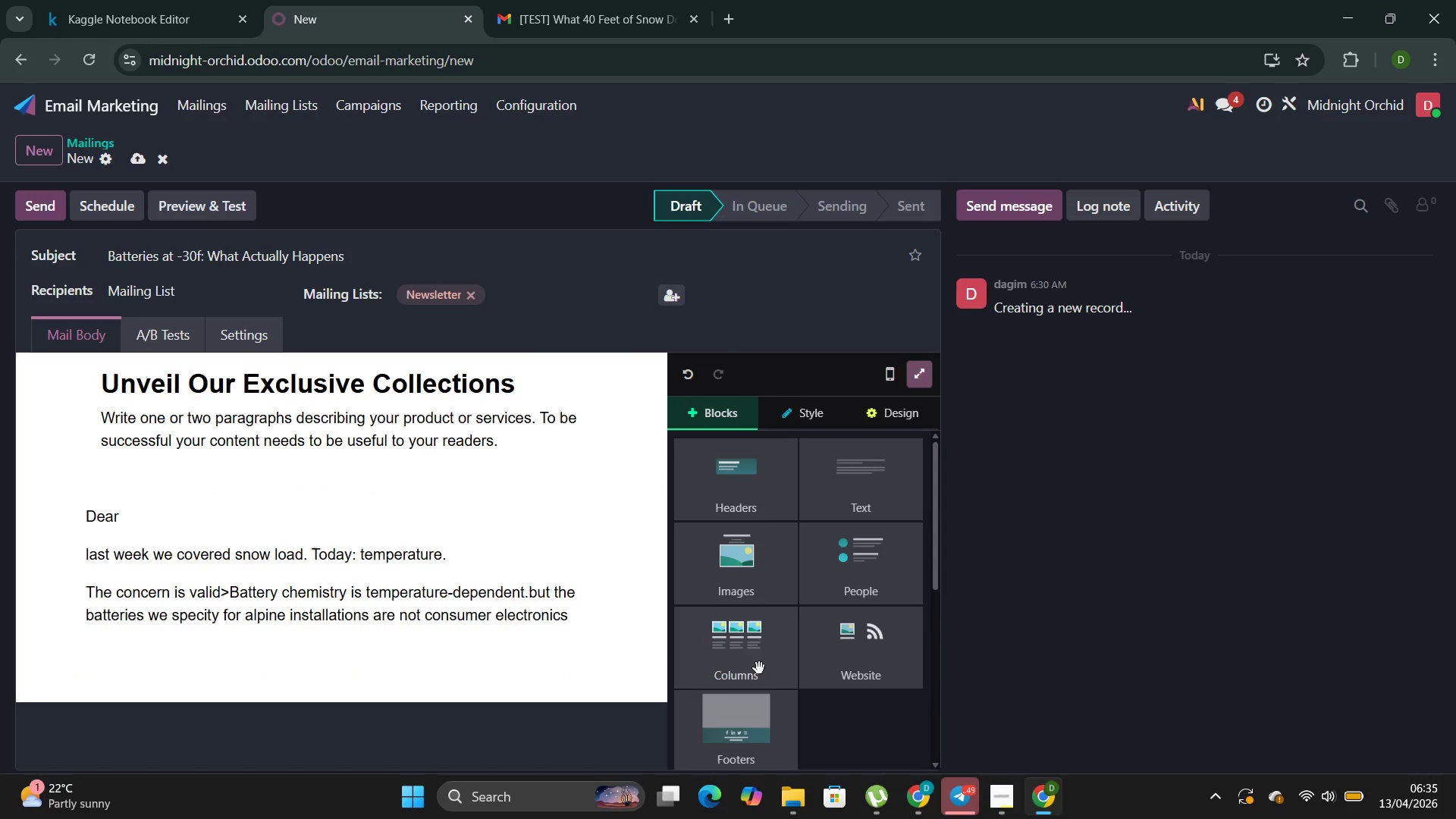 
left_click([861, 488])
 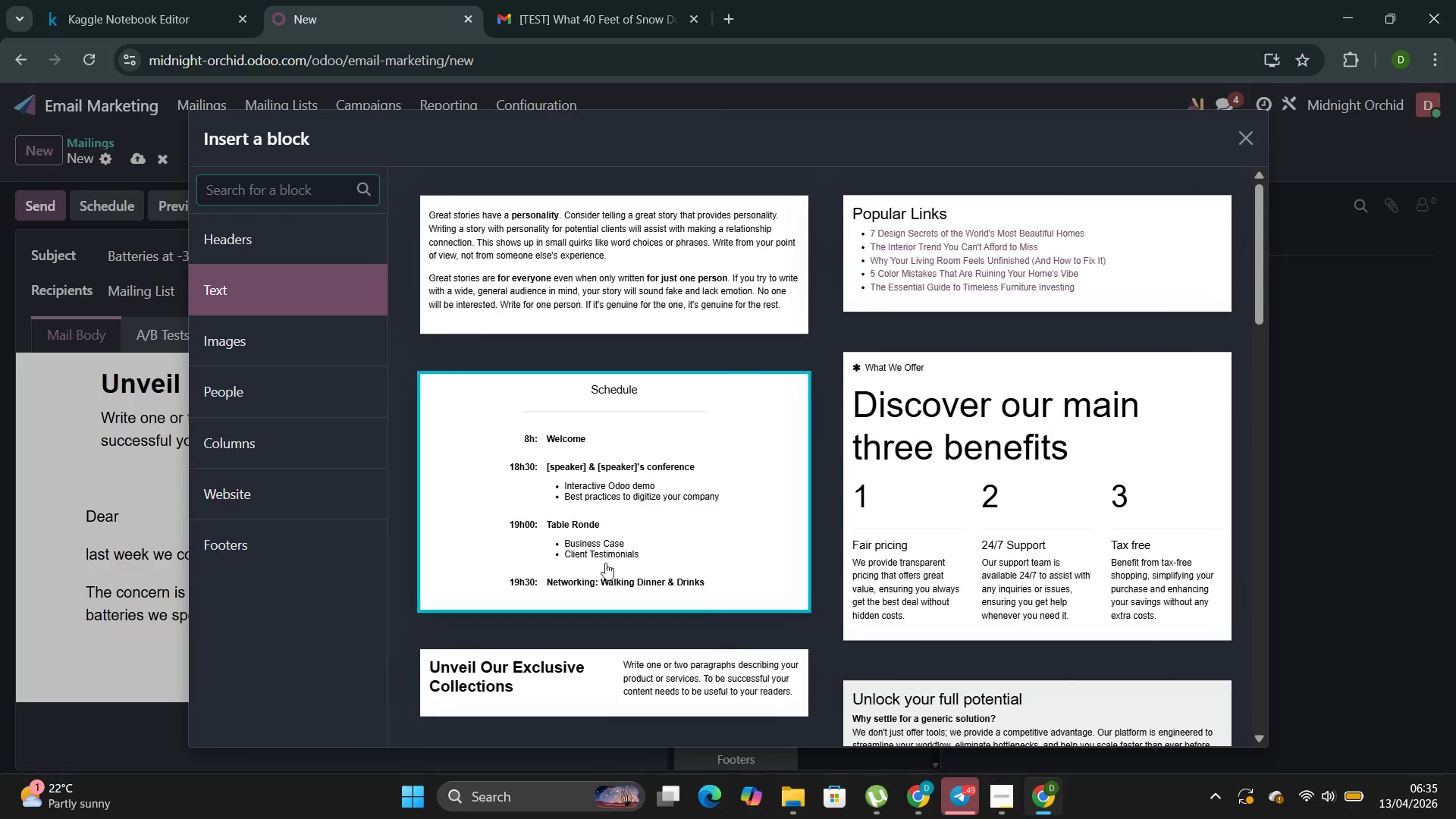 
scroll: coordinate [618, 591], scroll_direction: down, amount: 4.0
 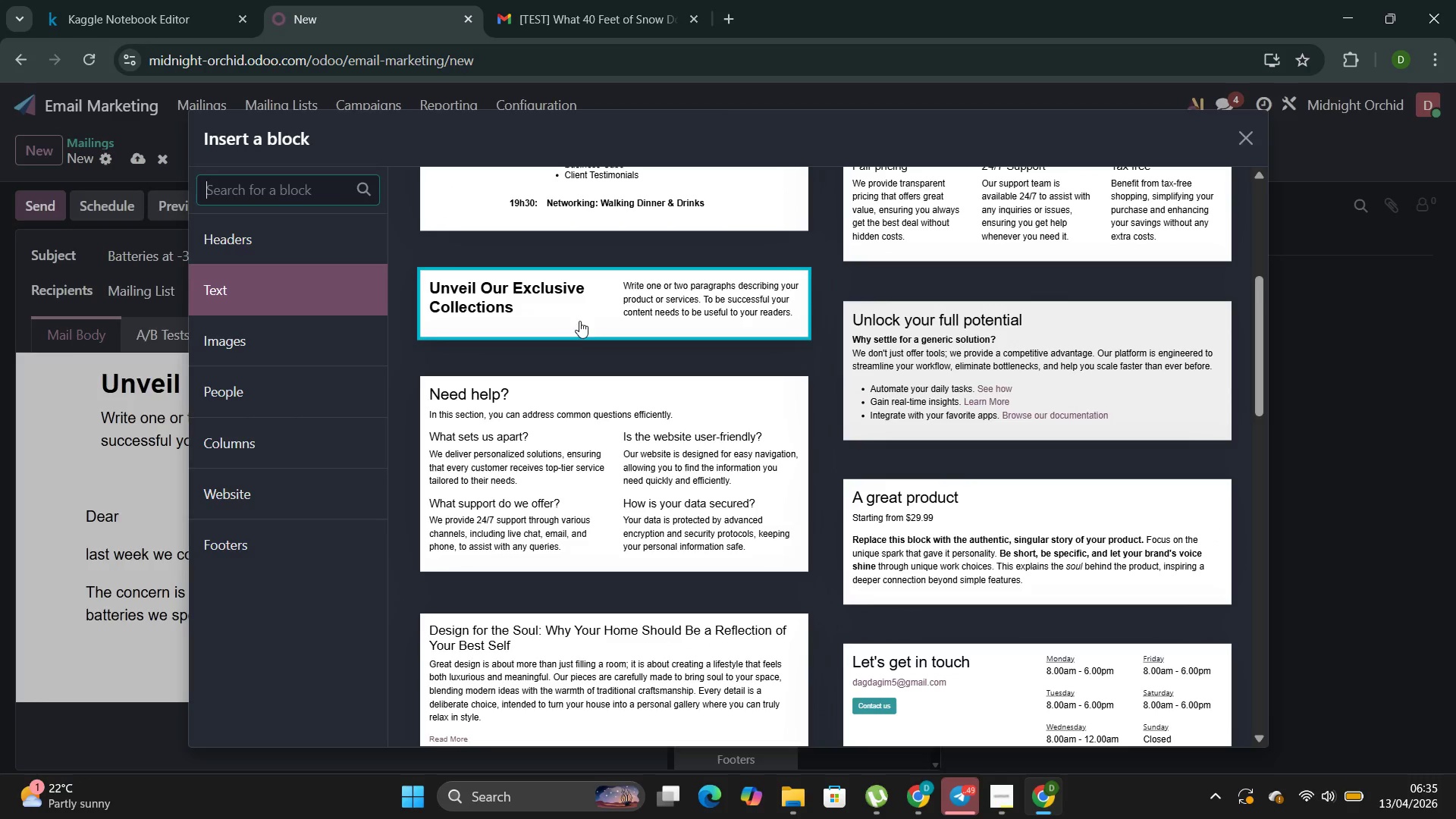 
left_click([577, 323])
 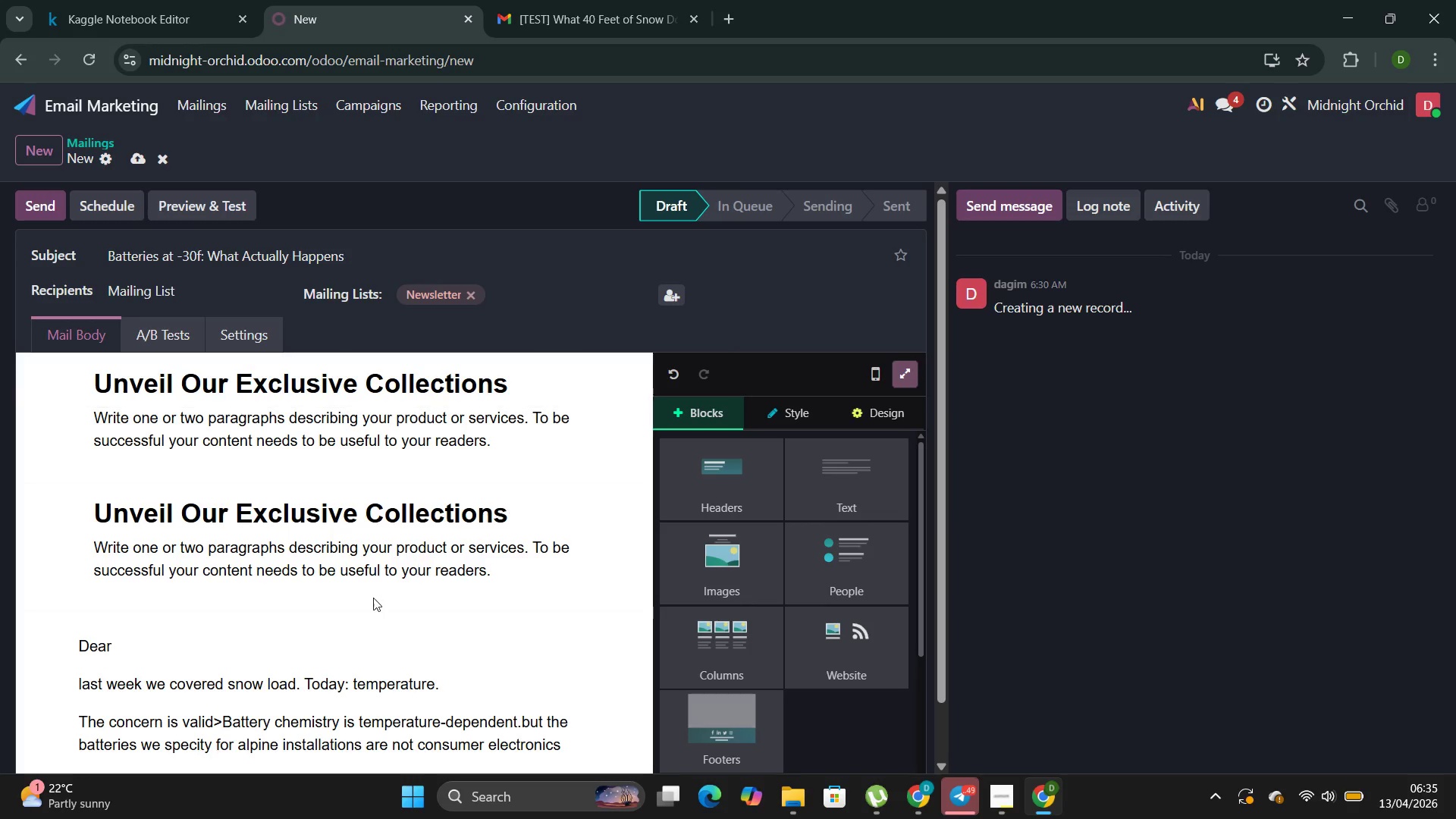 
scroll: coordinate [367, 629], scroll_direction: down, amount: 2.0
 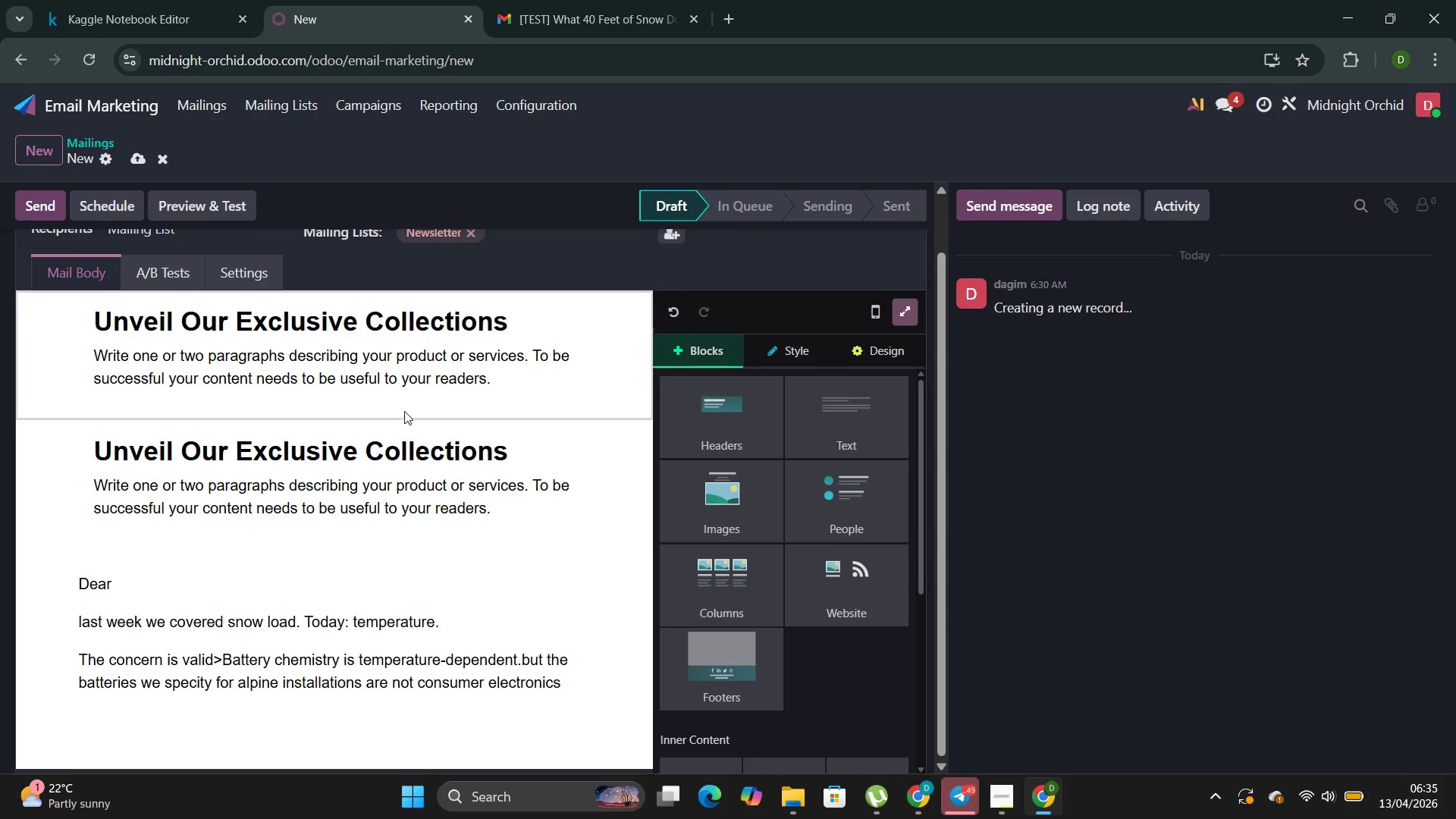 
left_click([424, 482])
 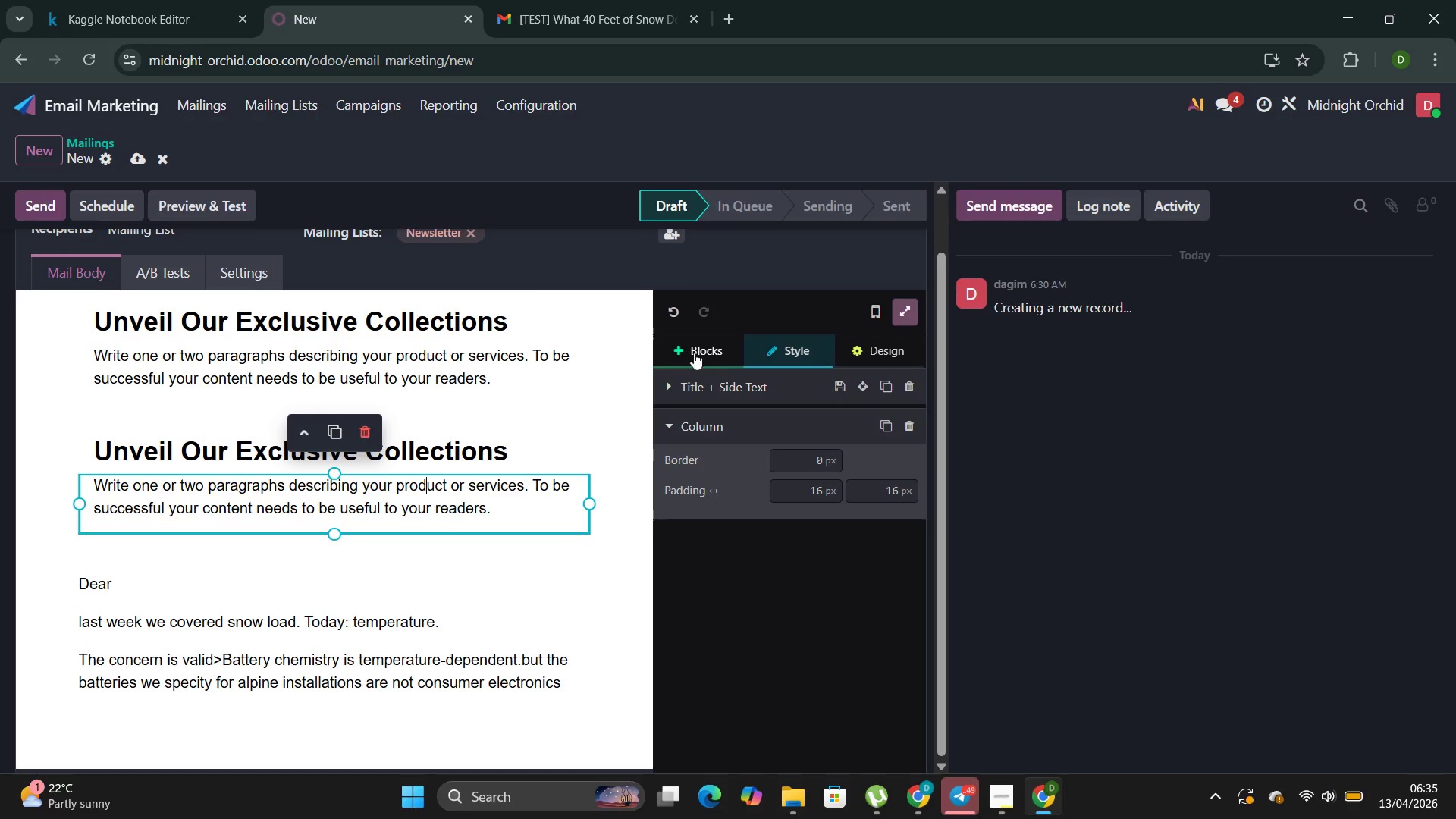 
left_click([585, 397])
 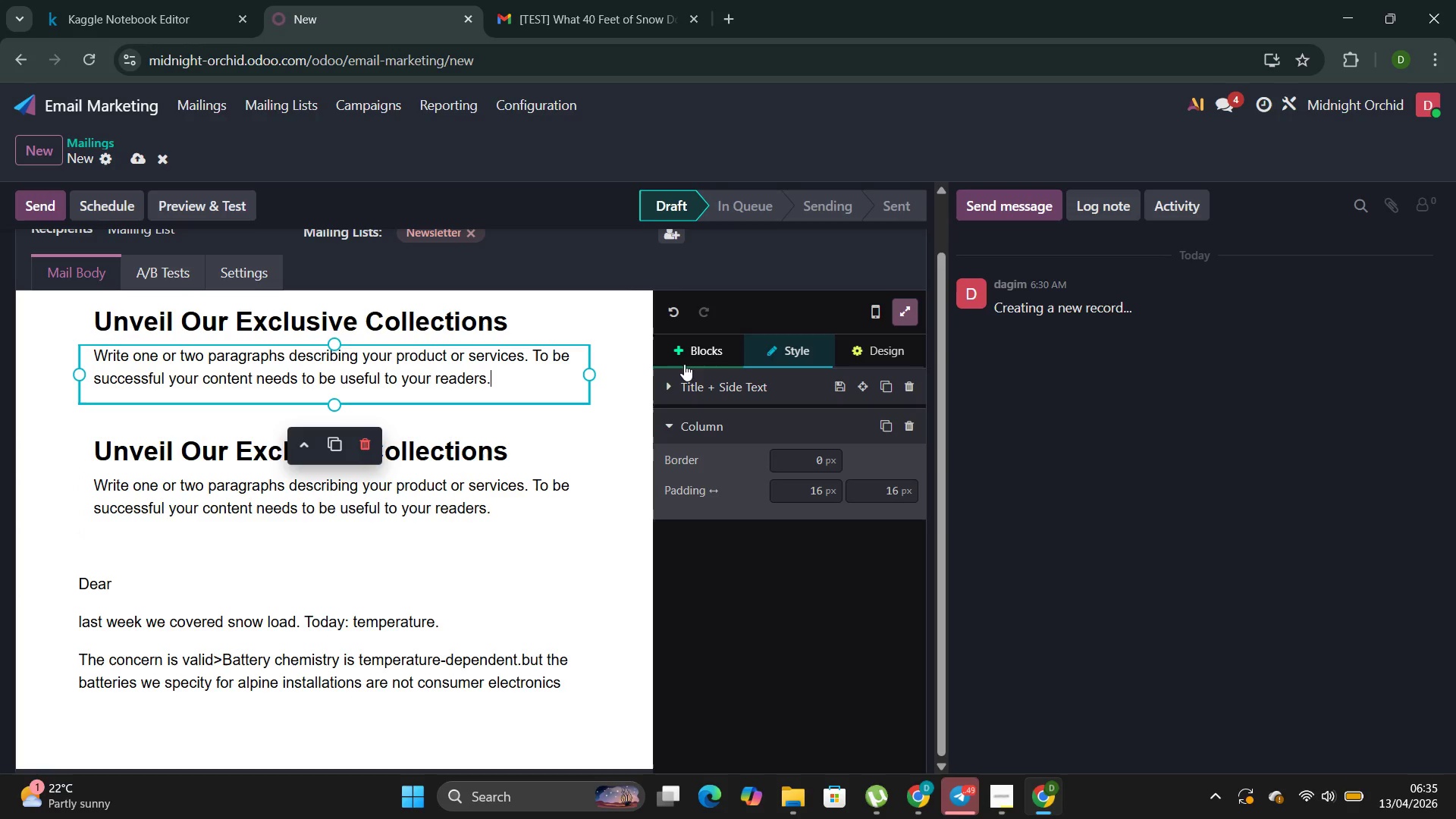 
left_click([685, 353])
 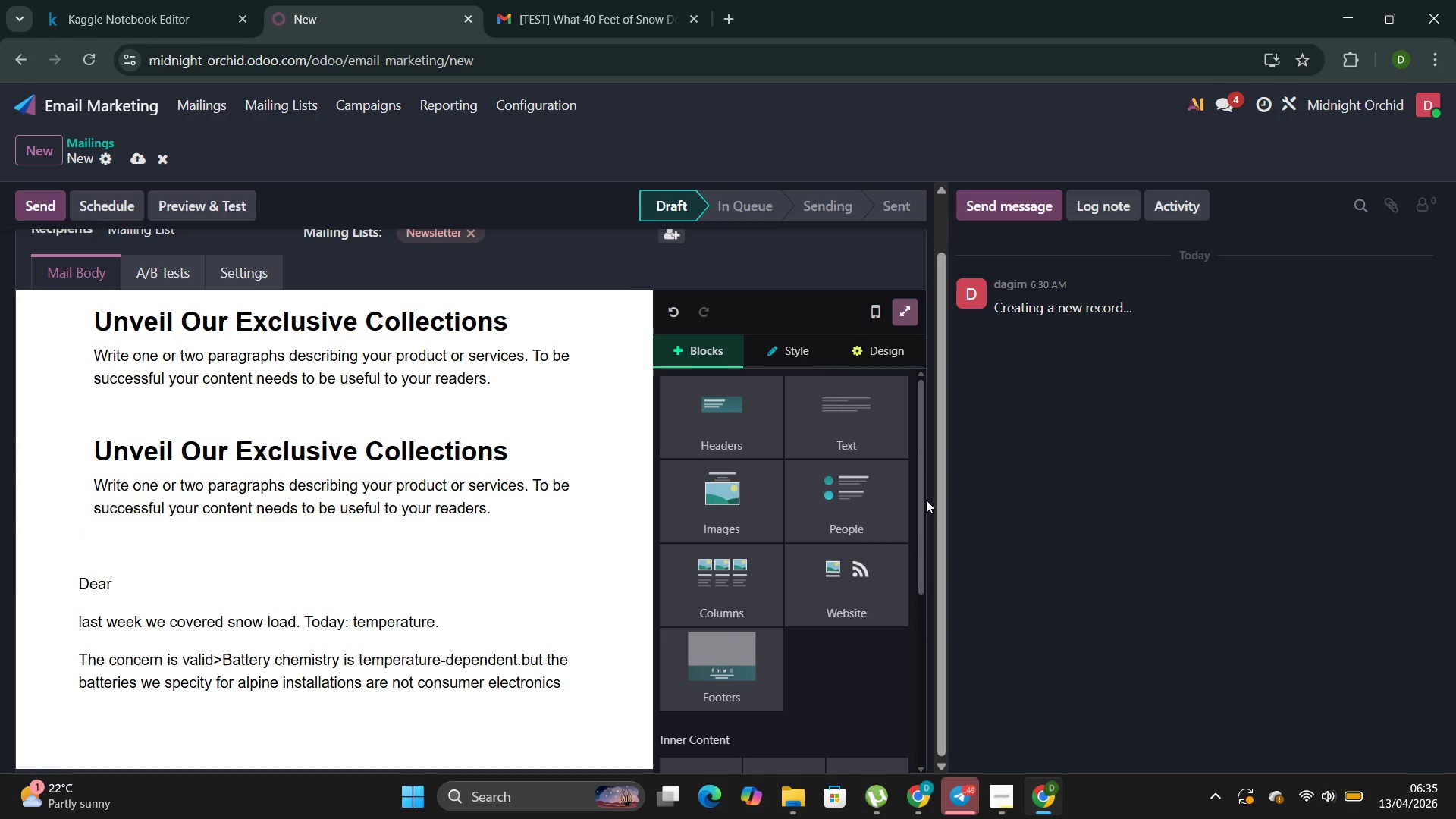 
left_click([864, 428])
 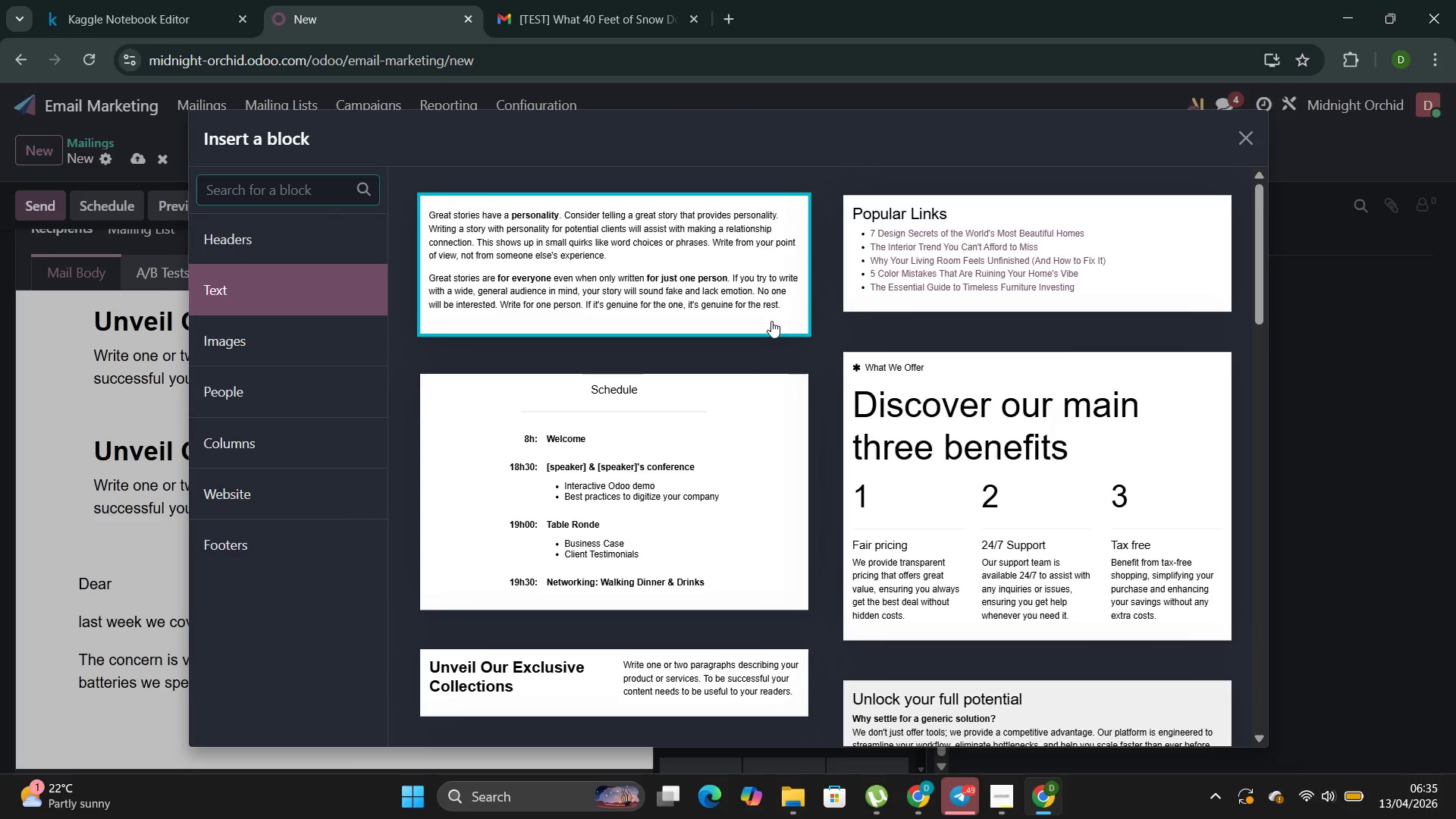 
left_click([761, 283])
 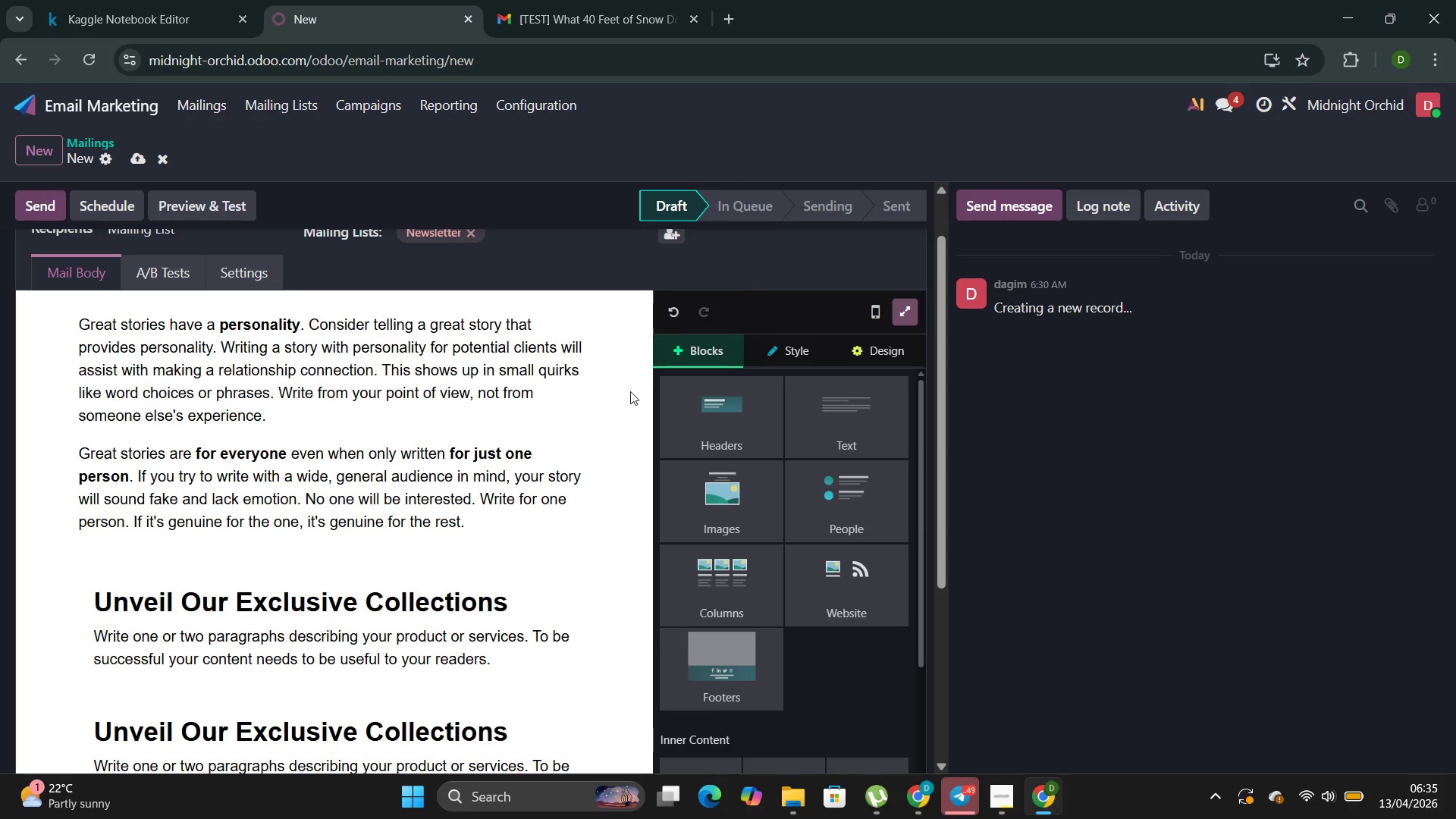 
scroll: coordinate [609, 483], scroll_direction: down, amount: 6.0
 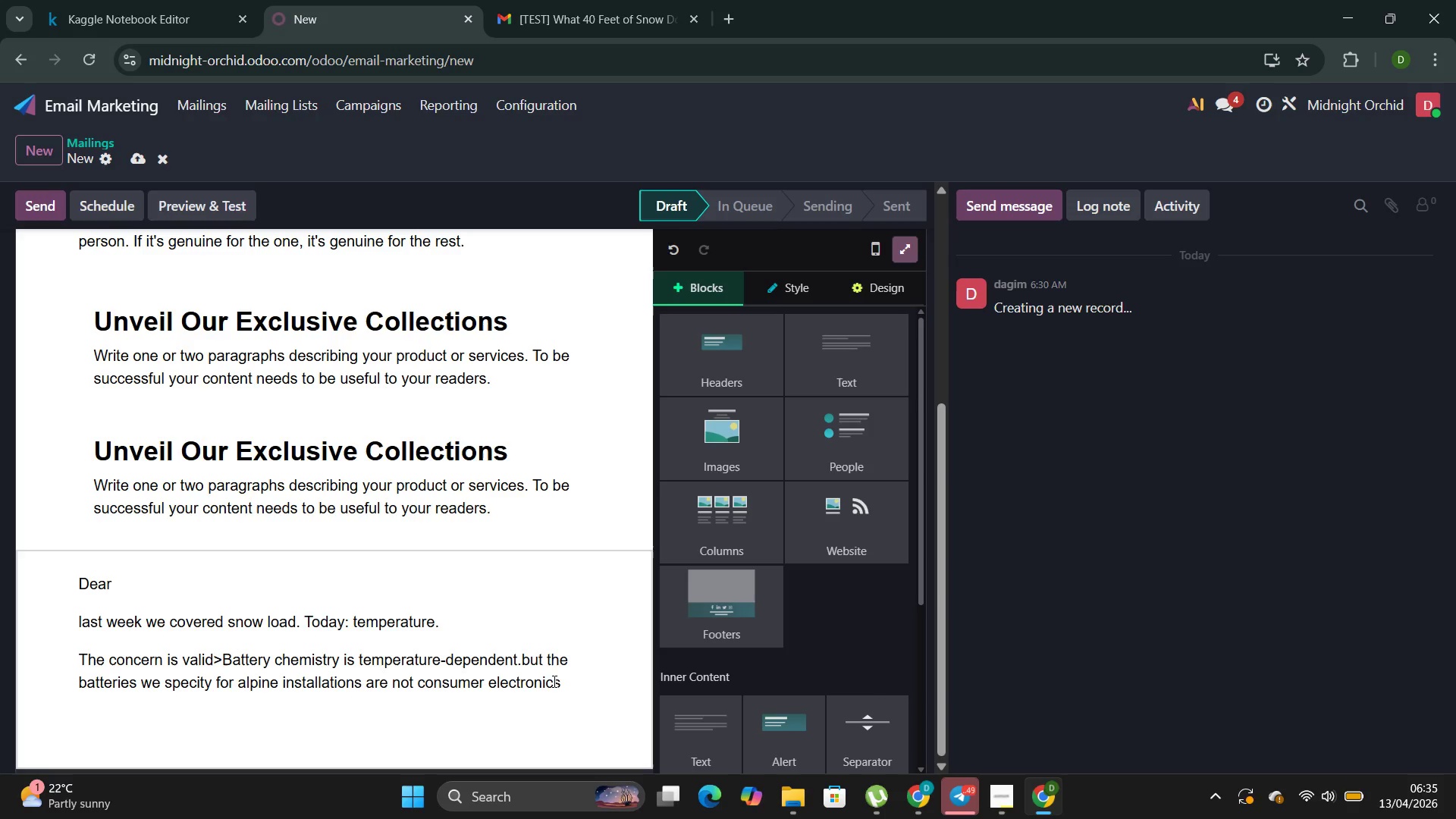 
left_click_drag(start_coordinate=[557, 692], to_coordinate=[19, 586])
 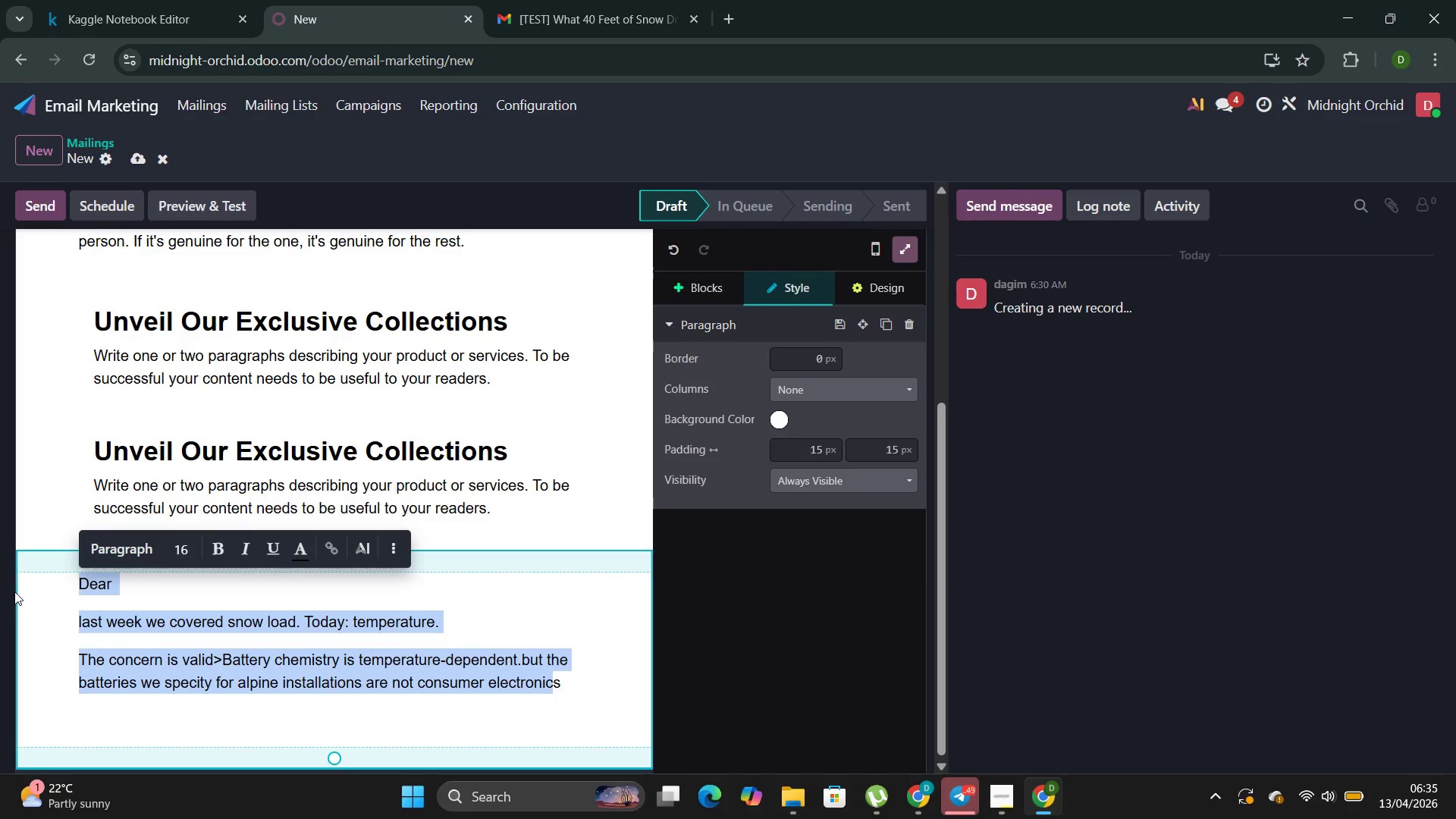 
key(Control+X)
 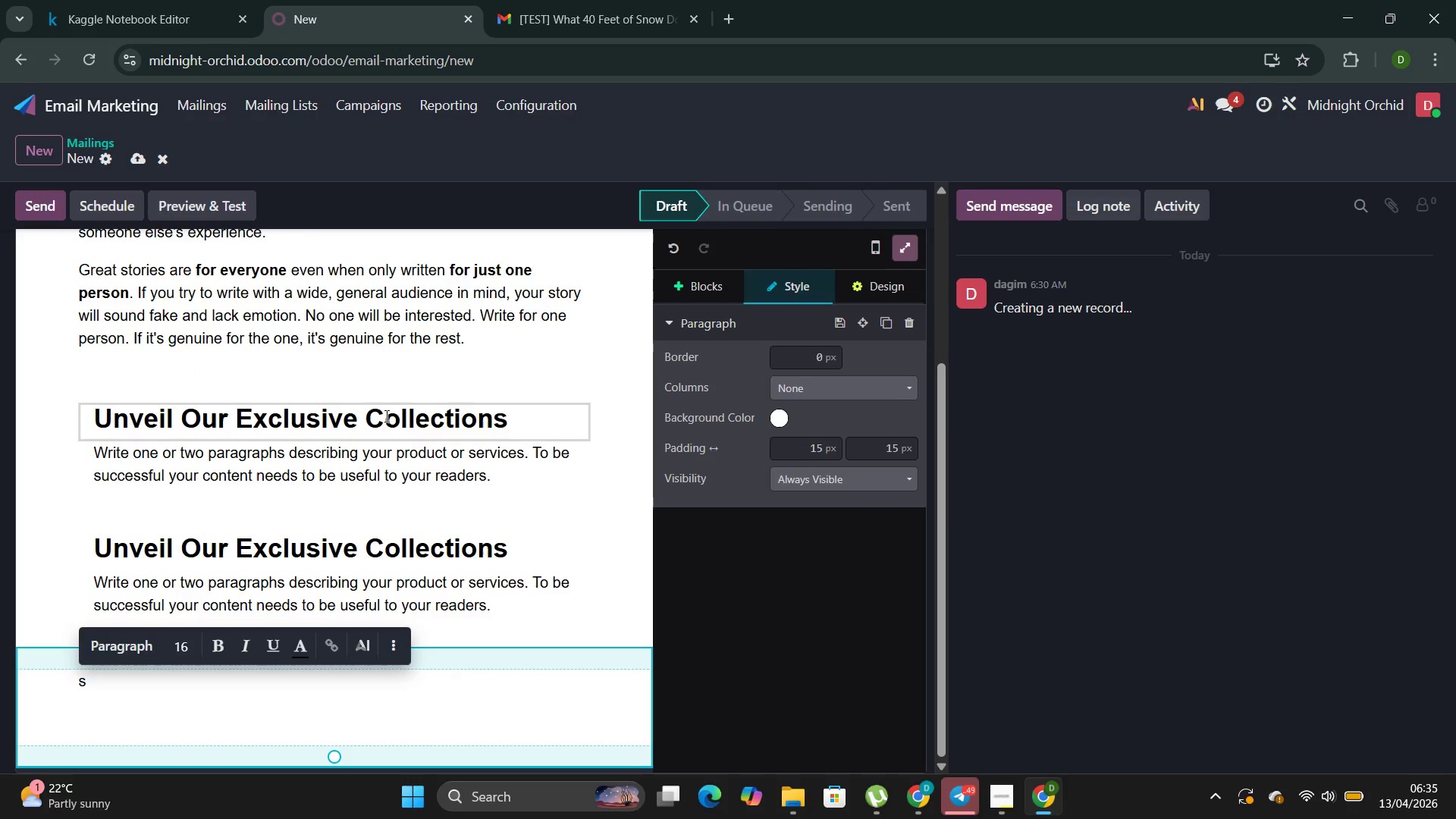 
scroll: coordinate [391, 404], scroll_direction: up, amount: 1.0
 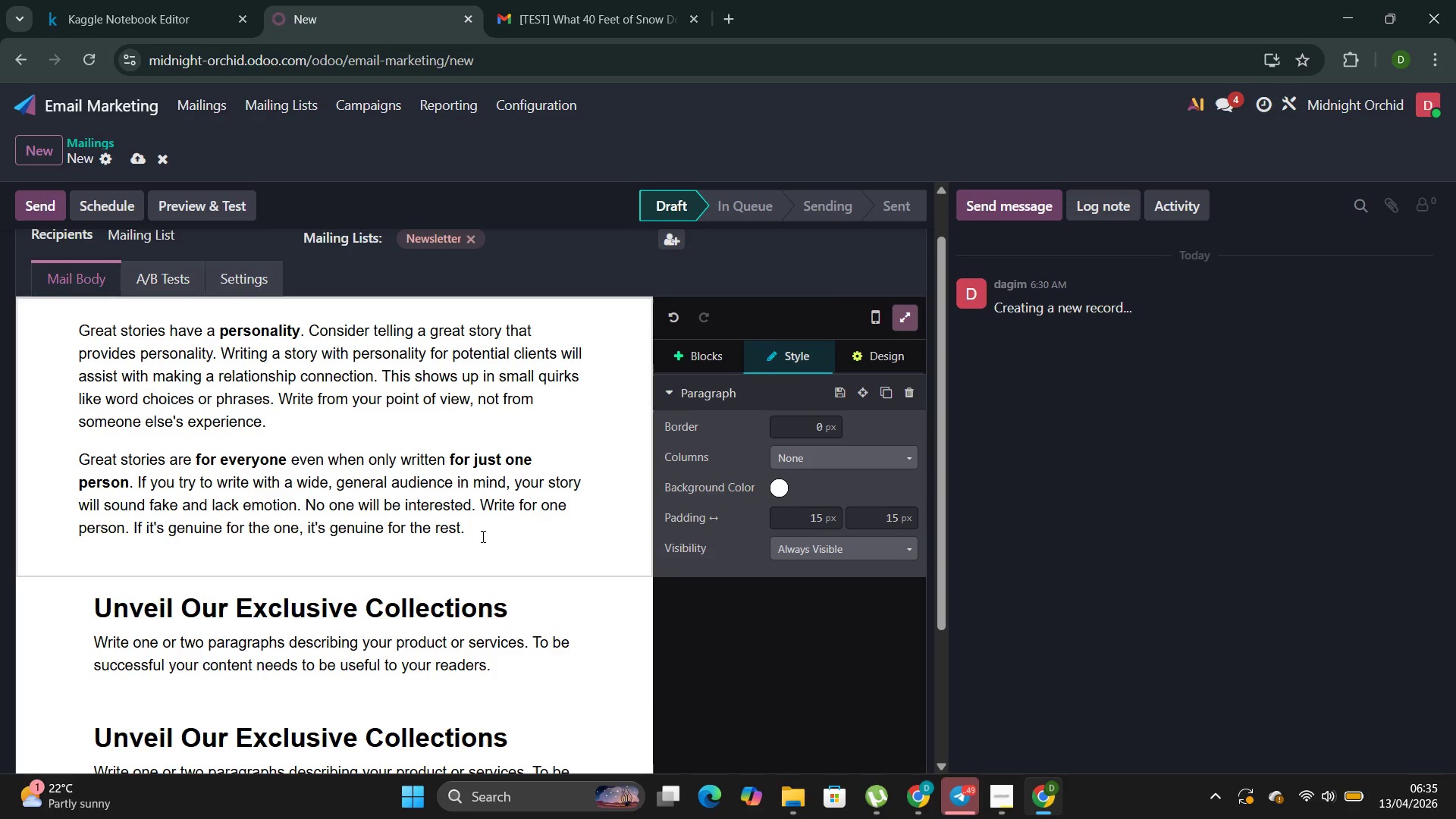 
left_click_drag(start_coordinate=[484, 538], to_coordinate=[0, 290])
 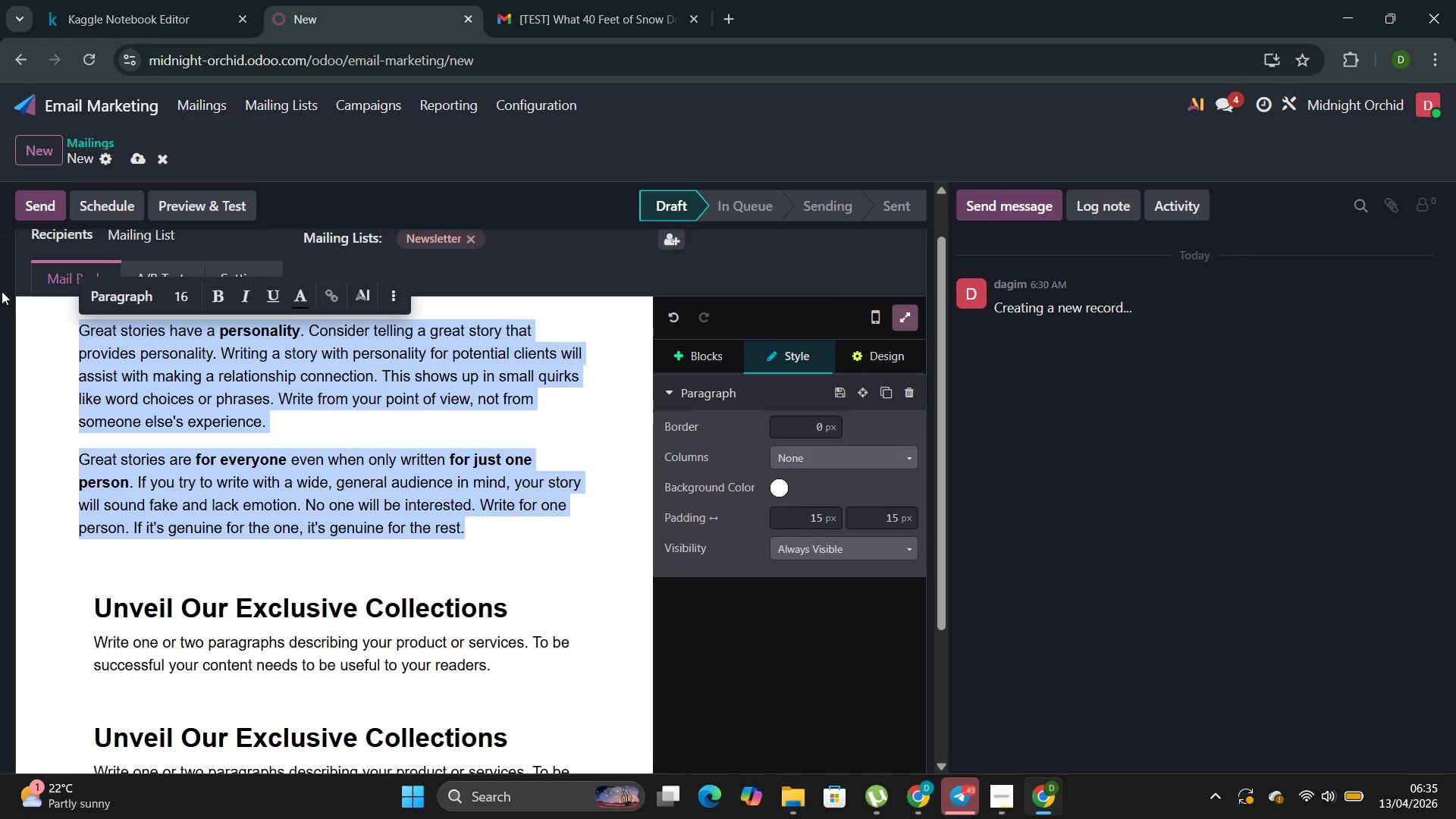 
key(Control+V)
 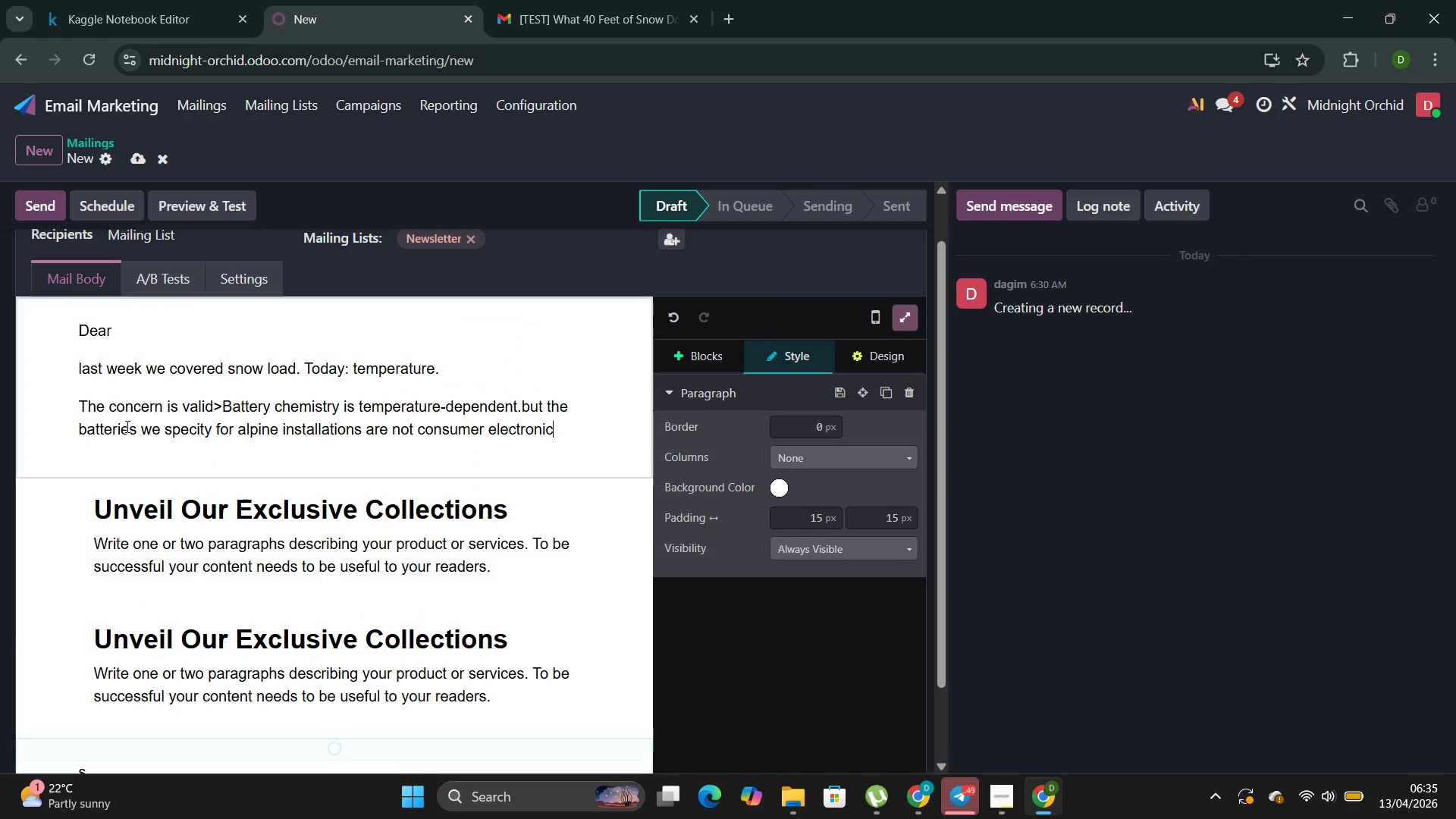 
scroll: coordinate [129, 453], scroll_direction: down, amount: 2.0
 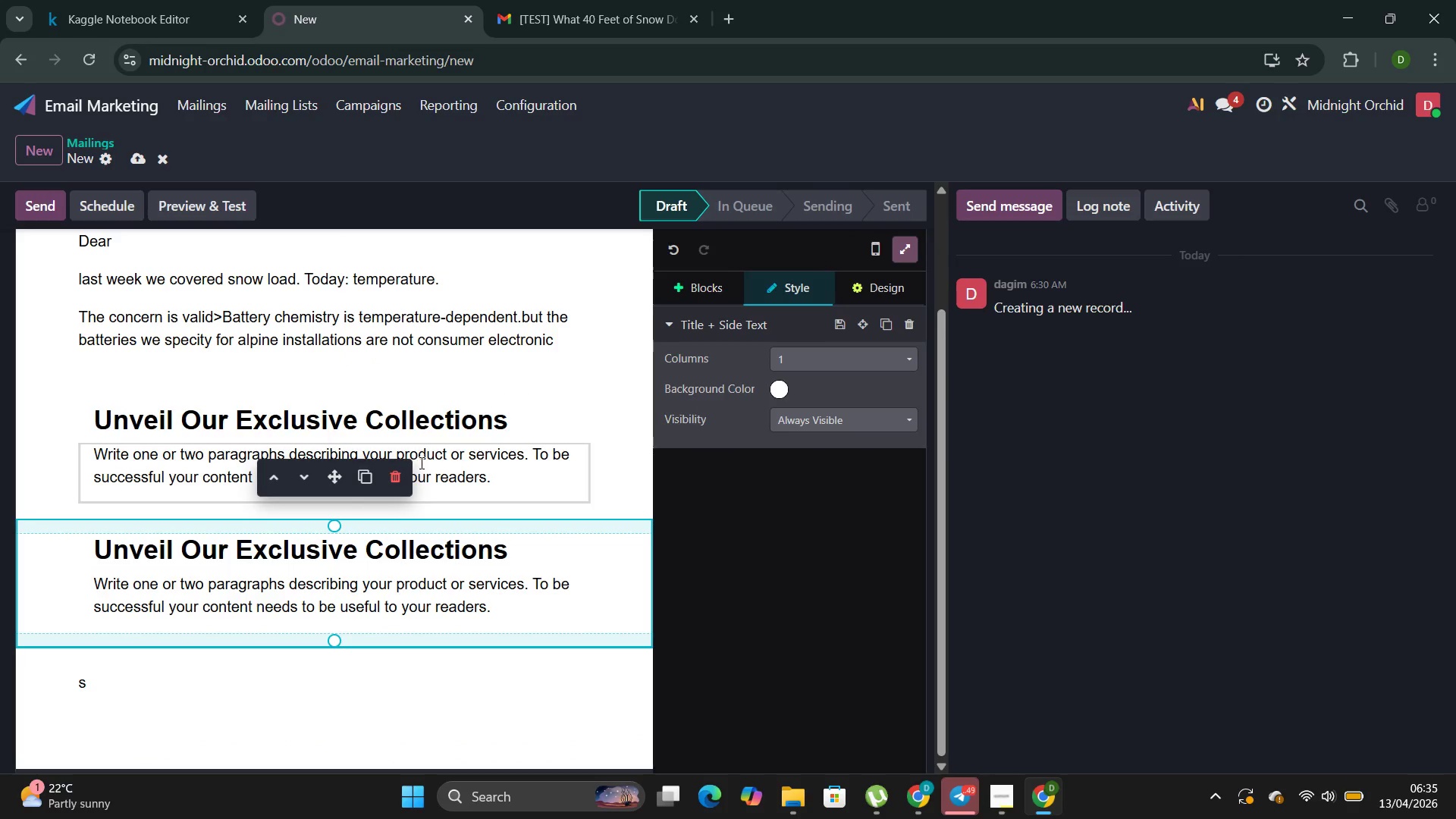 
left_click([397, 482])
 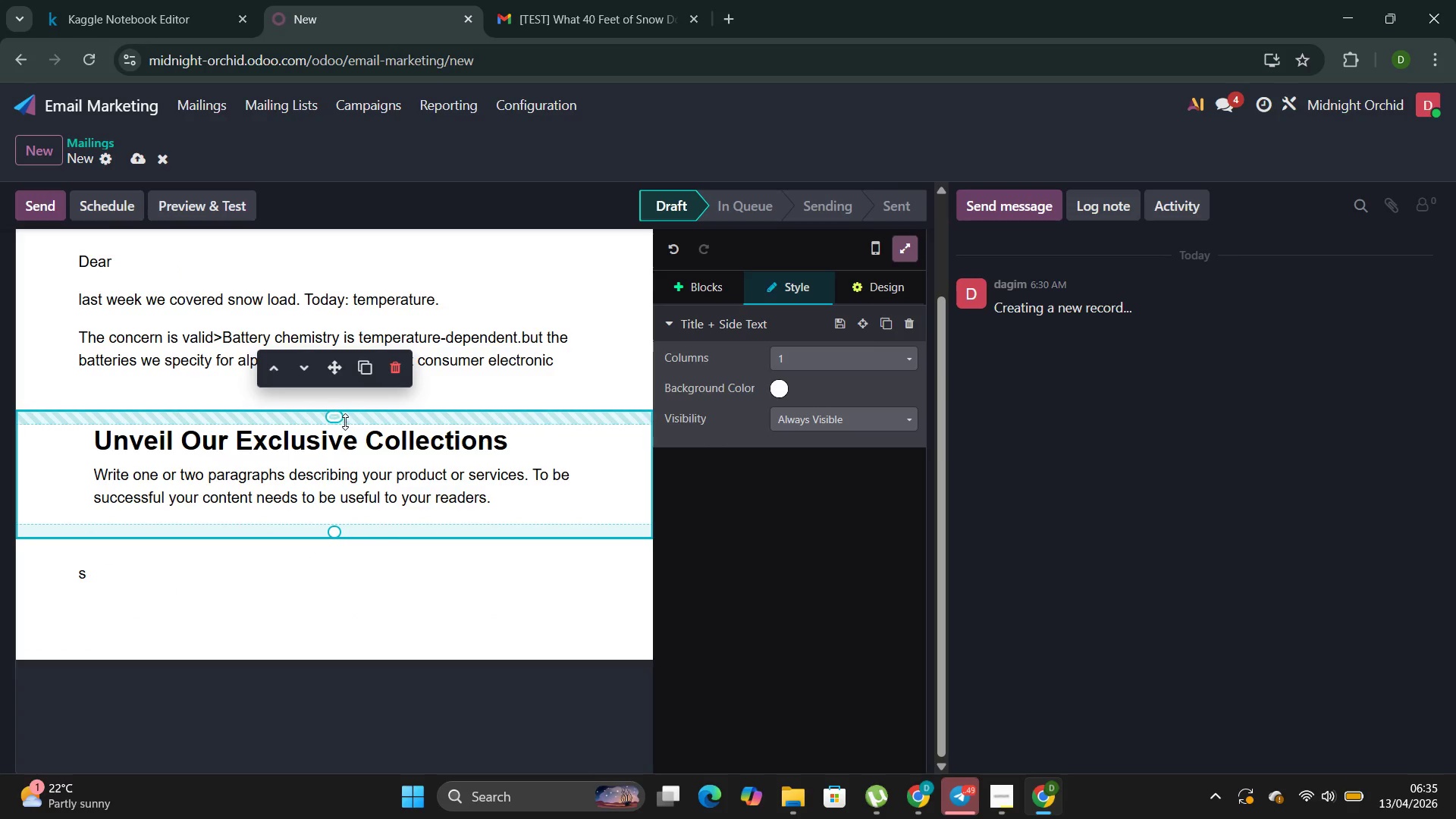 
scroll: coordinate [179, 582], scroll_direction: up, amount: 4.0
 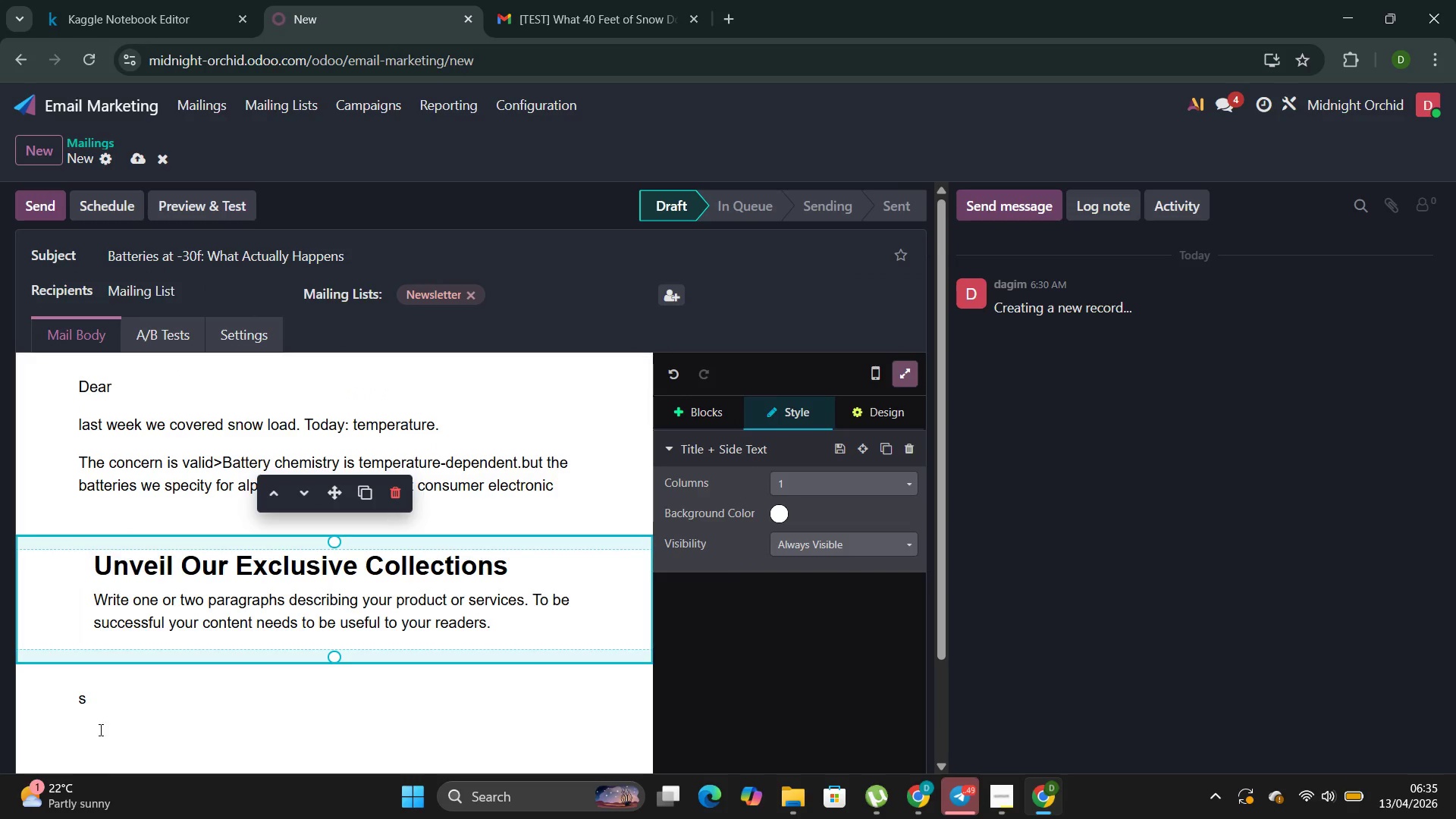 
left_click([108, 730])
 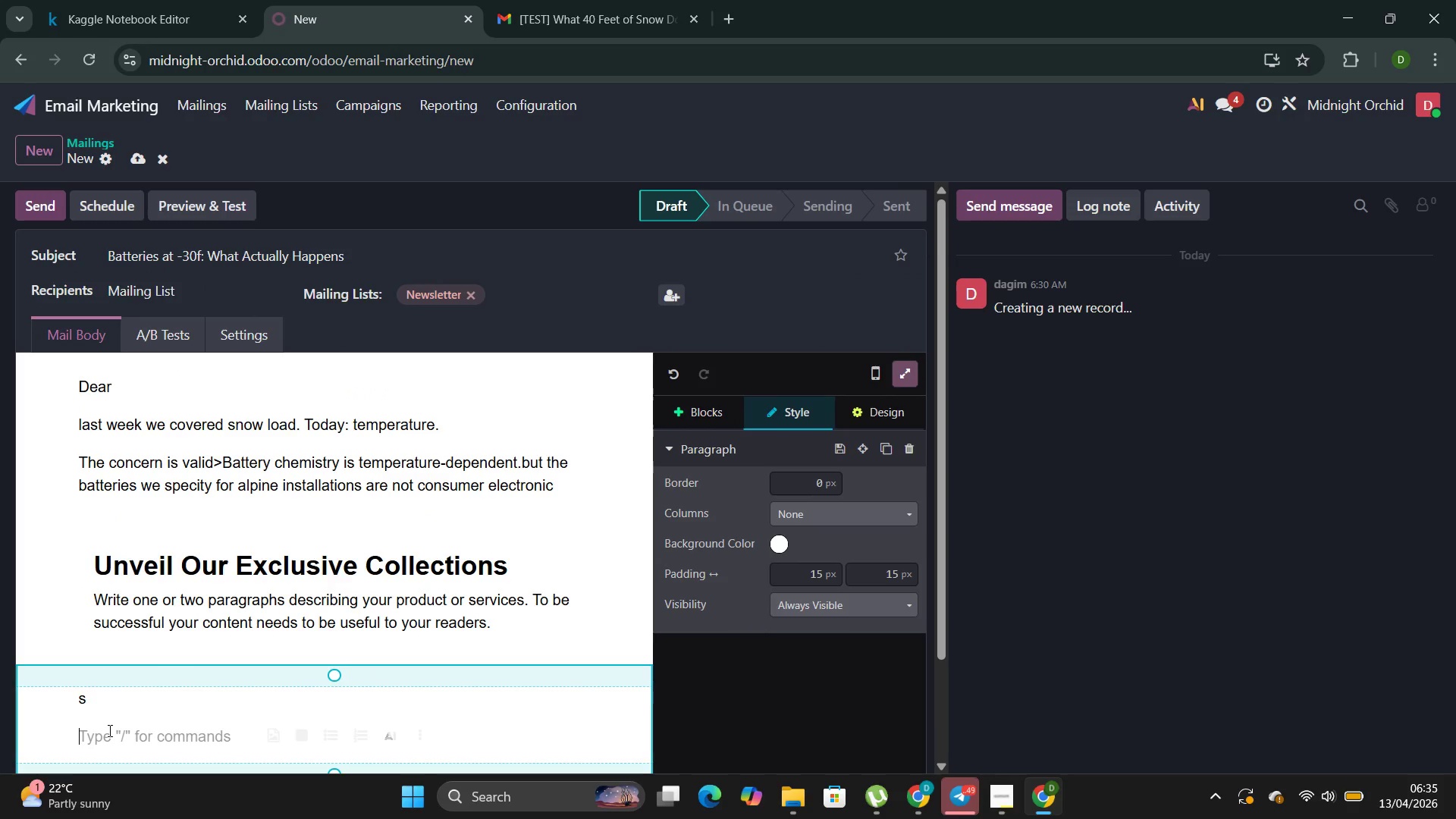 
wait(8.48)
 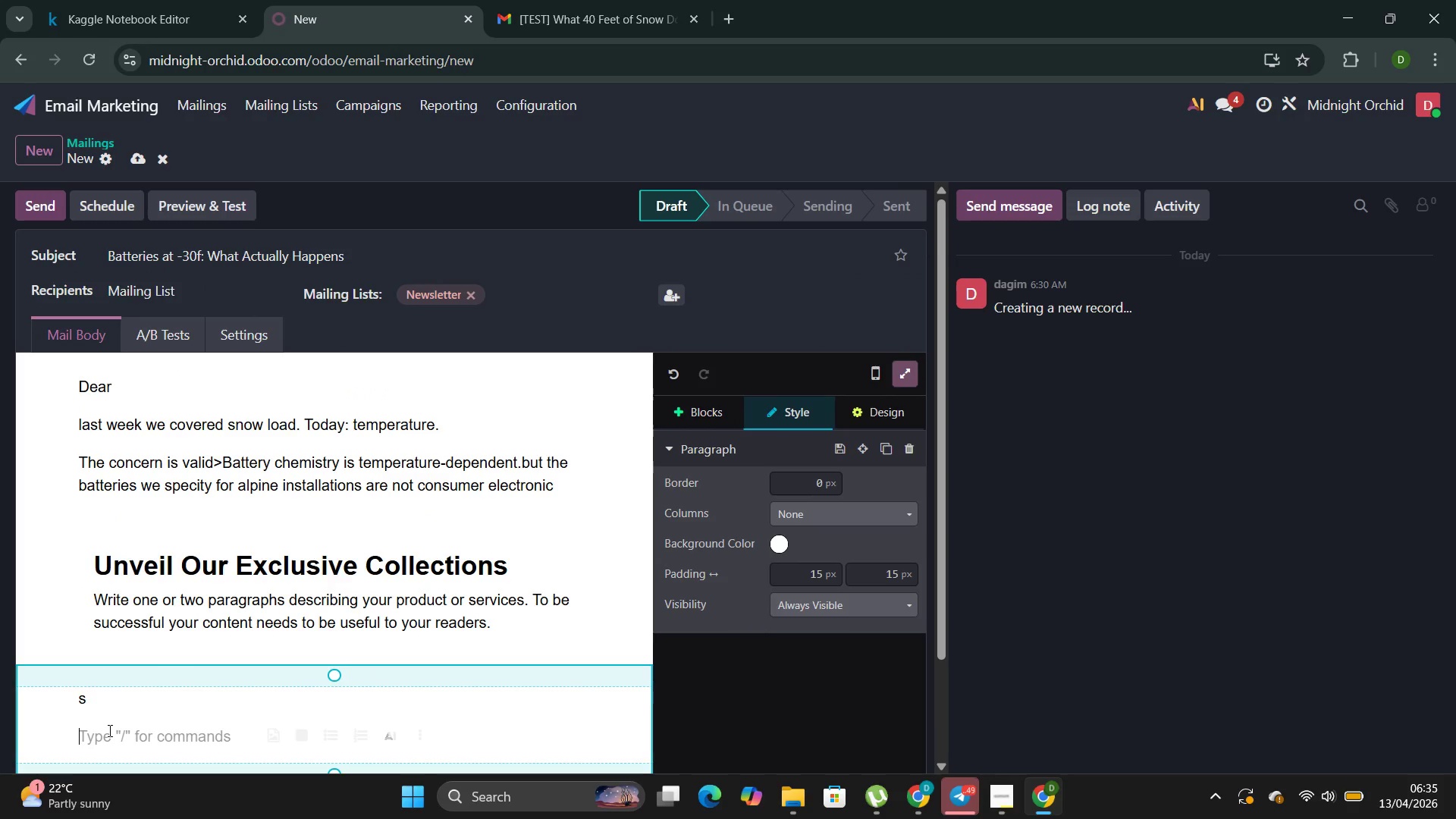 
left_click([565, 469])
 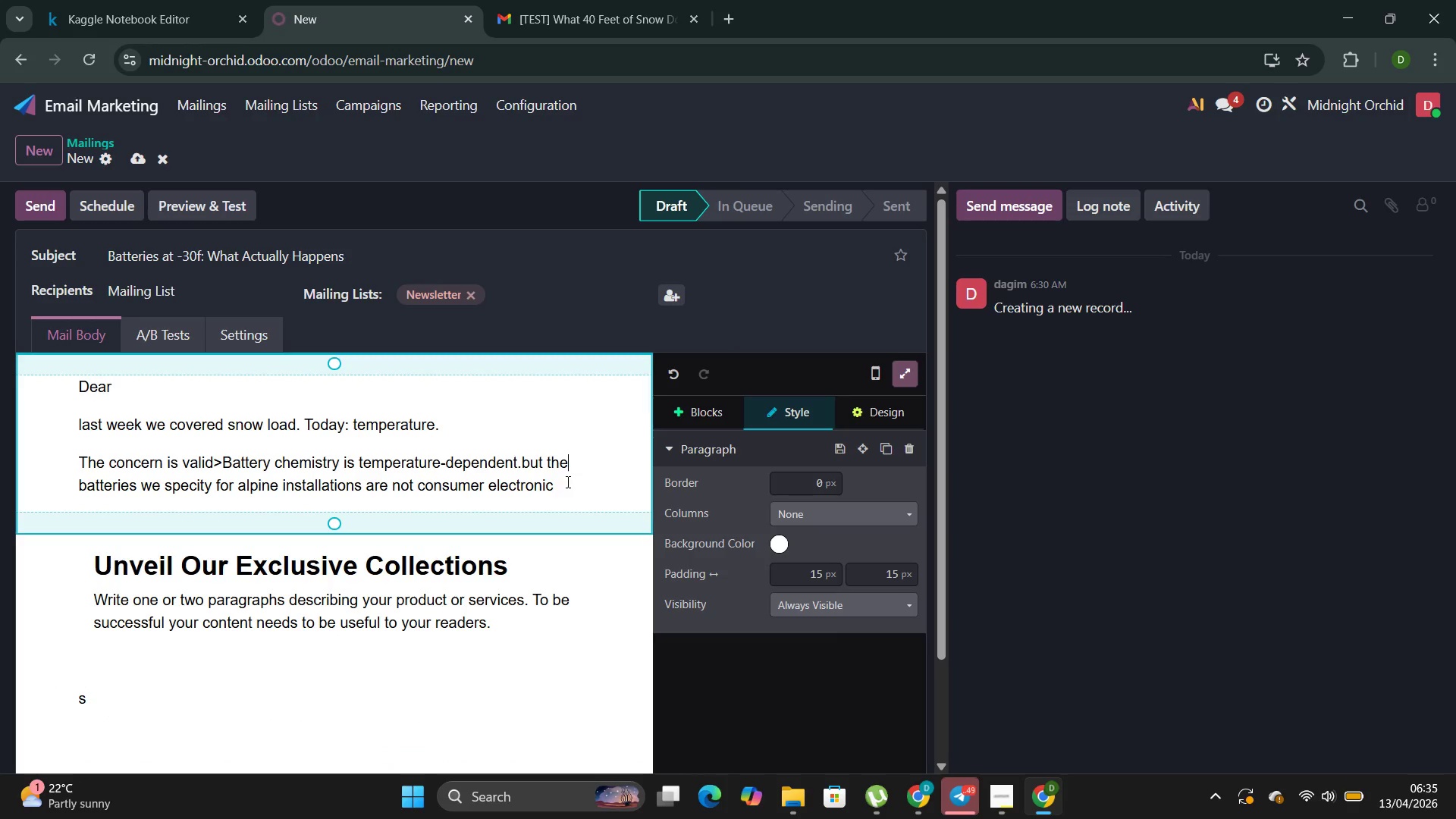 
left_click([565, 496])
 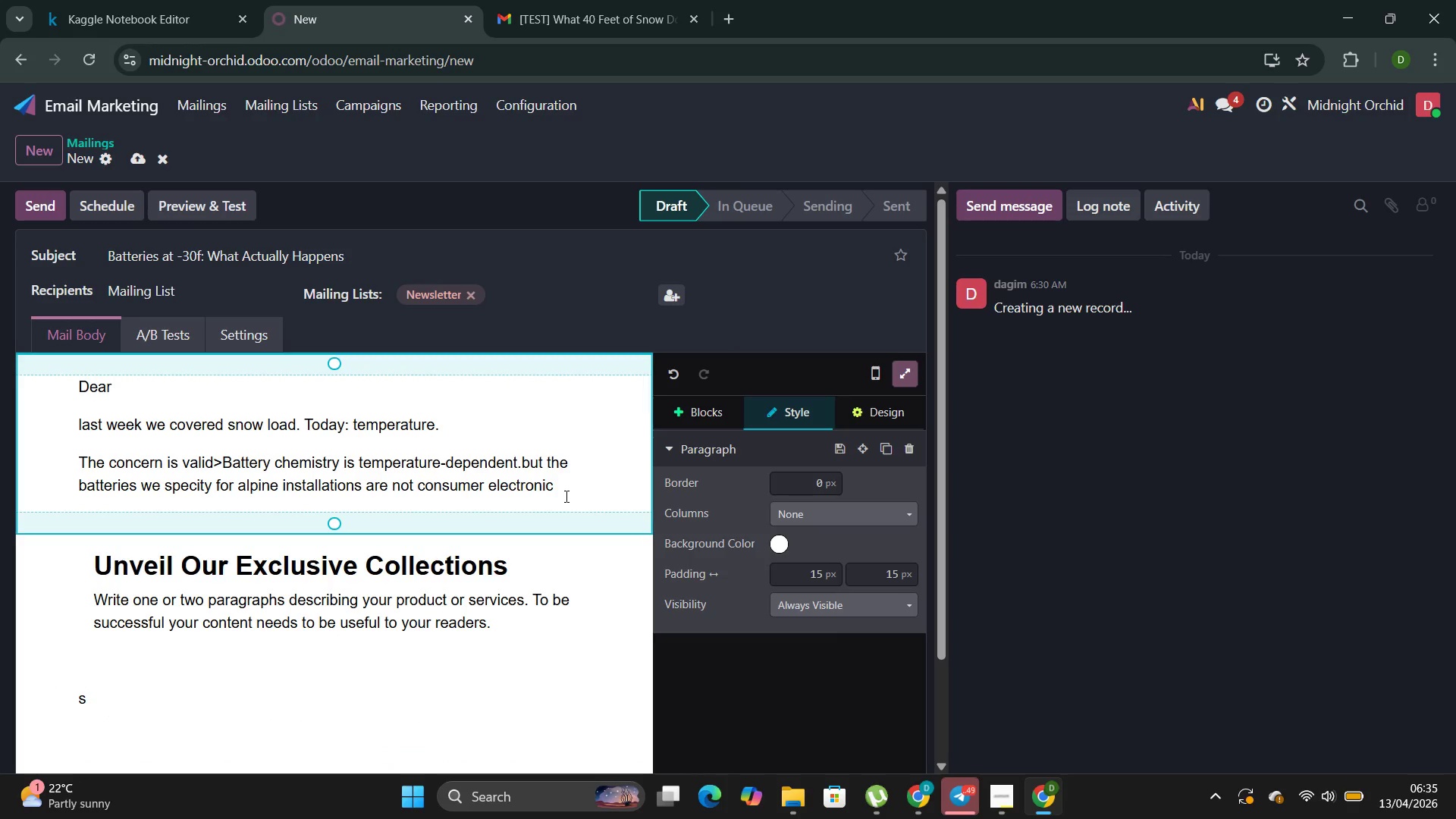 
key(S)
 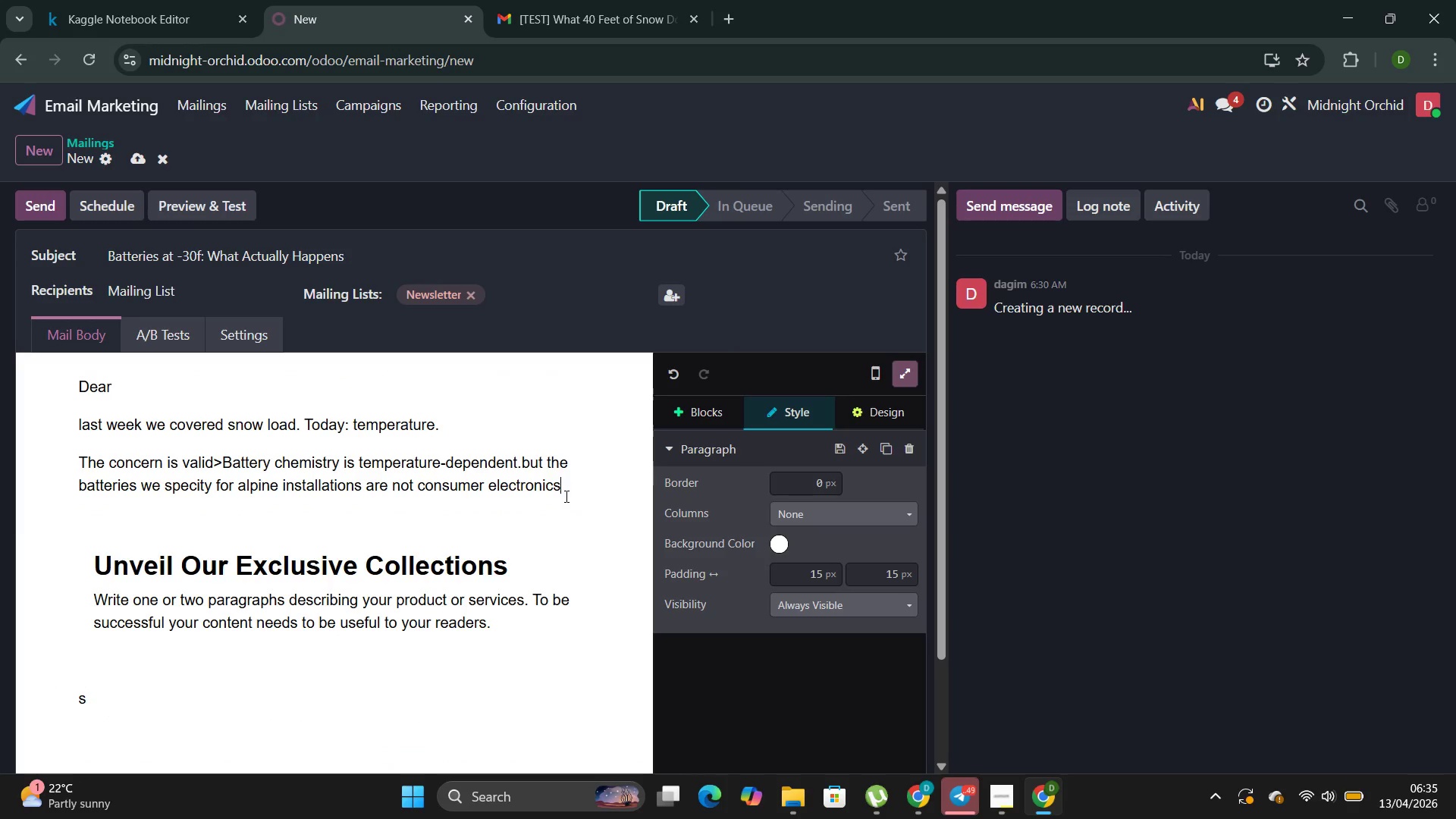 
key(Period)
 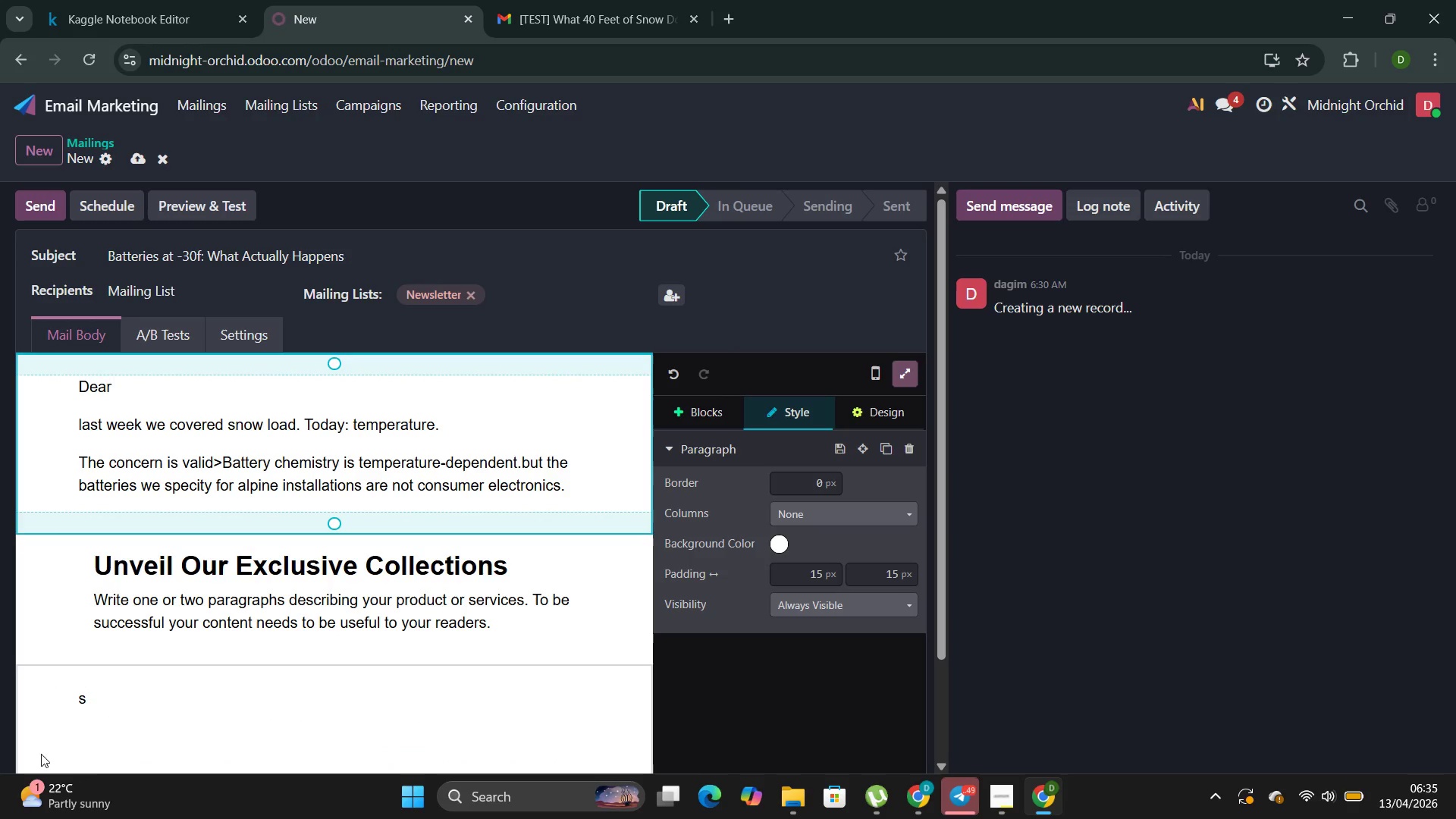 
left_click([42, 734])
 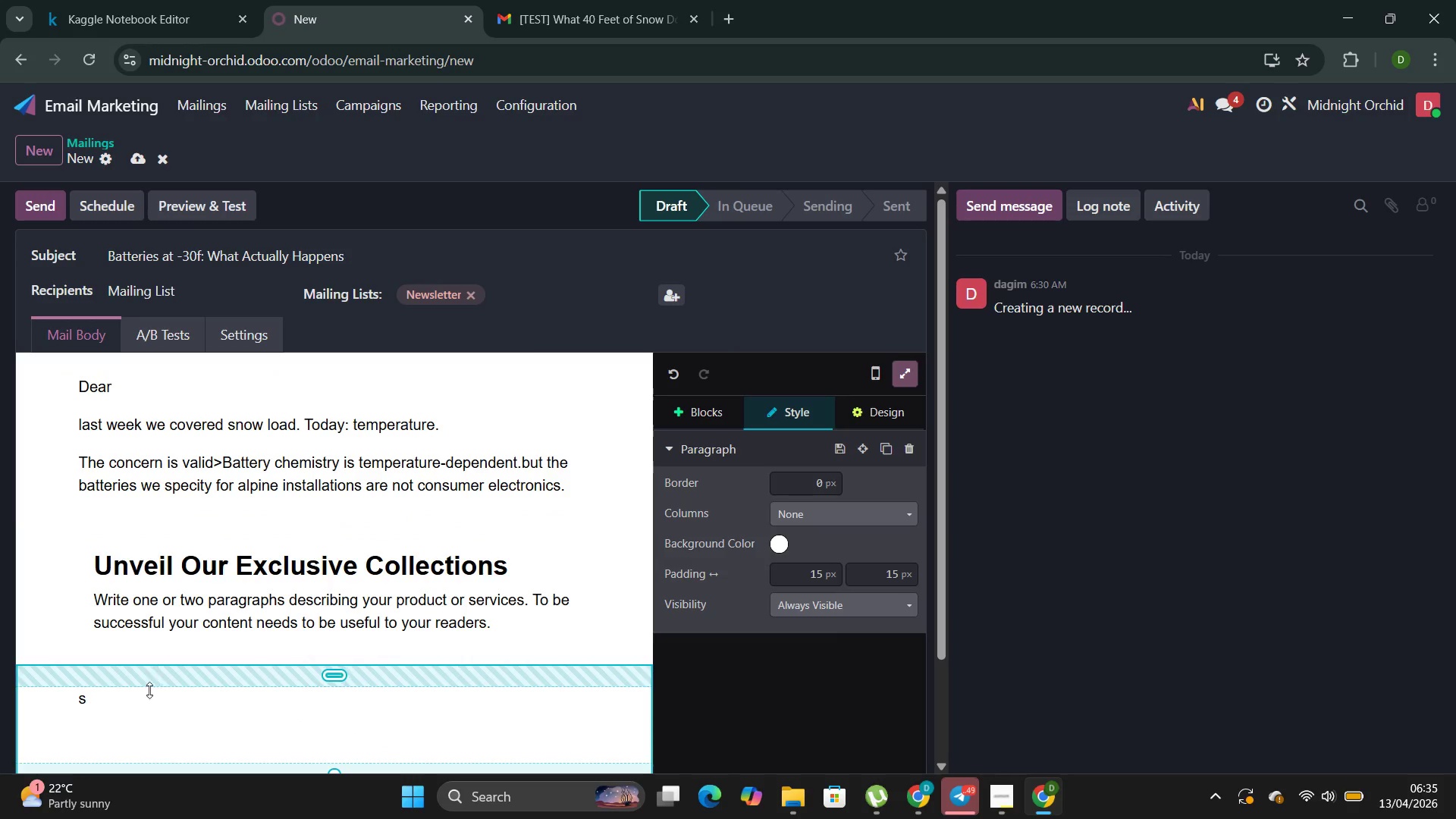 
left_click([129, 700])
 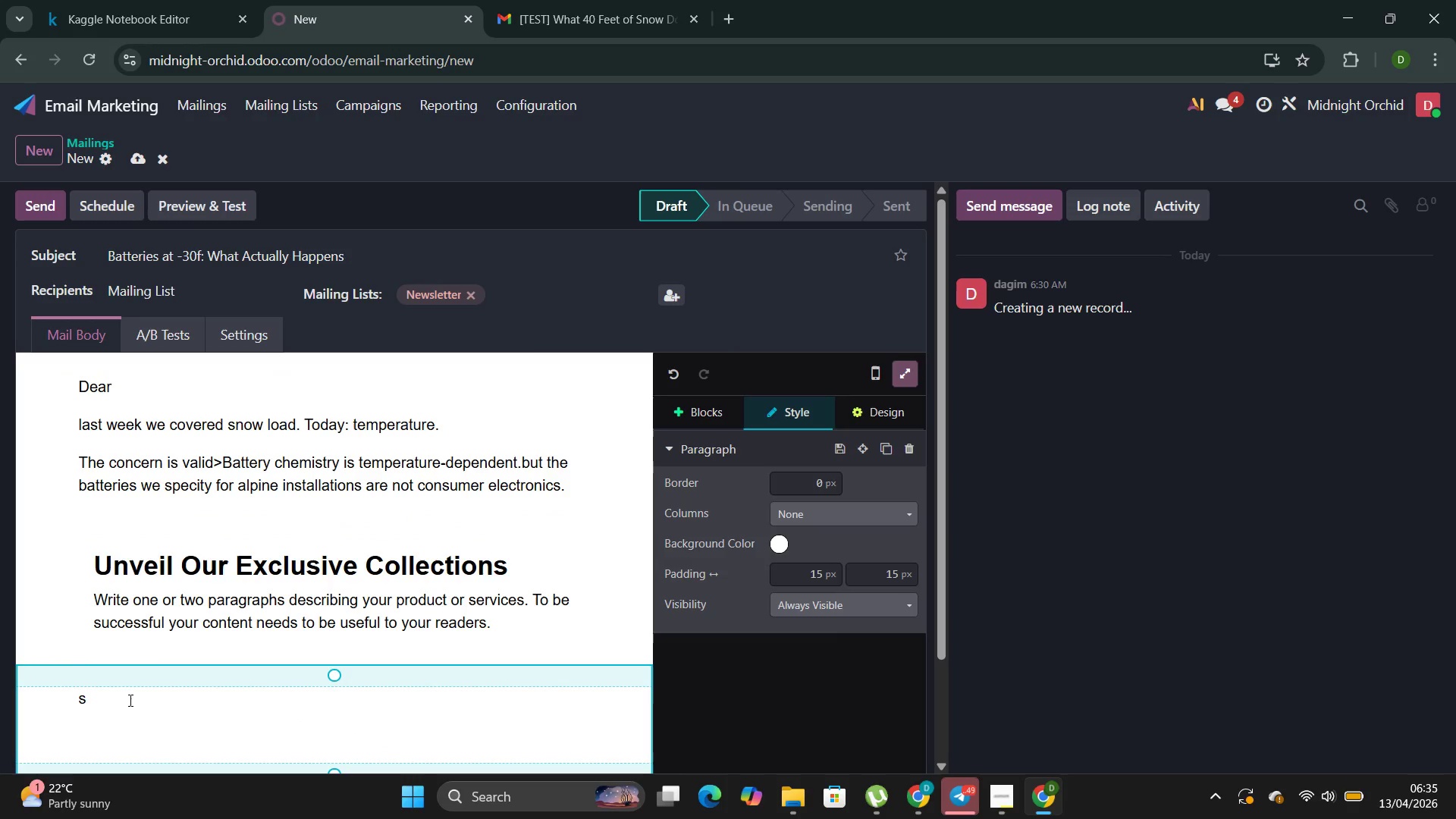 
left_click_drag(start_coordinate=[129, 700], to_coordinate=[42, 703])
 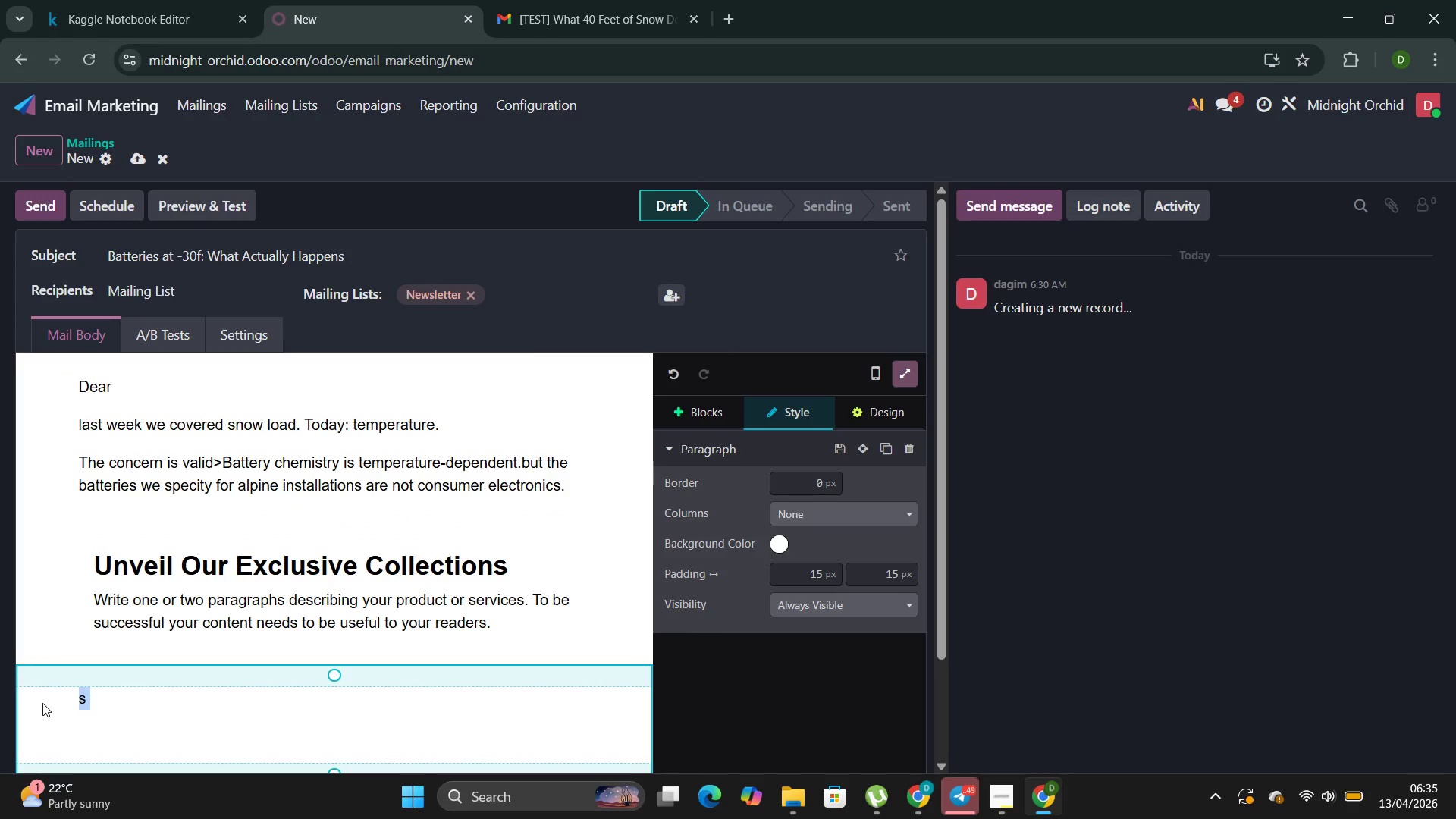 
key(Backspace)
 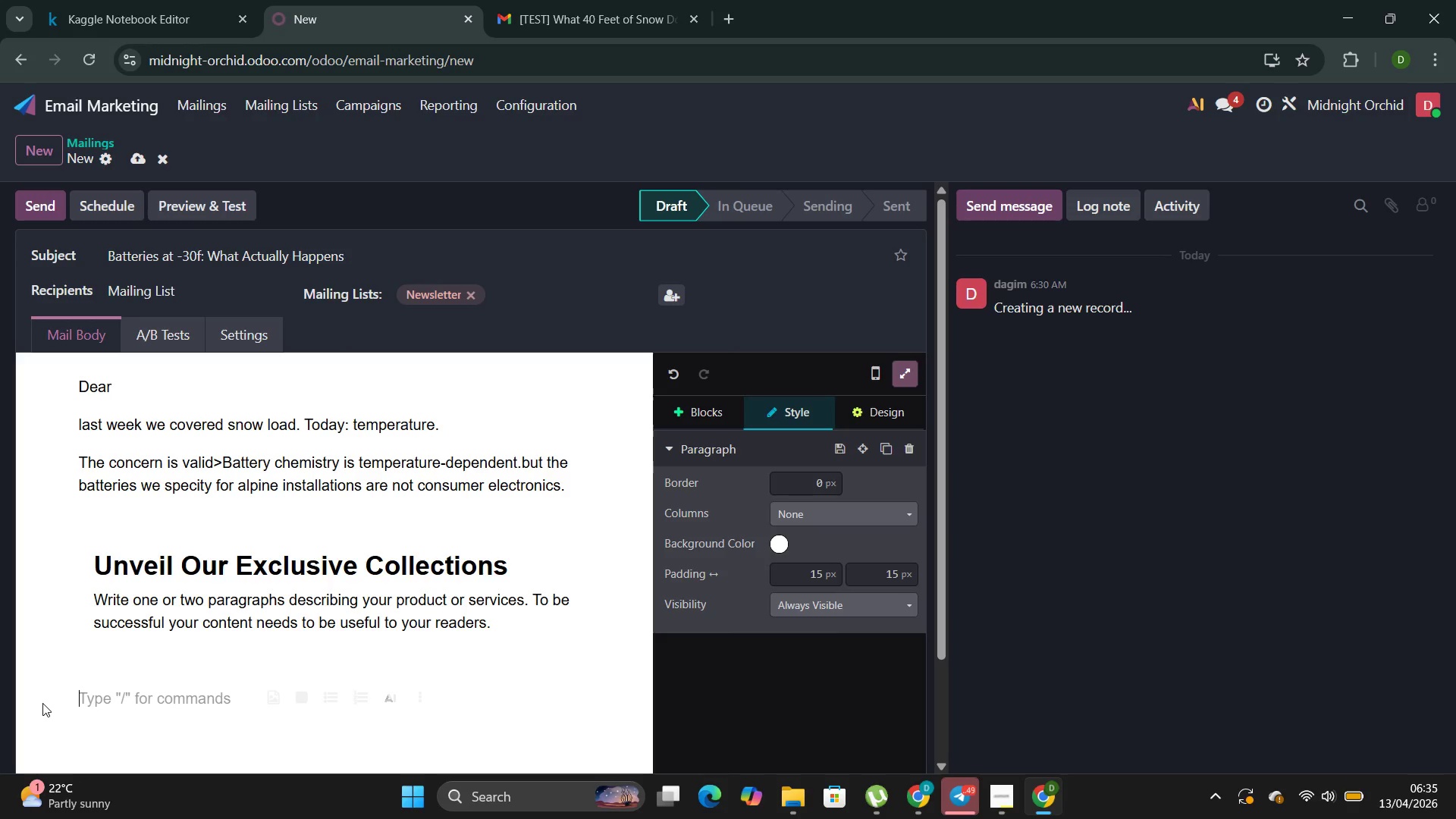 
key(Backspace)
 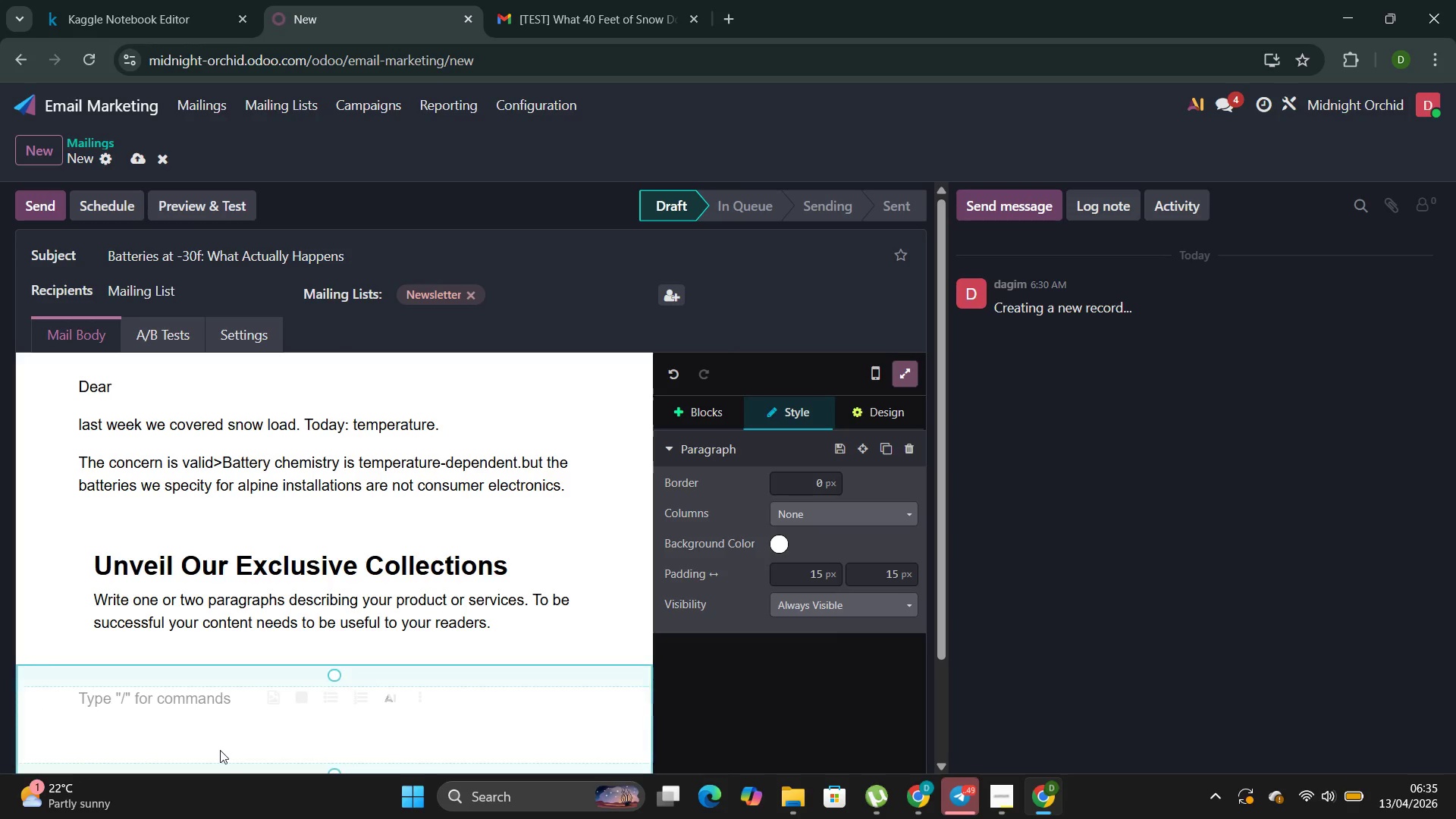 
left_click([220, 750])
 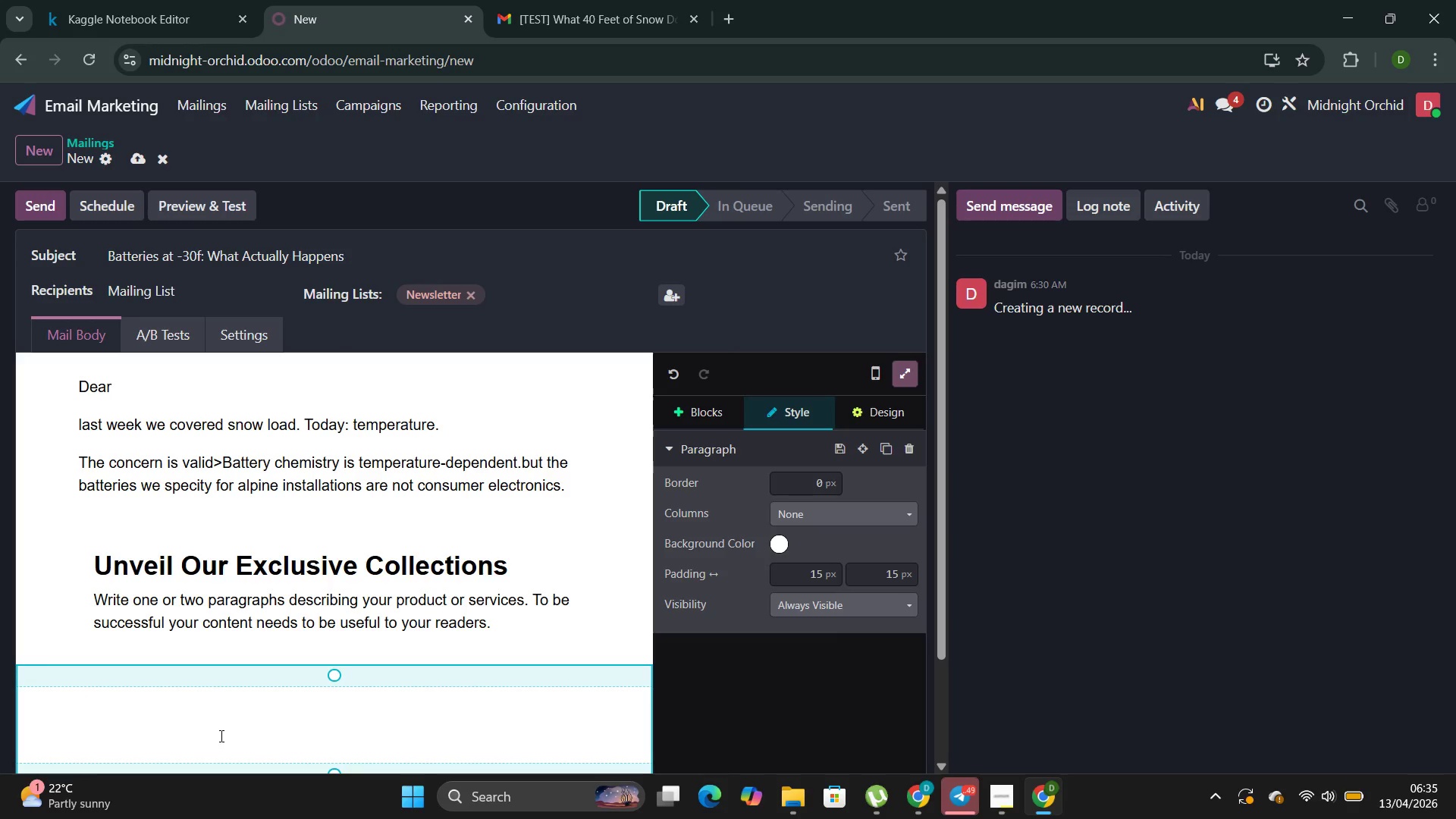 
left_click([220, 736])
 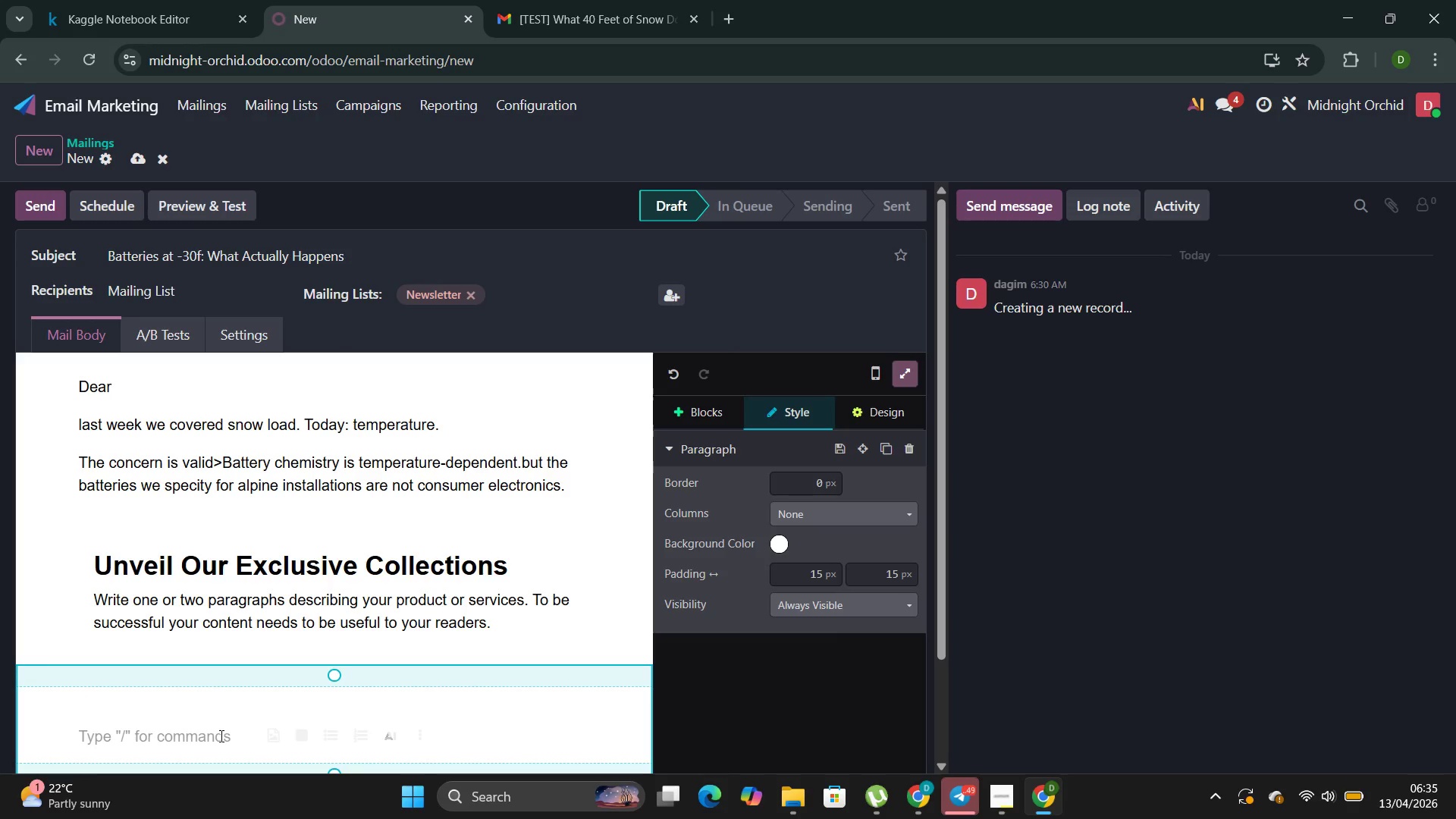 
key(Backspace)
 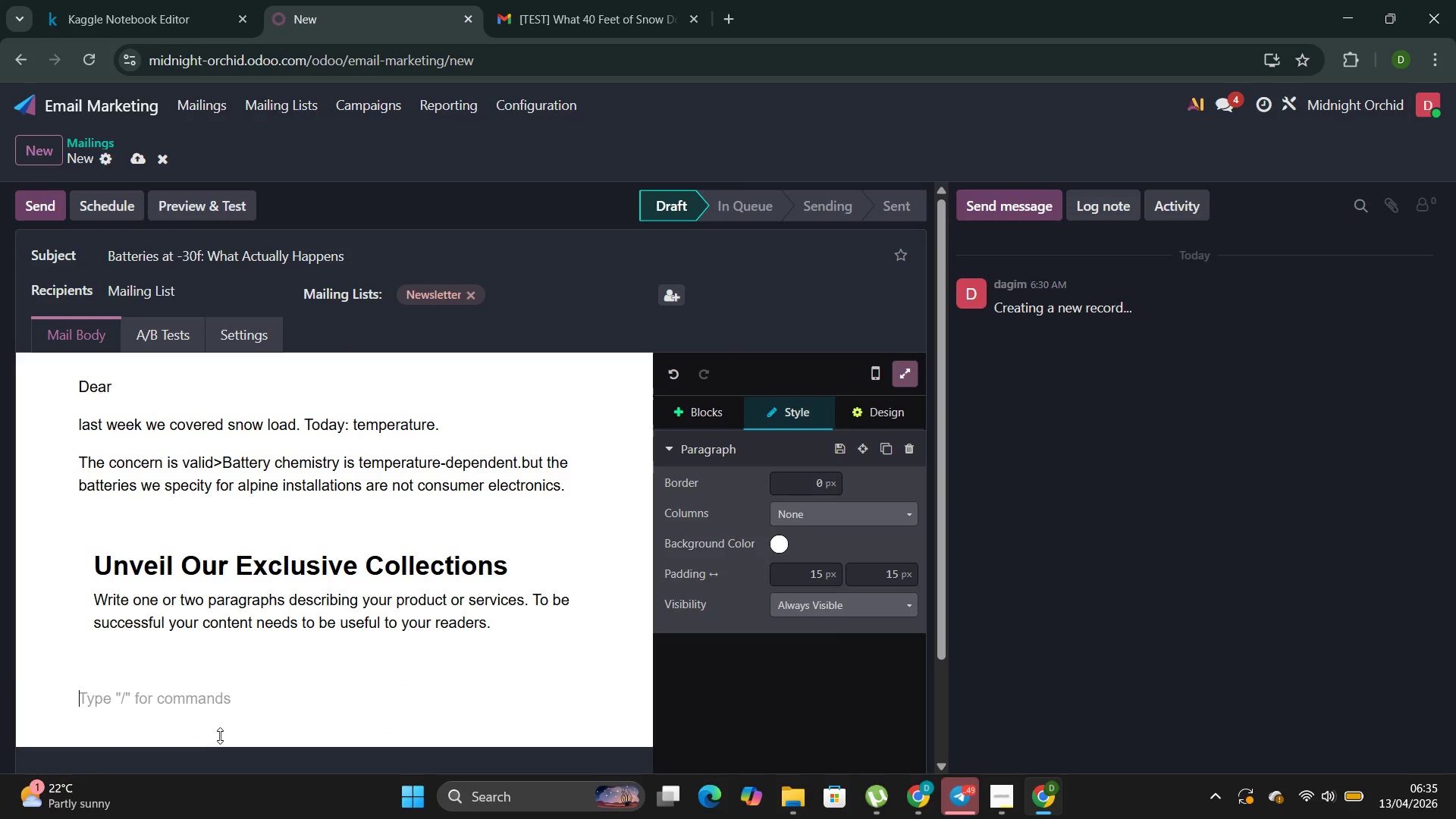 
key(Backspace)
 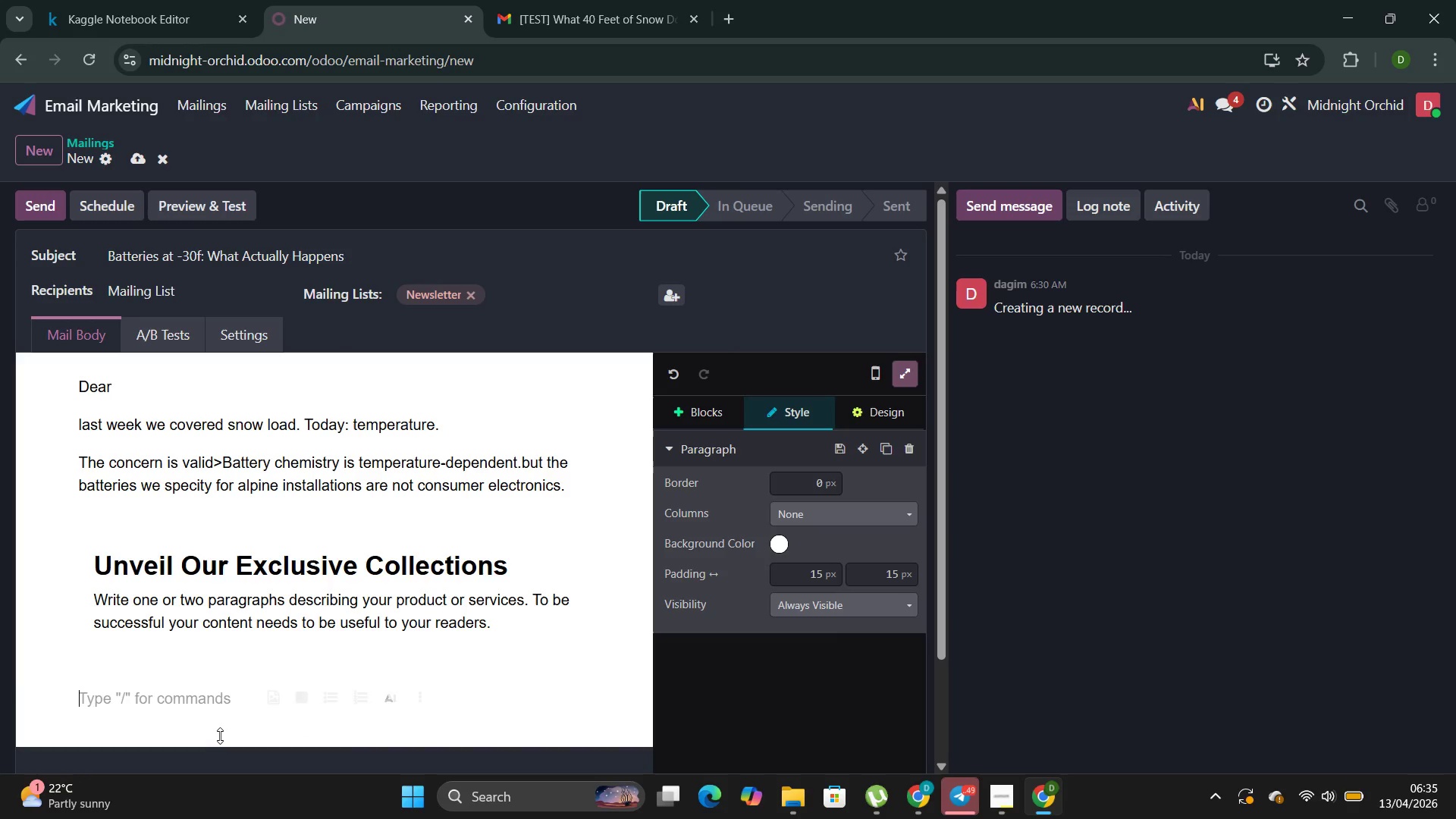 
key(Backspace)
 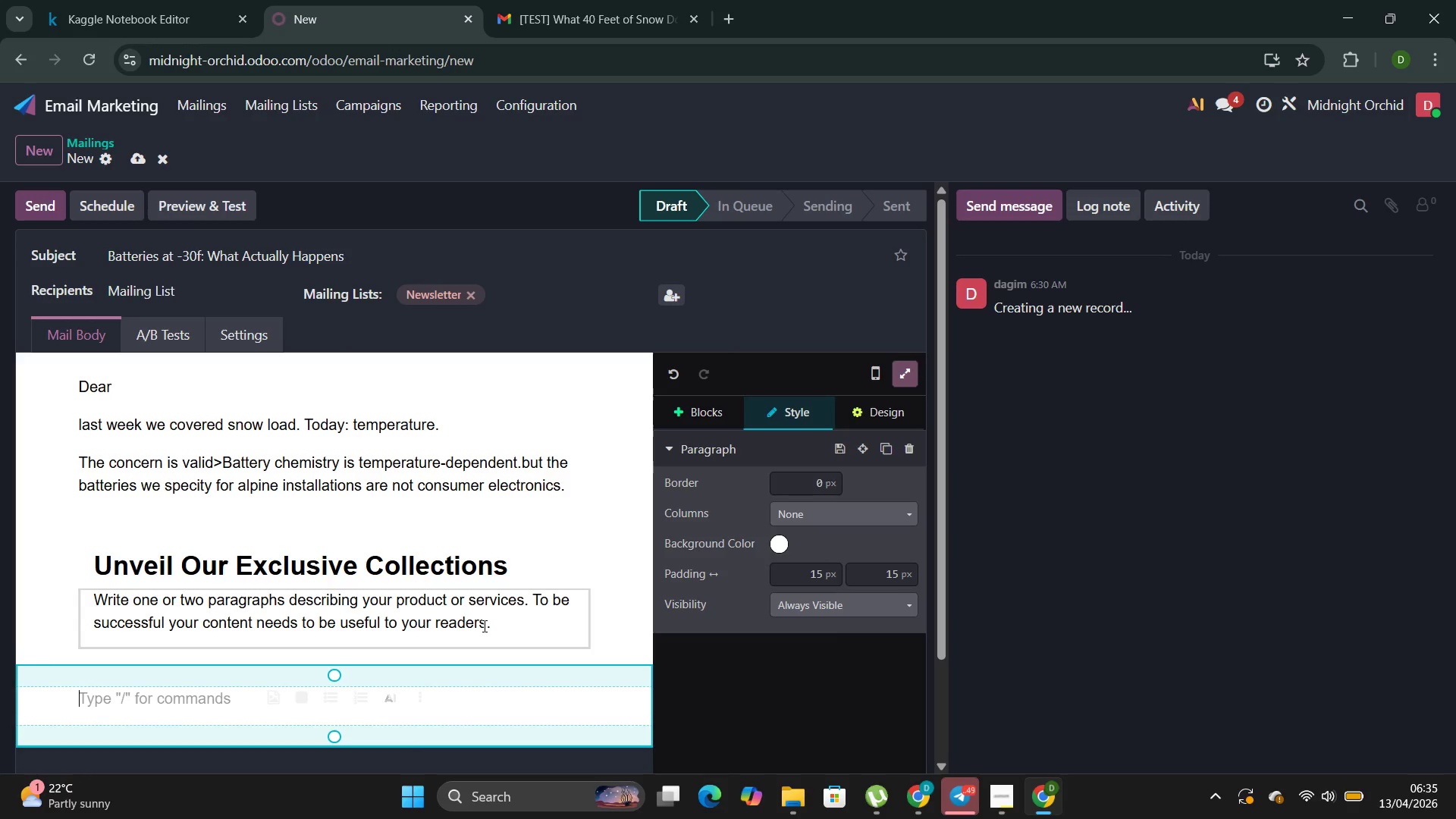 
left_click_drag(start_coordinate=[489, 623], to_coordinate=[99, 604])
 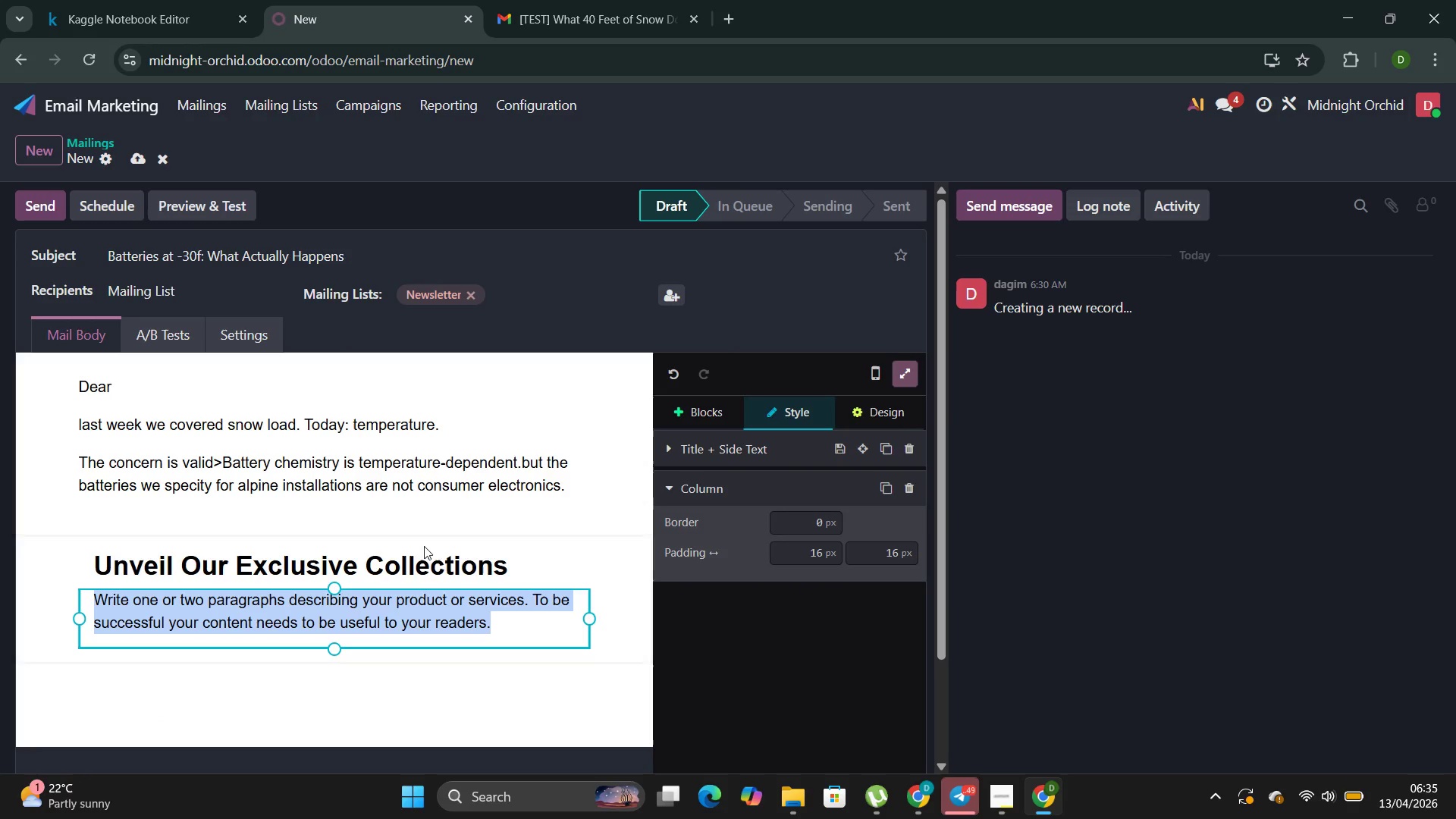 
left_click([508, 565])
 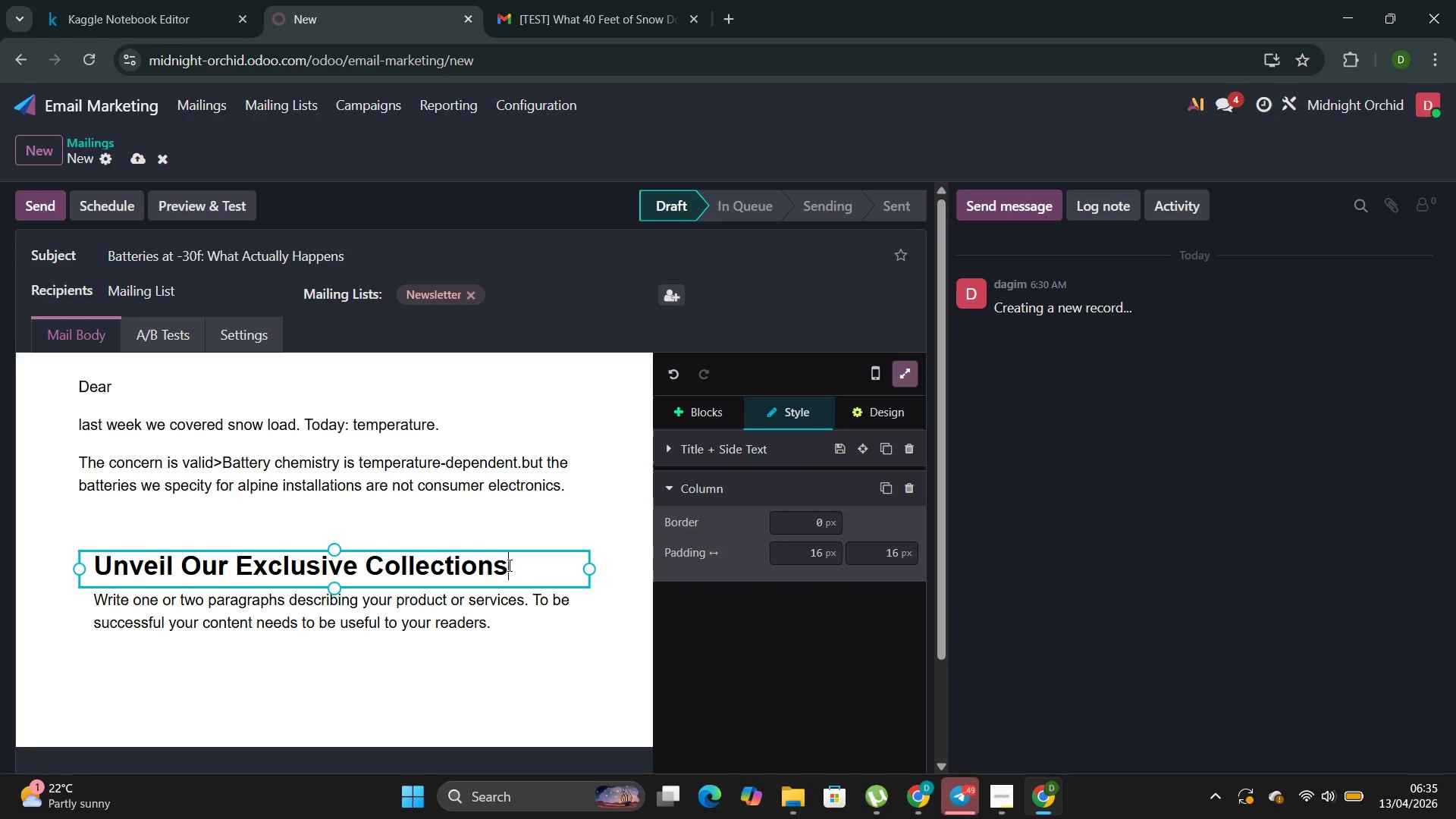 
left_click_drag(start_coordinate=[508, 565], to_coordinate=[99, 592])
 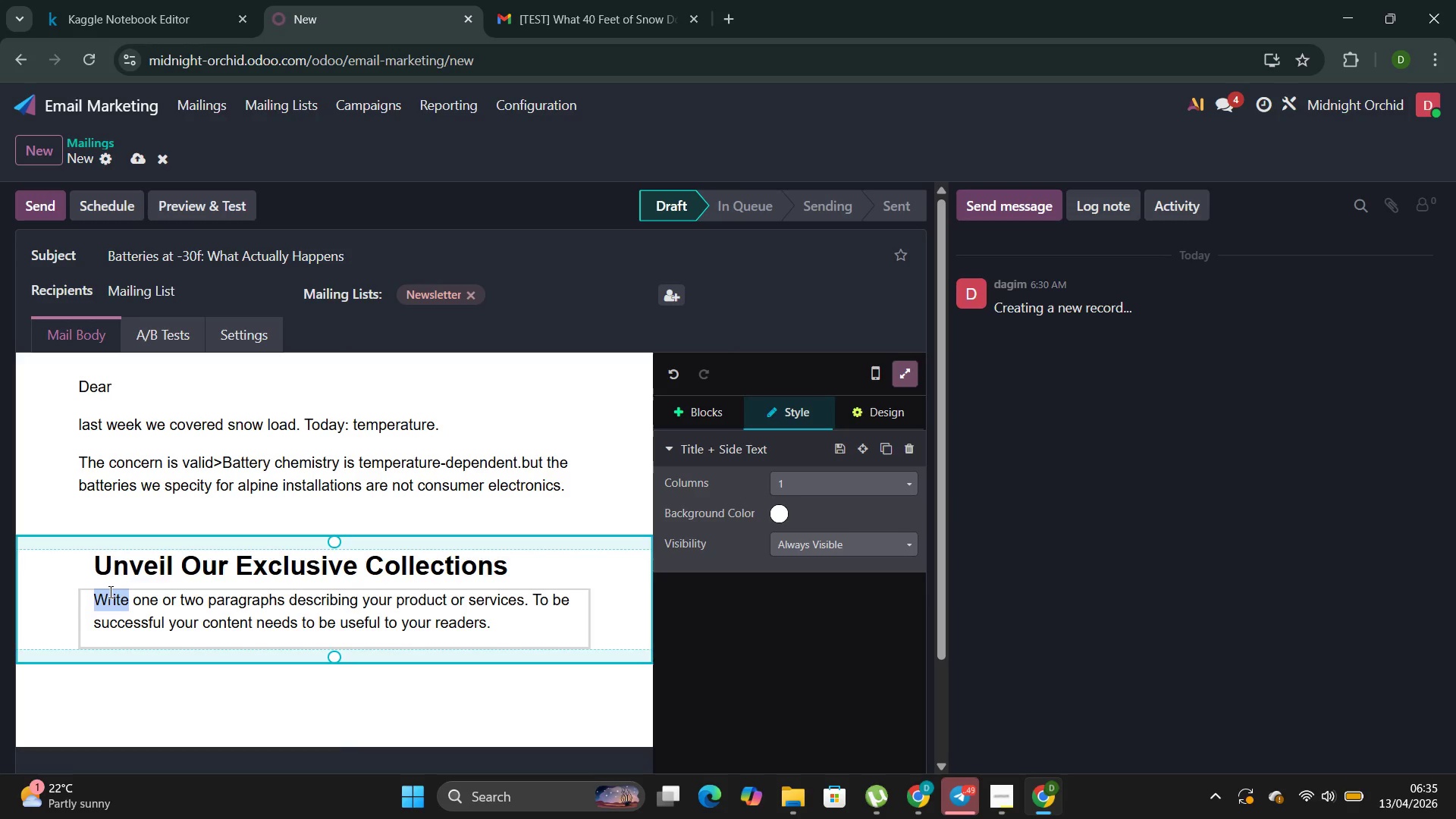 
type(What )
 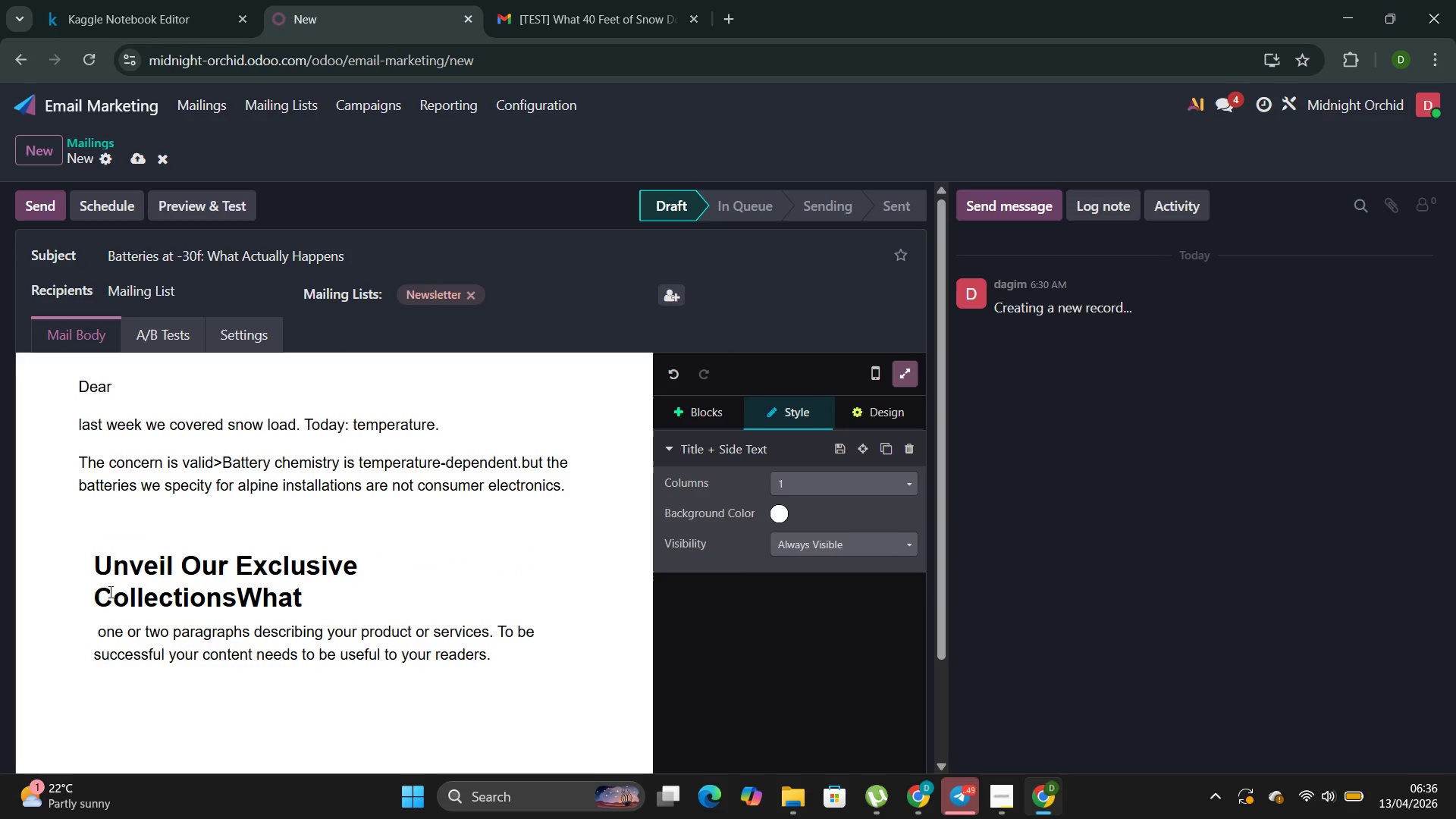 
key(ArrowLeft)
 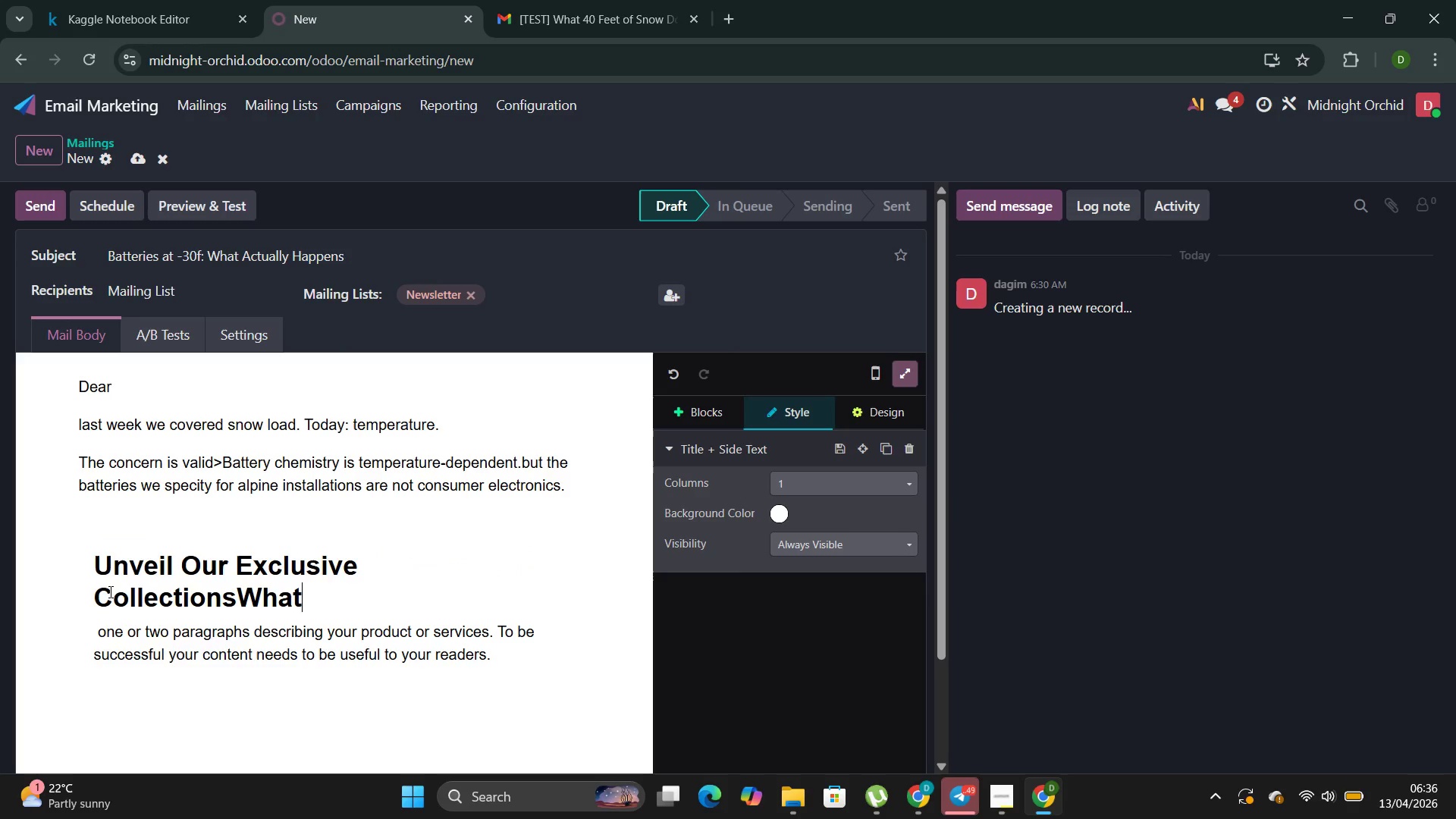 
key(ArrowLeft)
 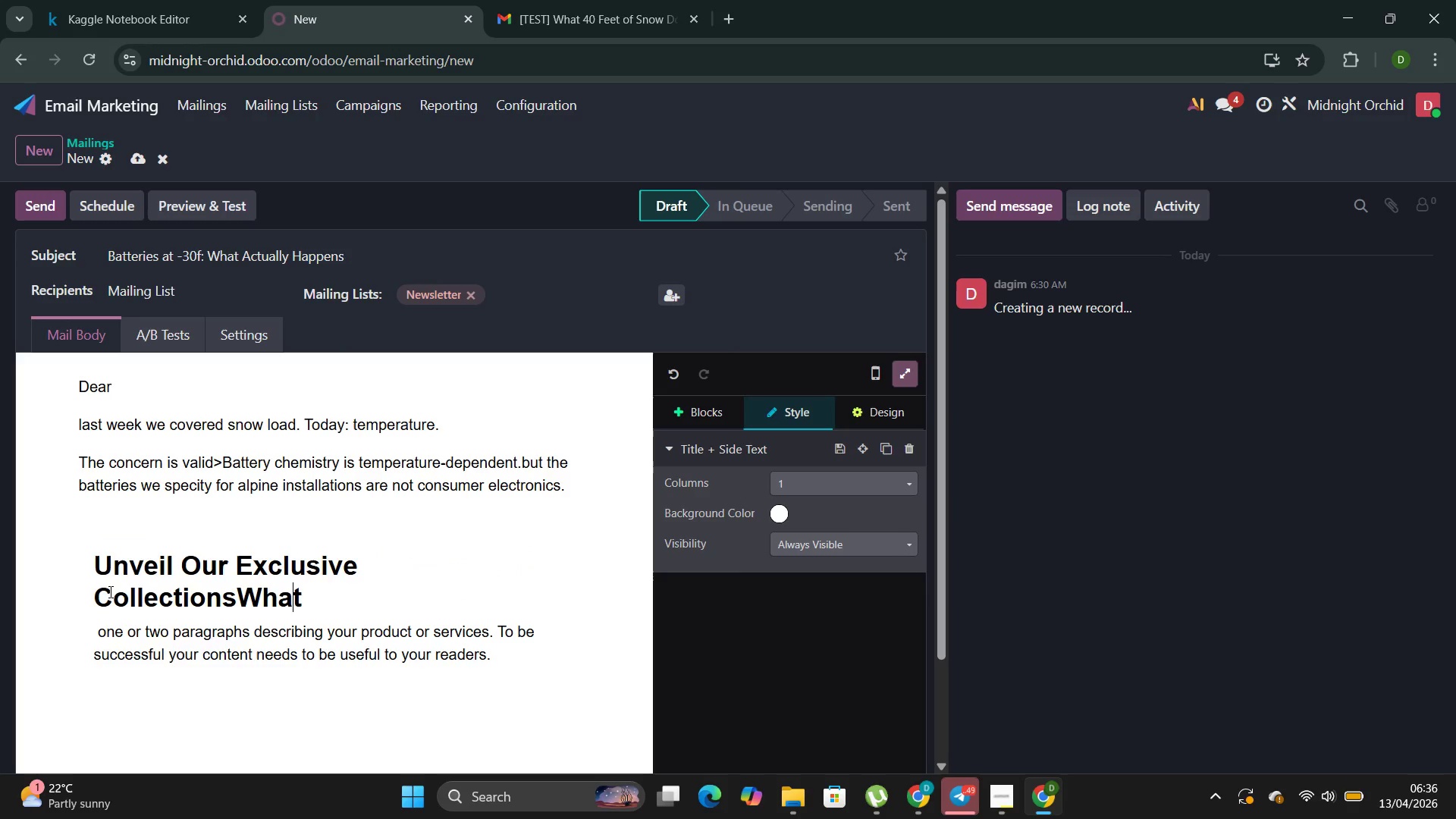 
key(ArrowLeft)
 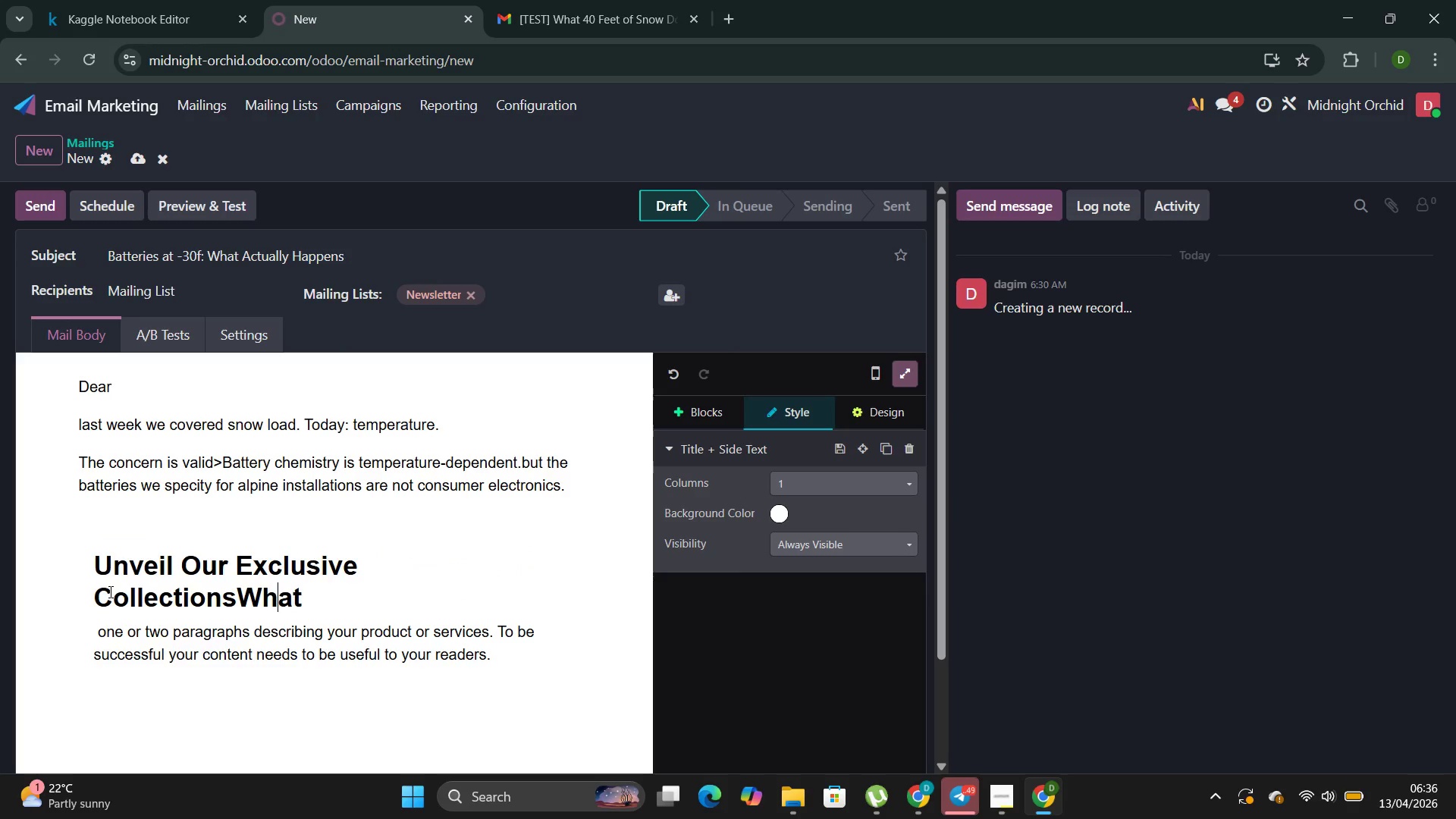 
key(ArrowLeft)
 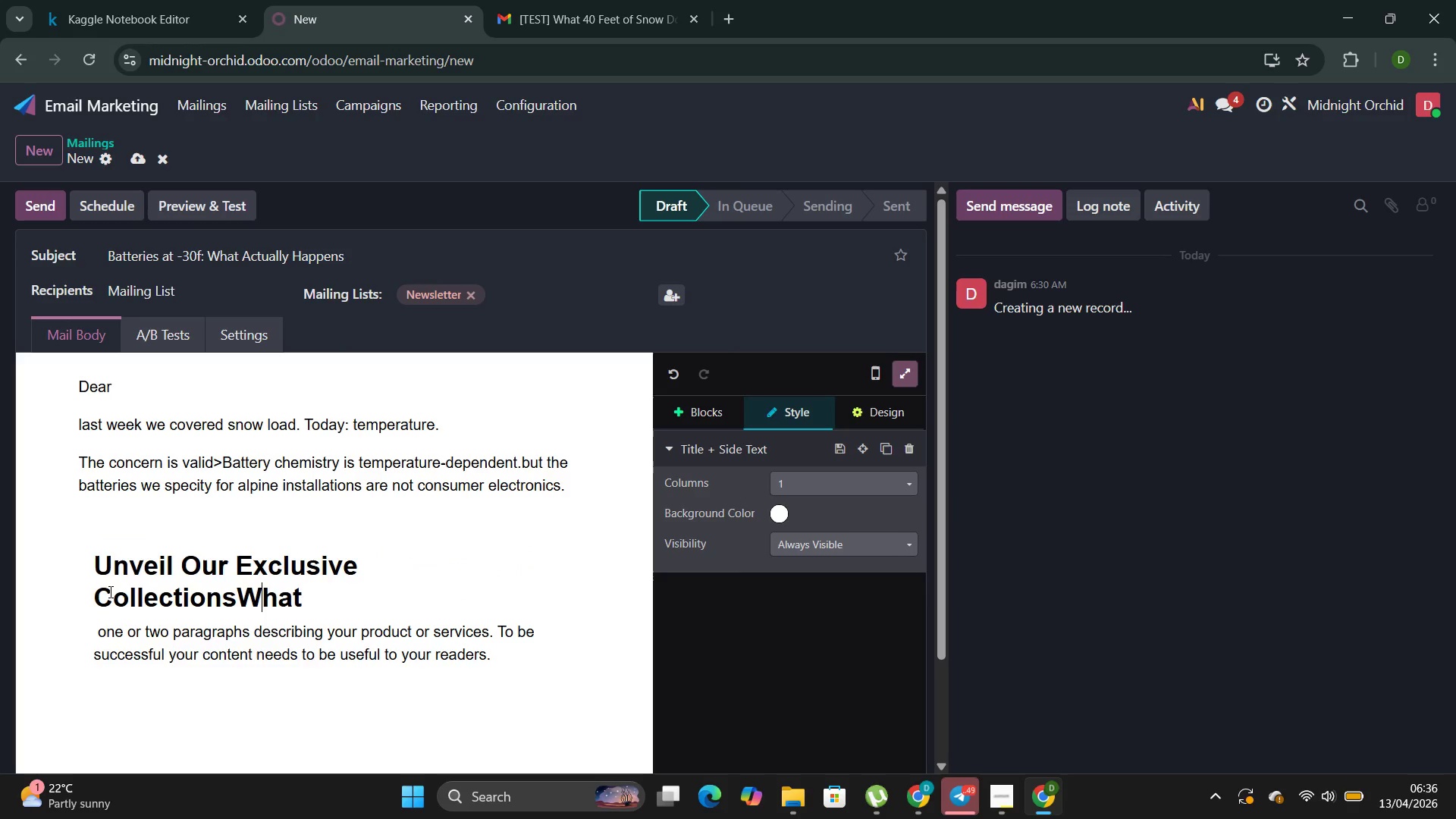 
key(ArrowLeft)
 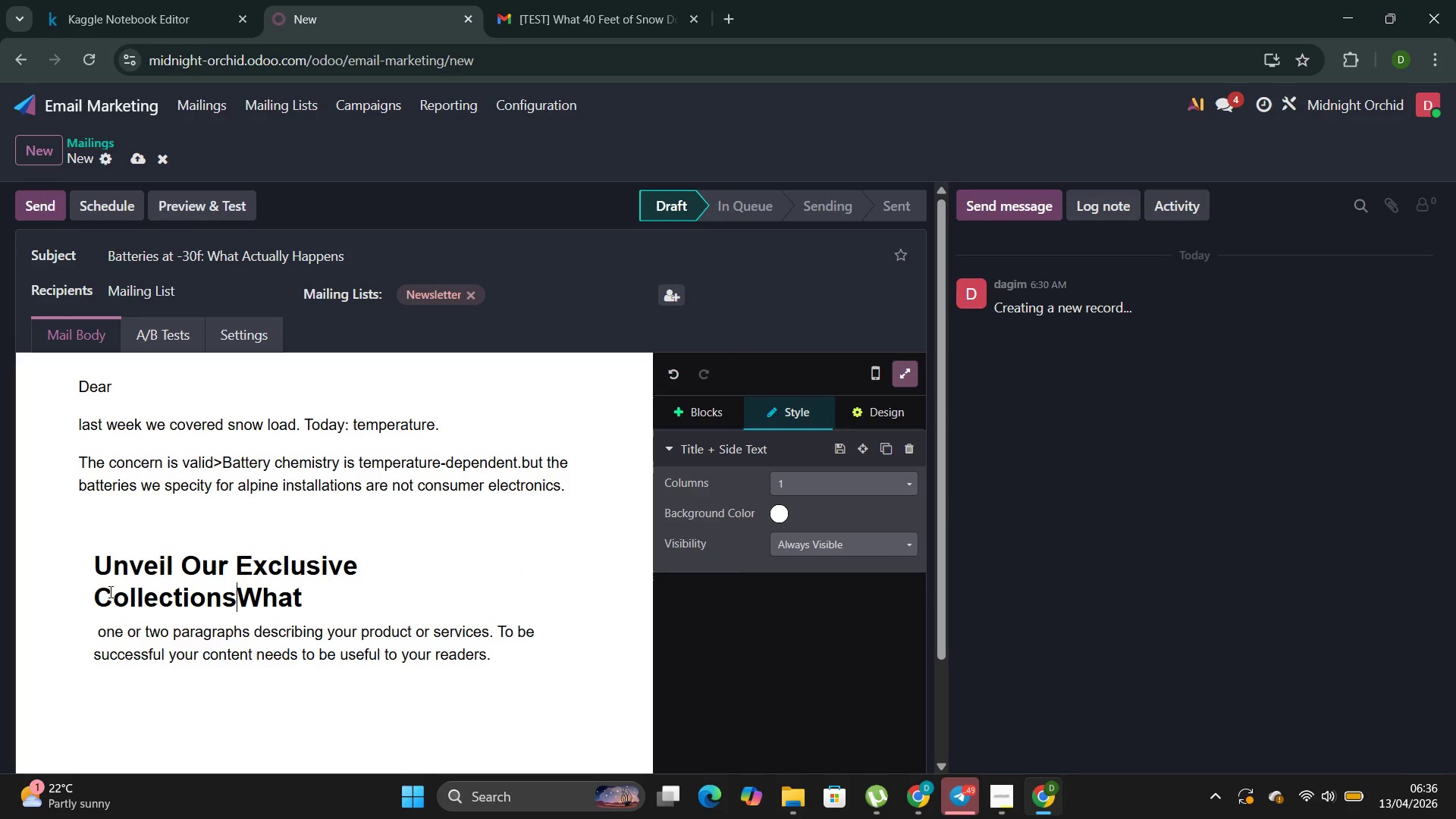 
key(ArrowLeft)
 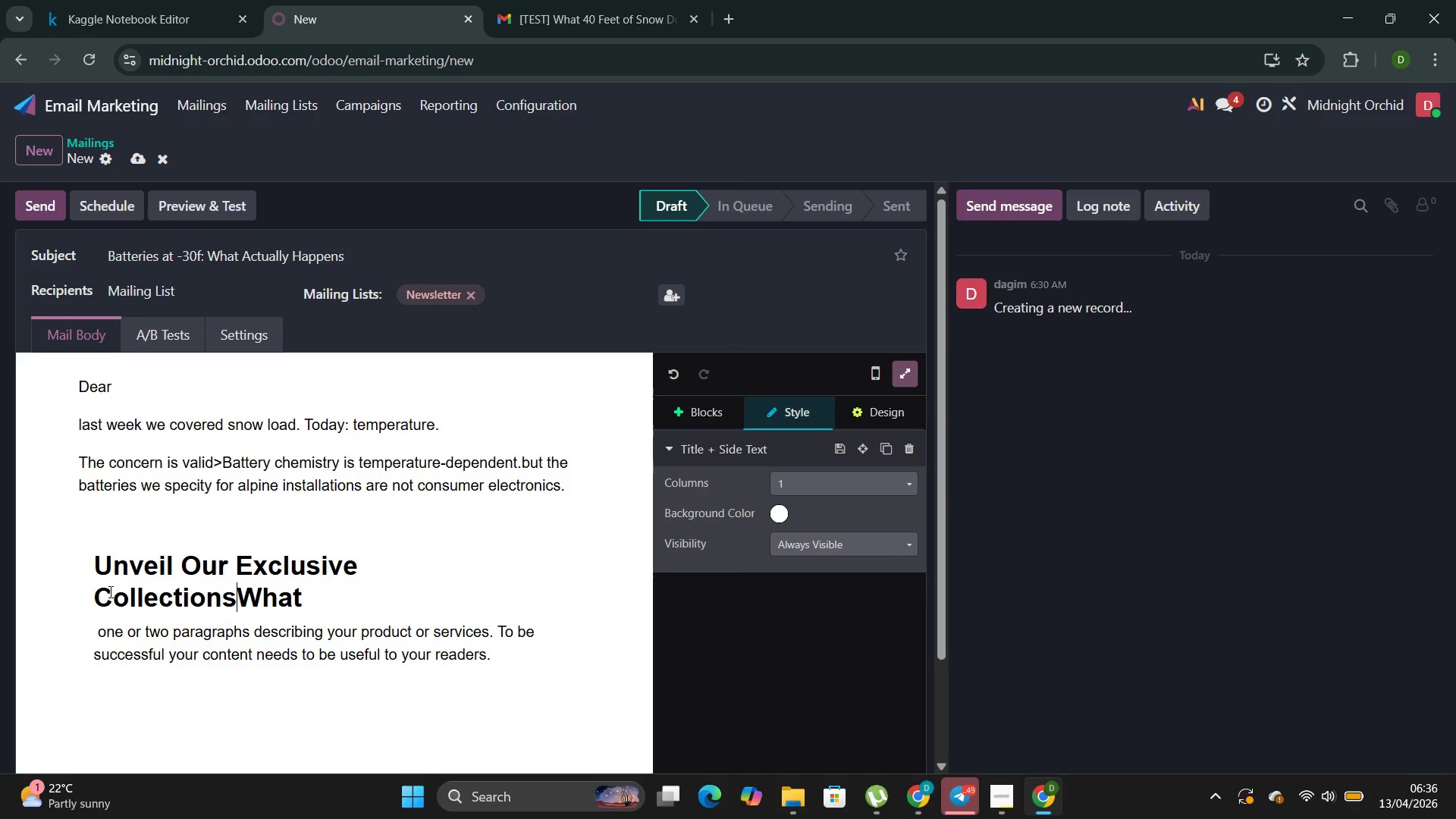 
key(ArrowRight)
 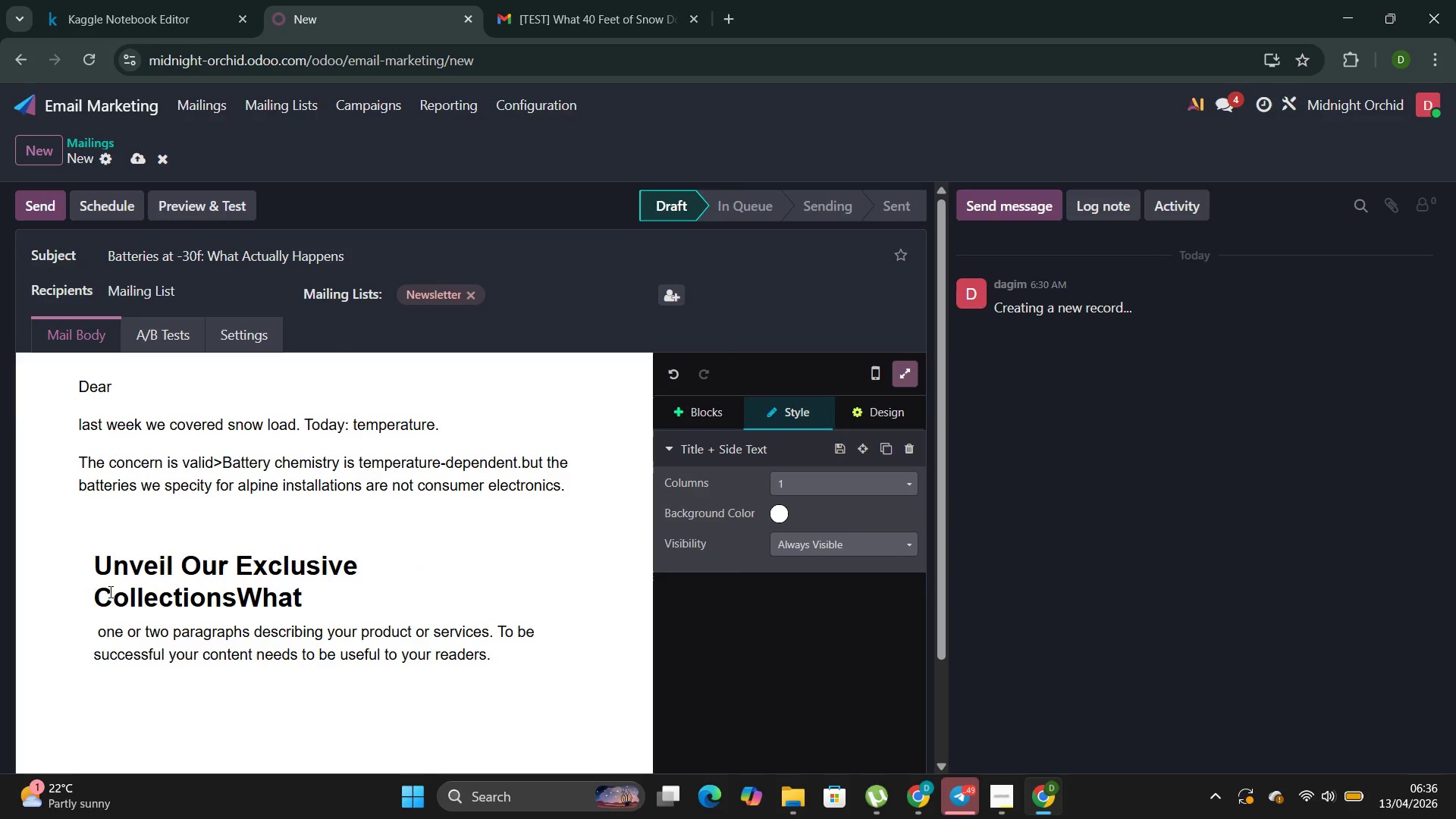 
hold_key(key=Backspace, duration=1.11)
 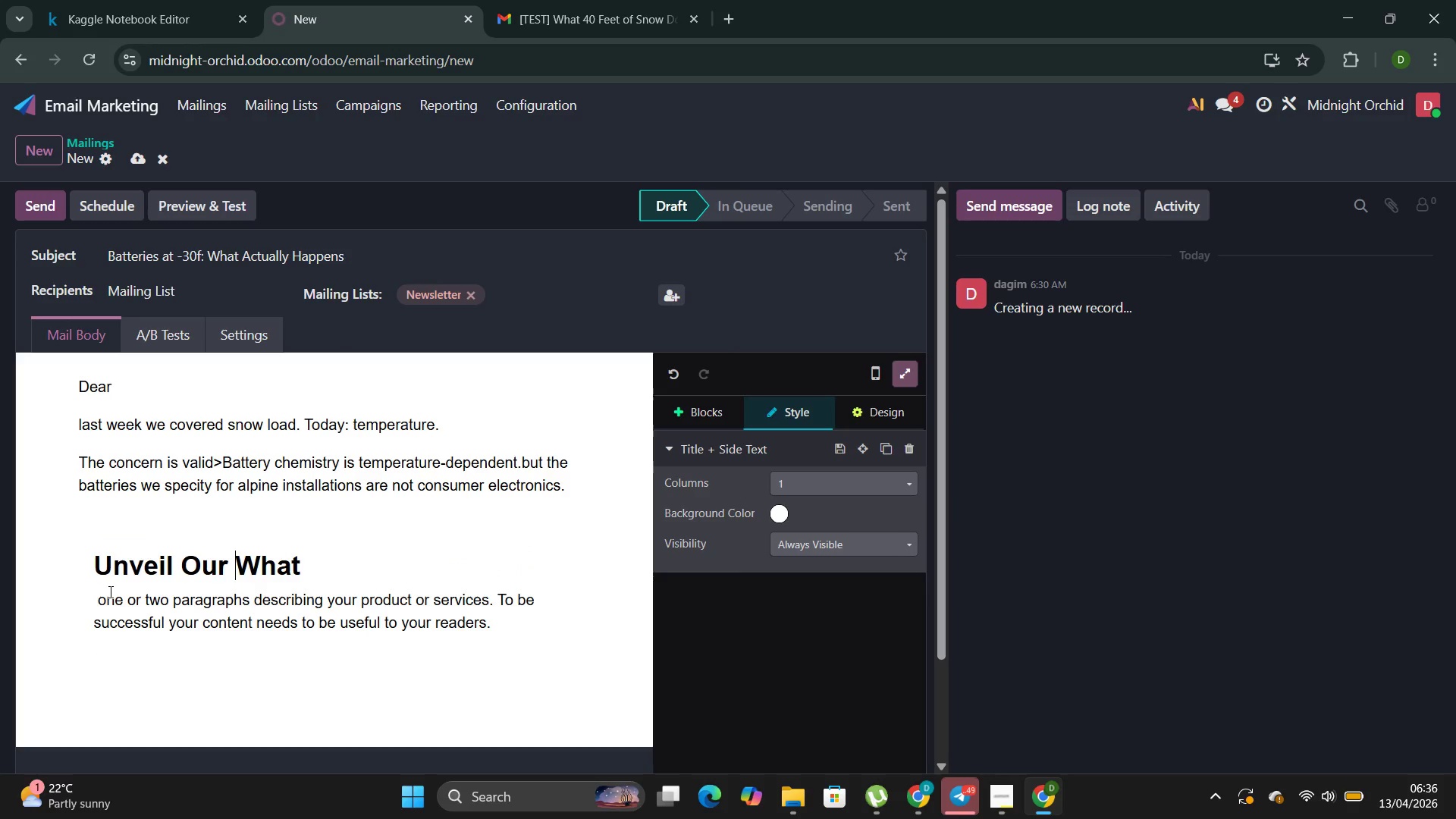 
key(Backspace)
 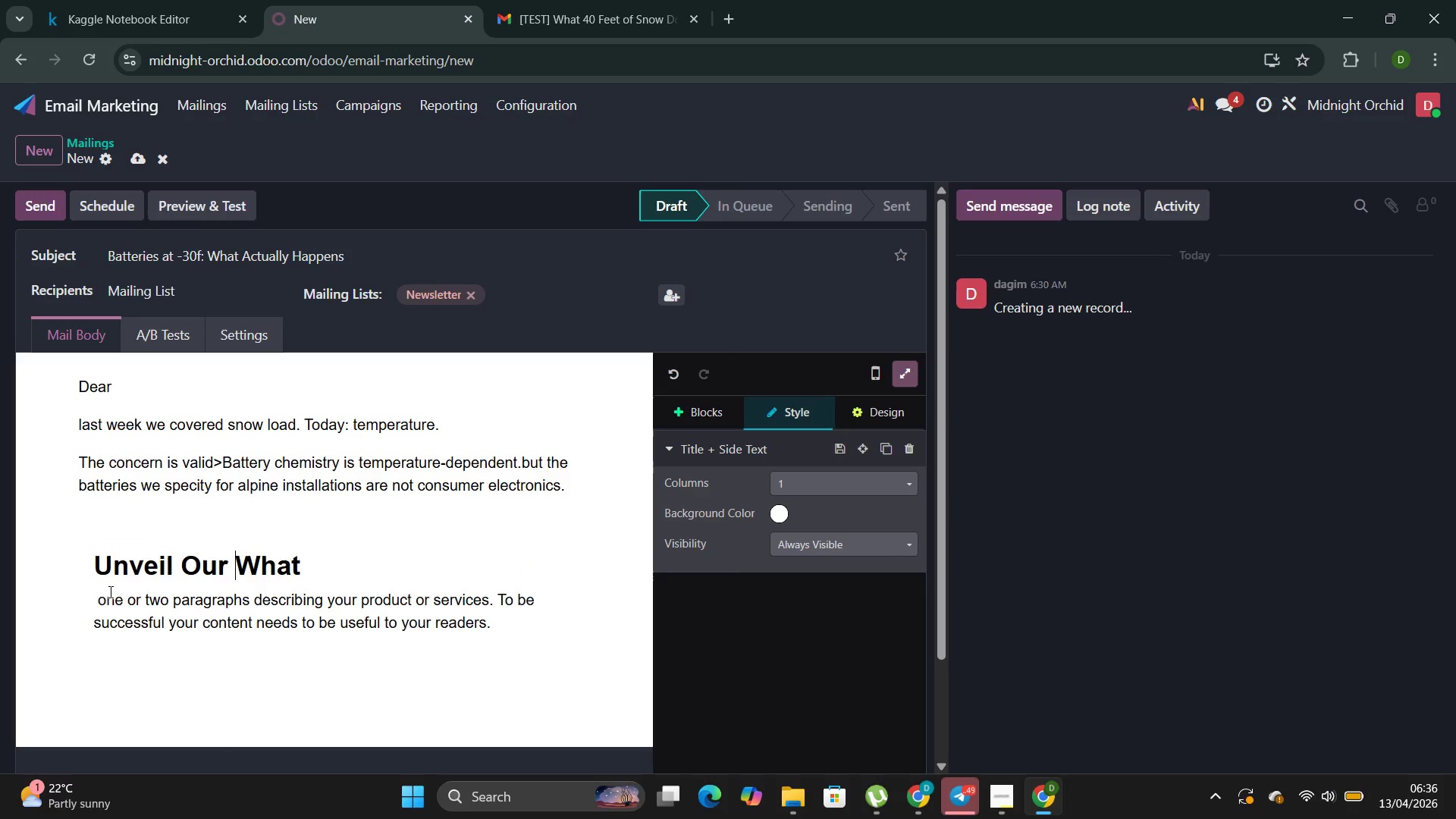 
key(Backspace)
 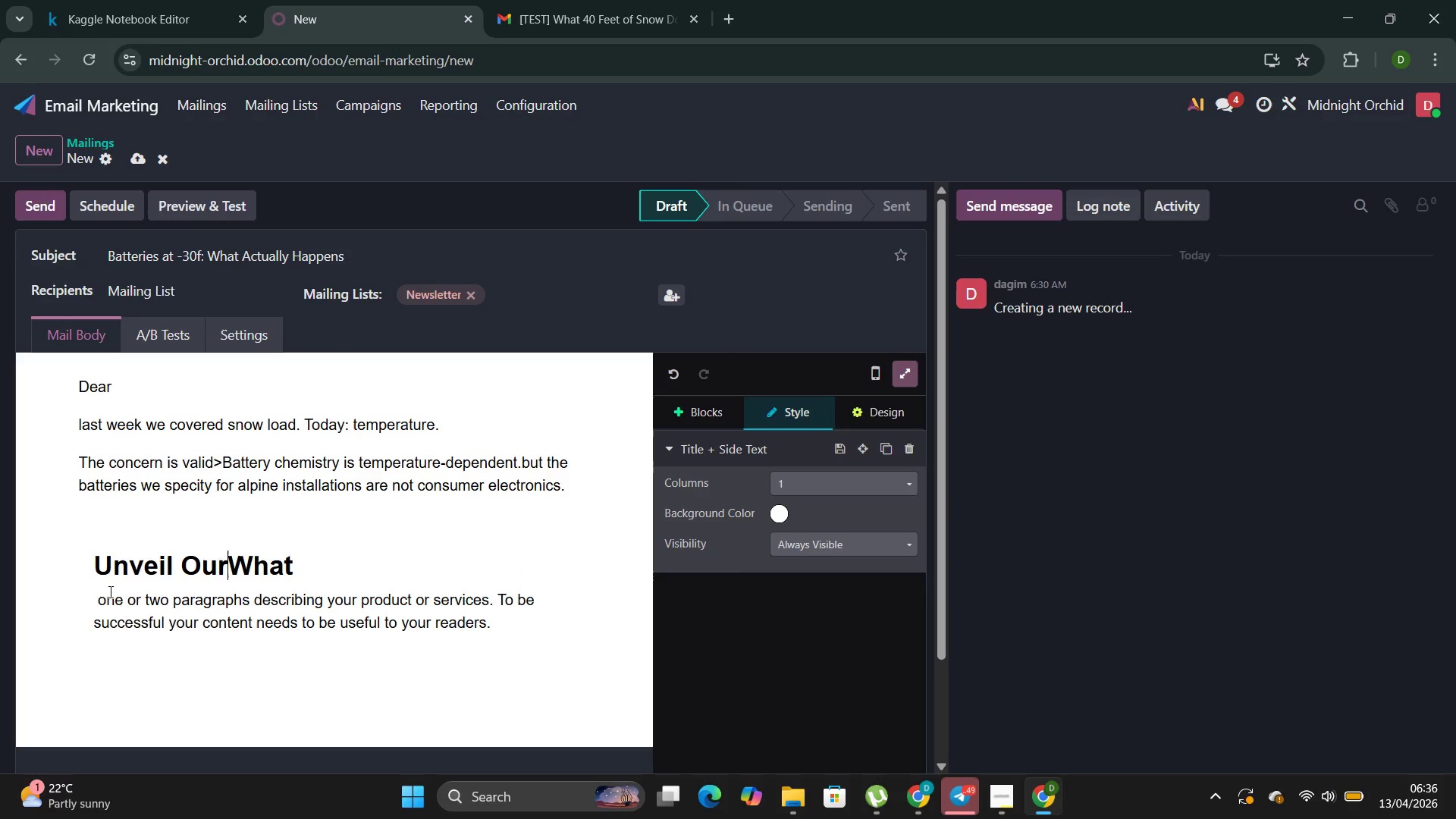 
key(Backspace)
 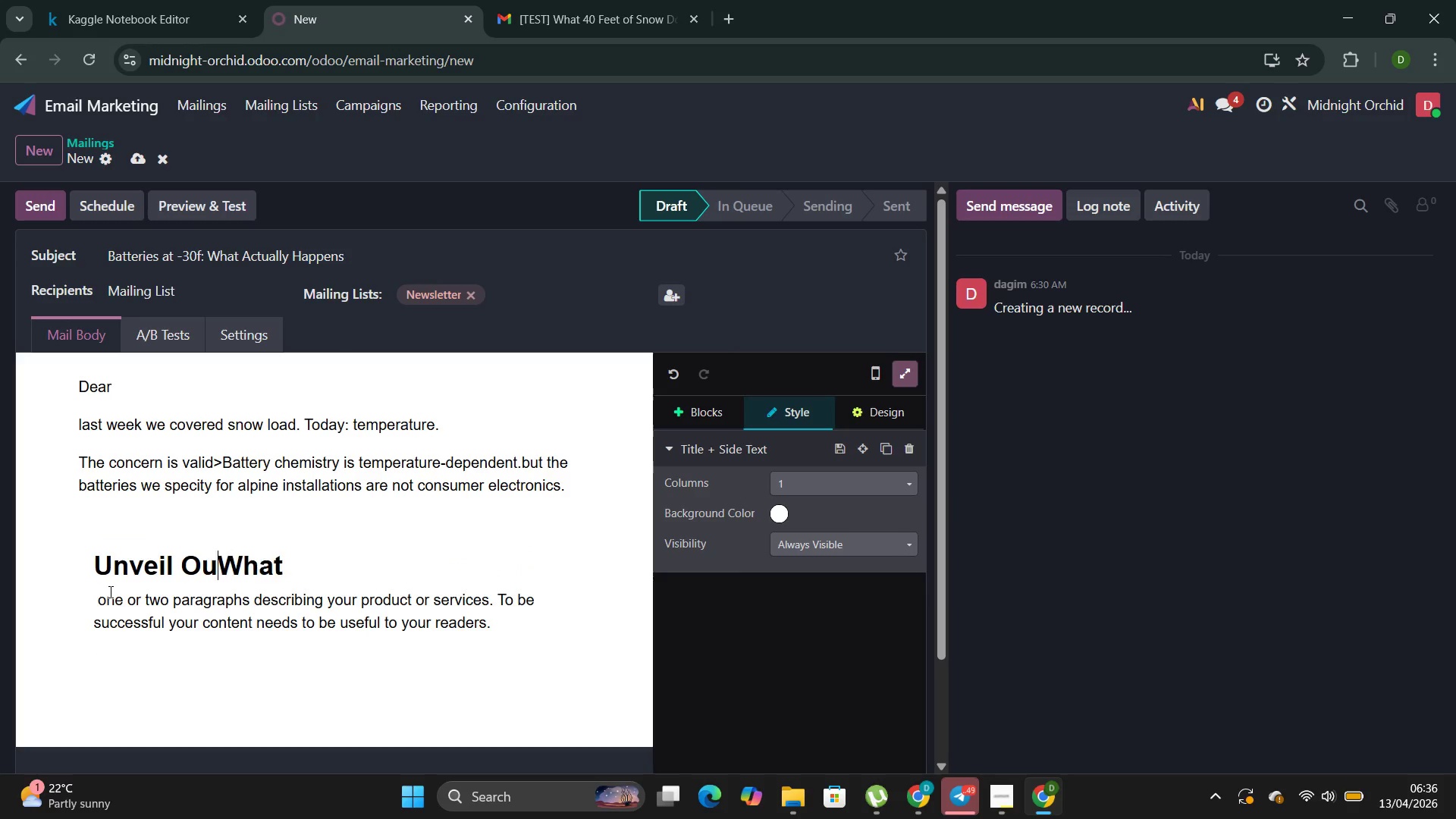 
key(Backspace)
 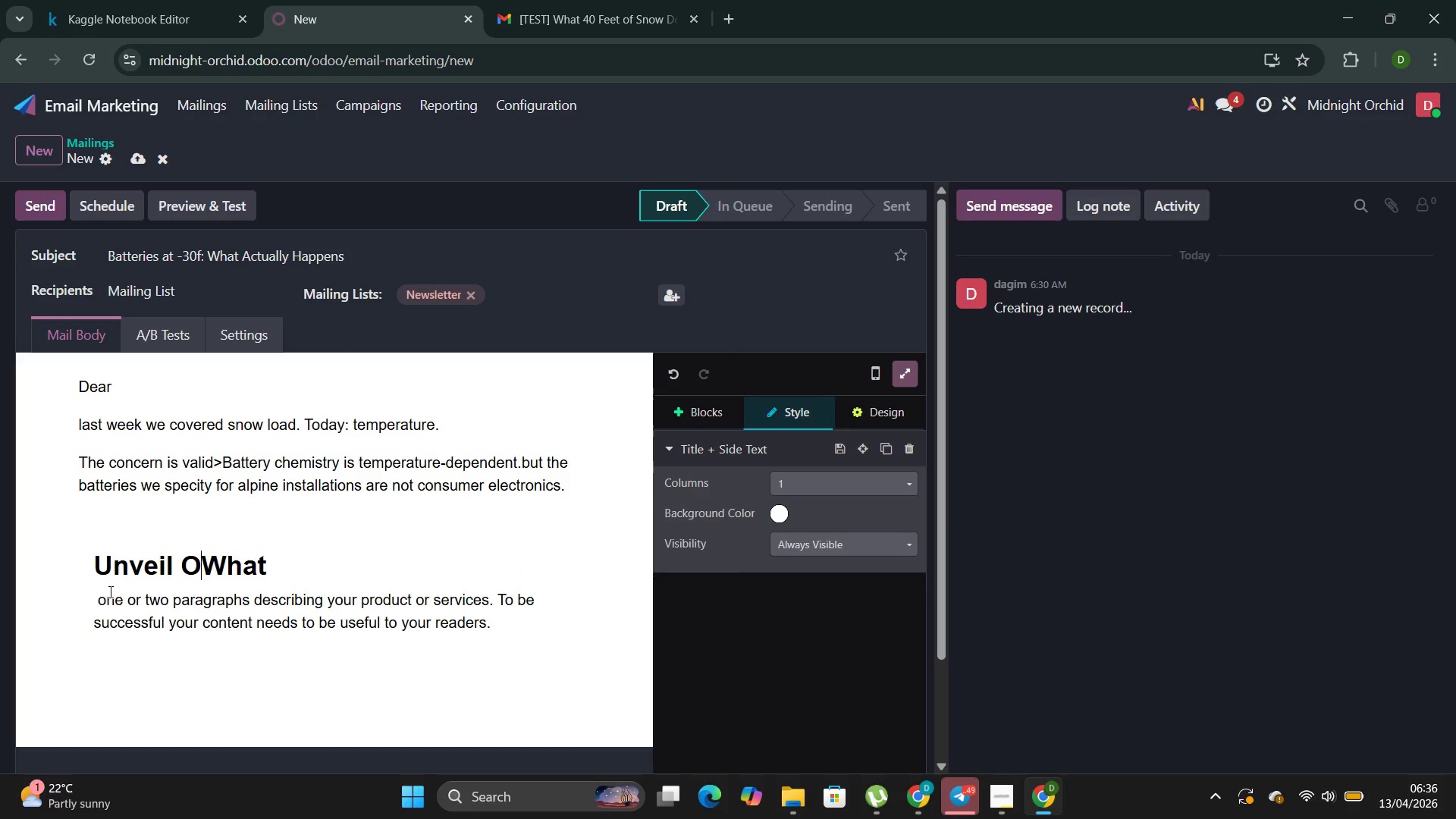 
key(Backspace)
 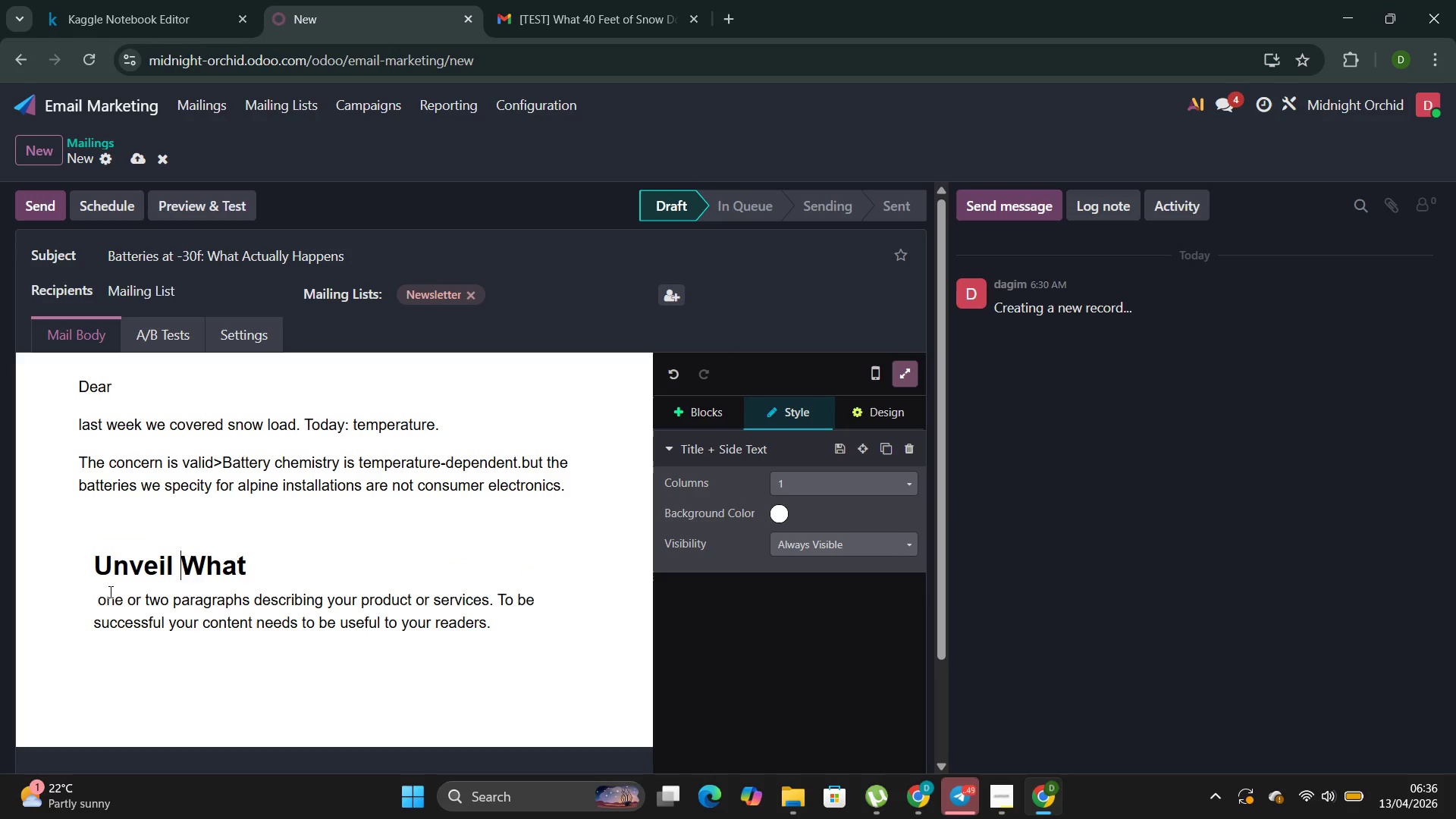 
key(Backspace)
 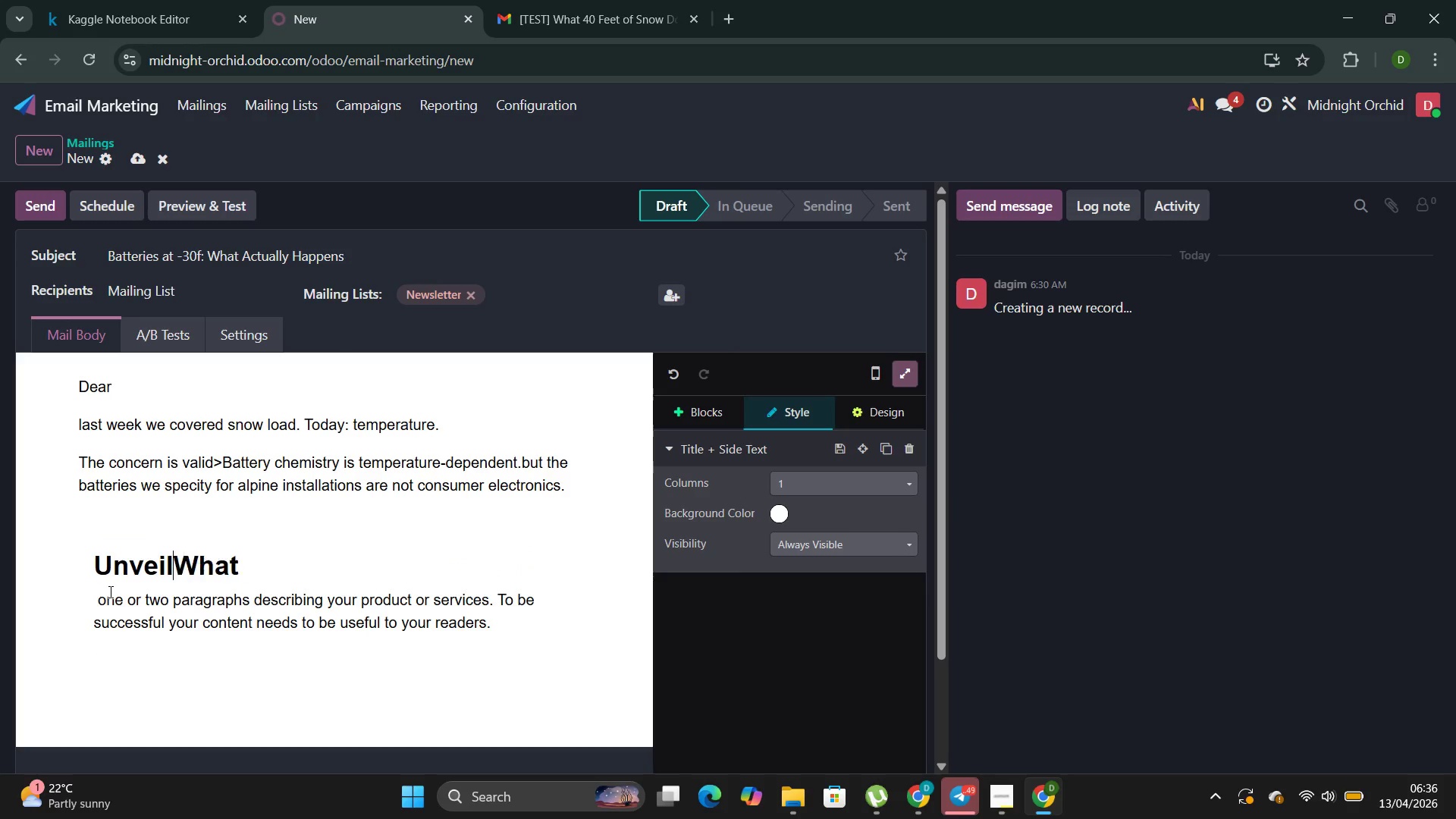 
key(Backspace)
 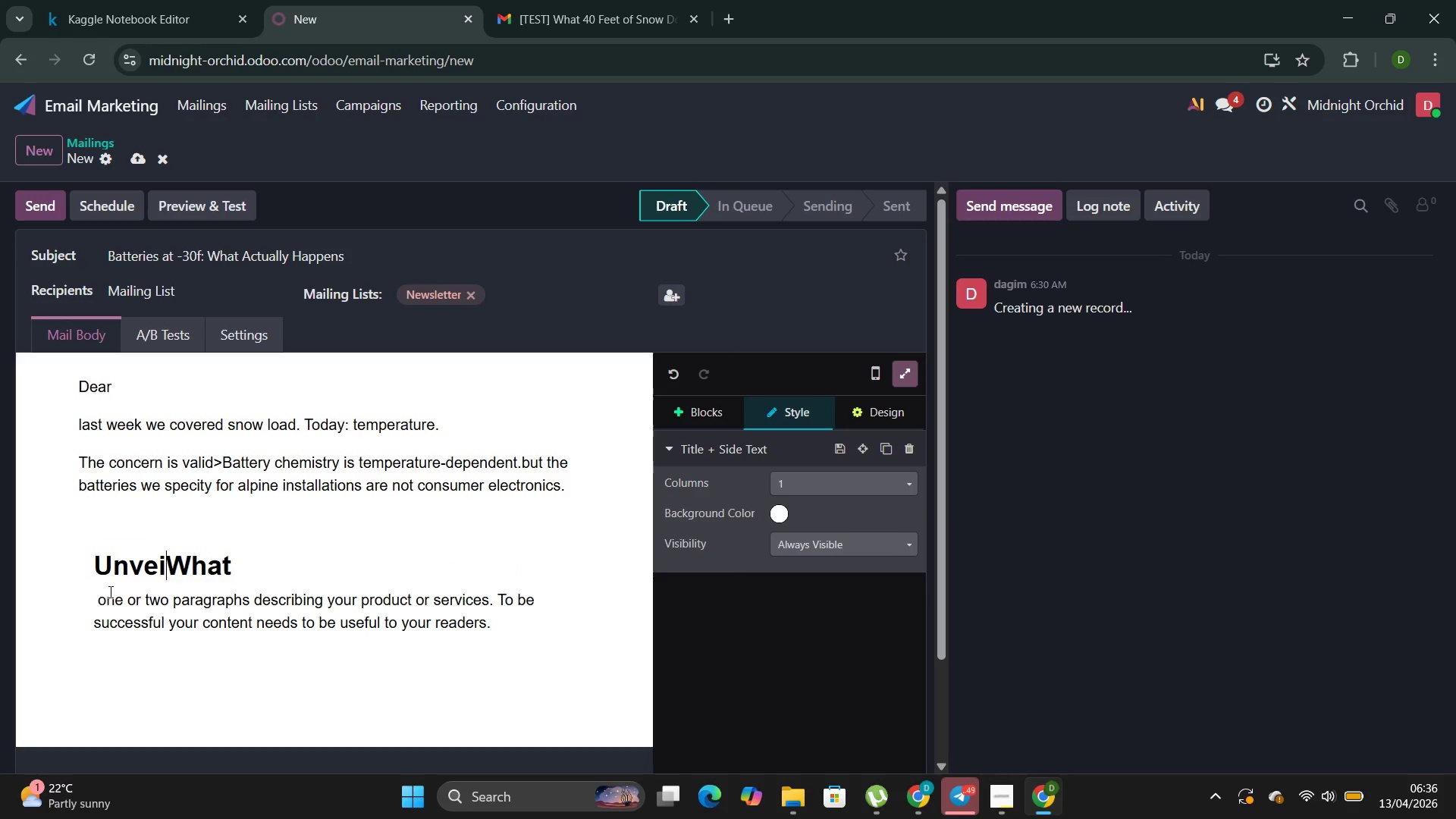 
key(Backspace)
 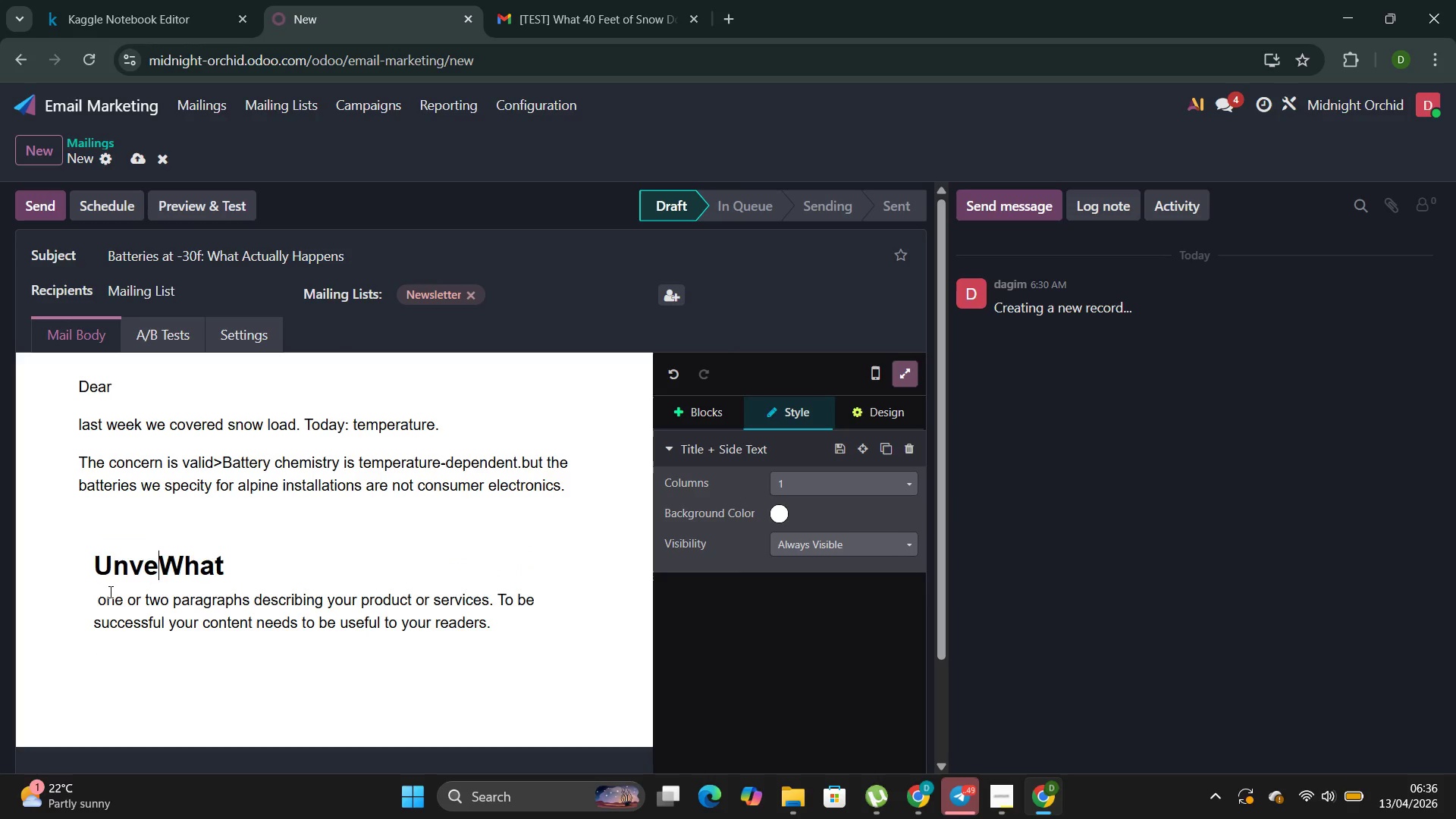 
key(Backspace)
 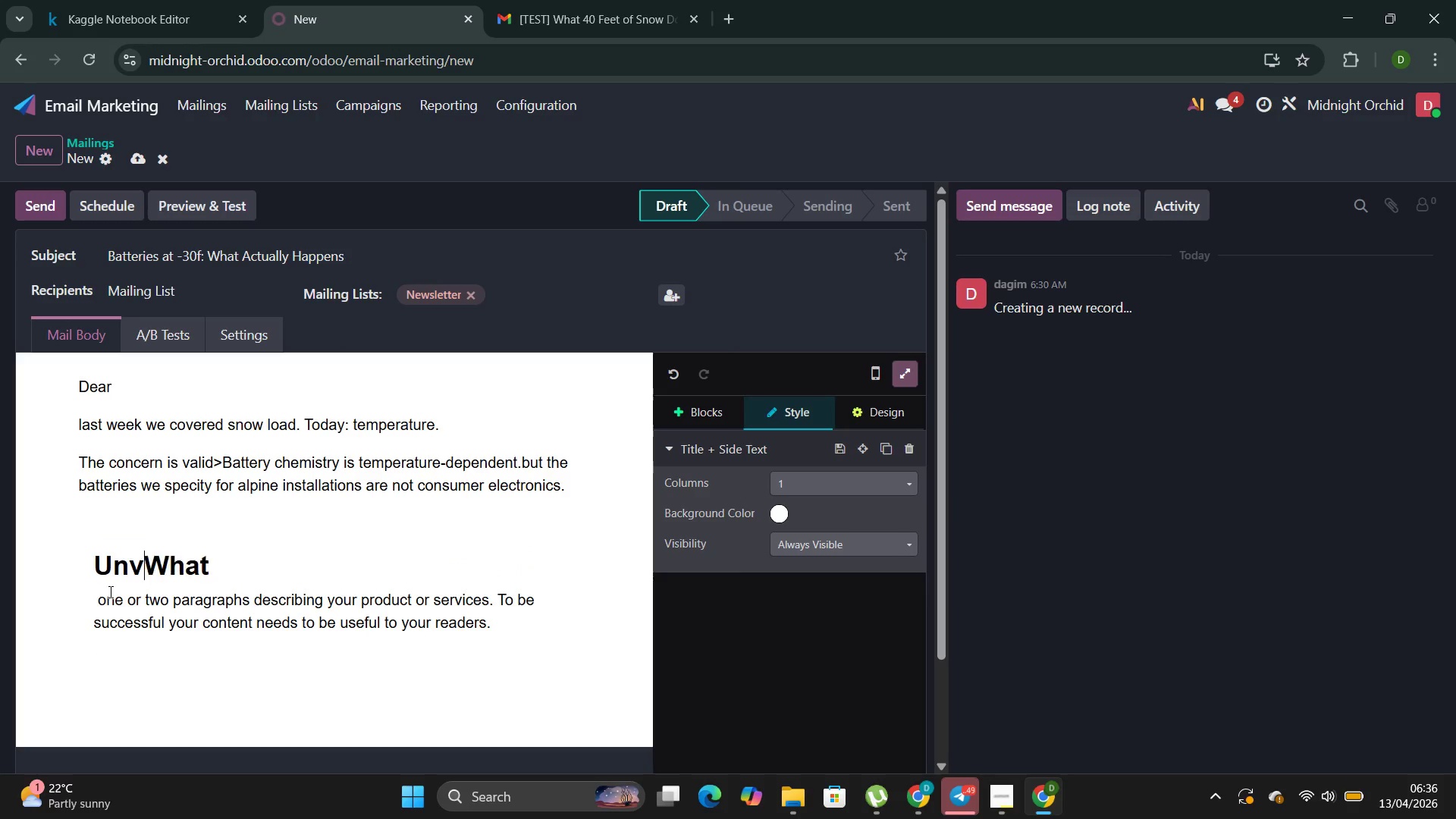 
key(Backspace)
 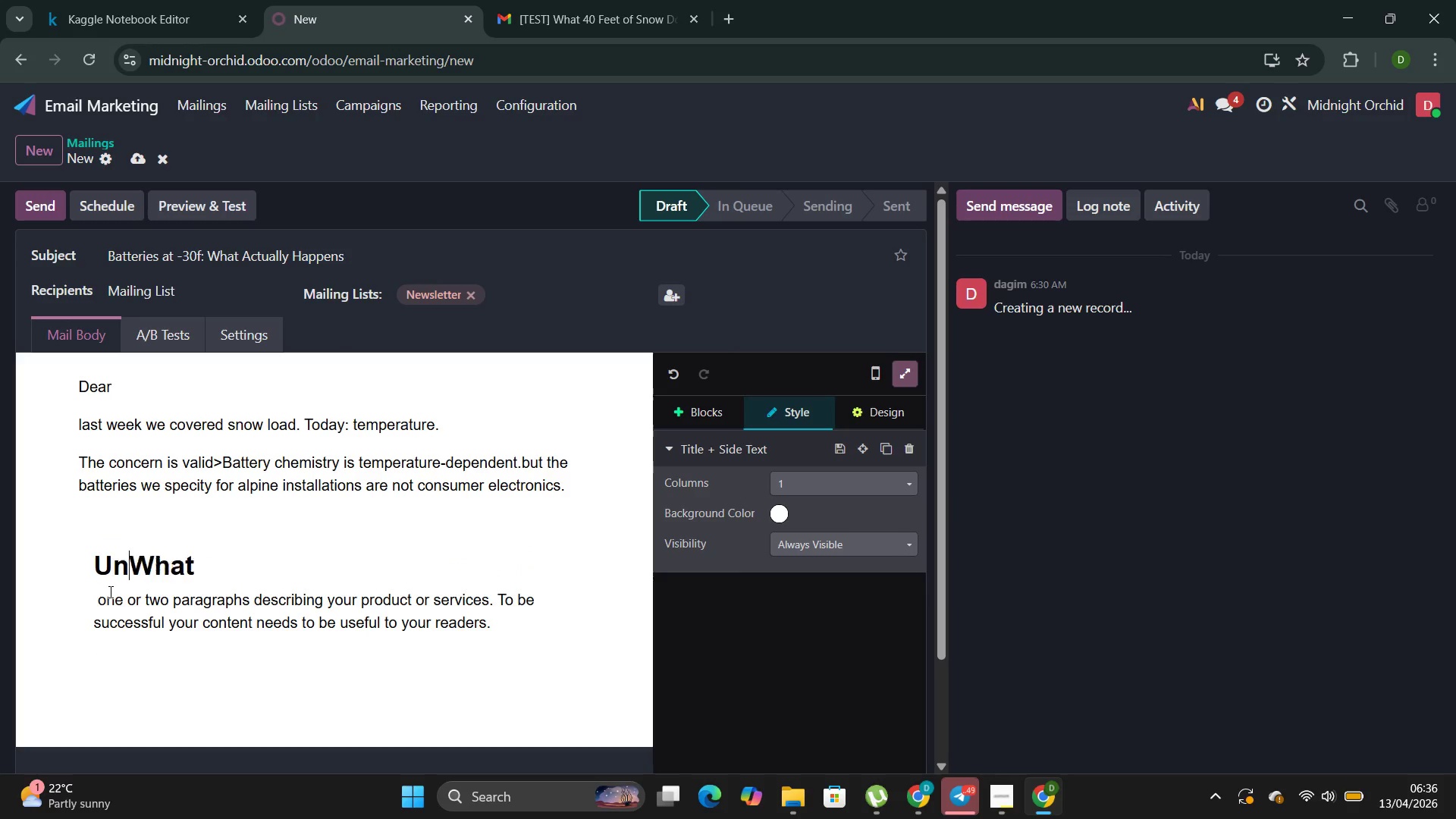 
key(Backspace)
 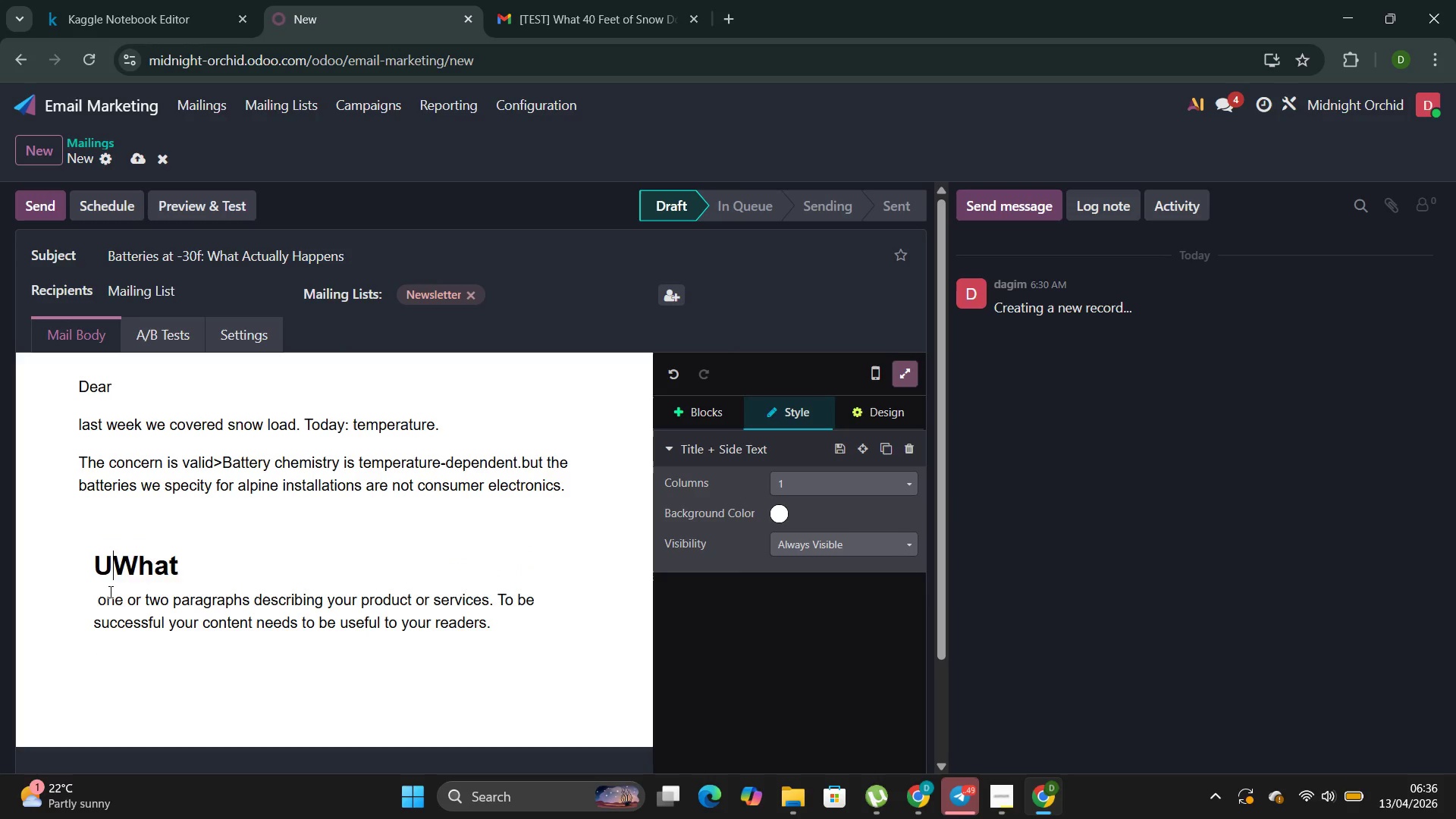 
key(Backspace)
 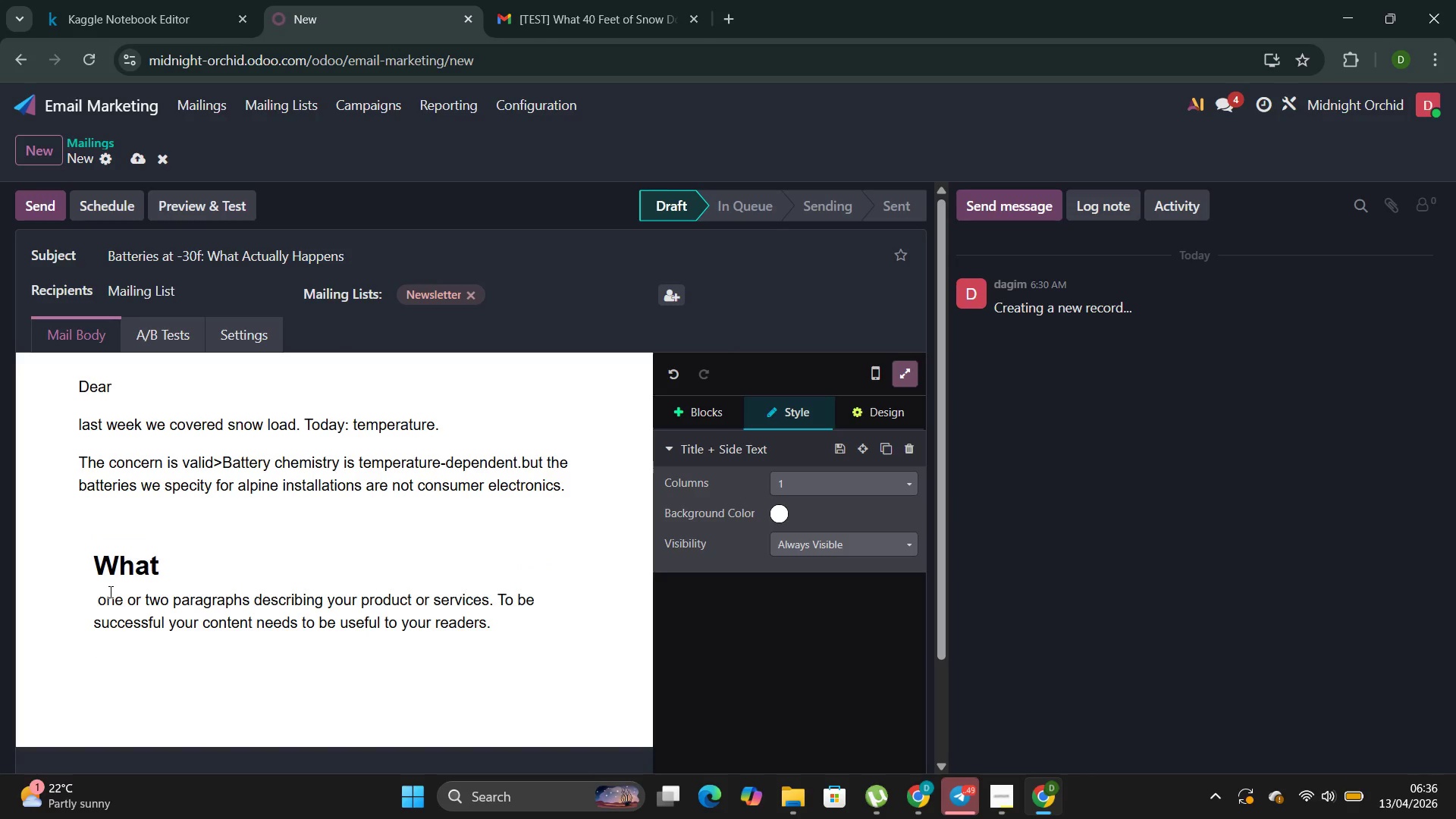 
key(ArrowRight)
 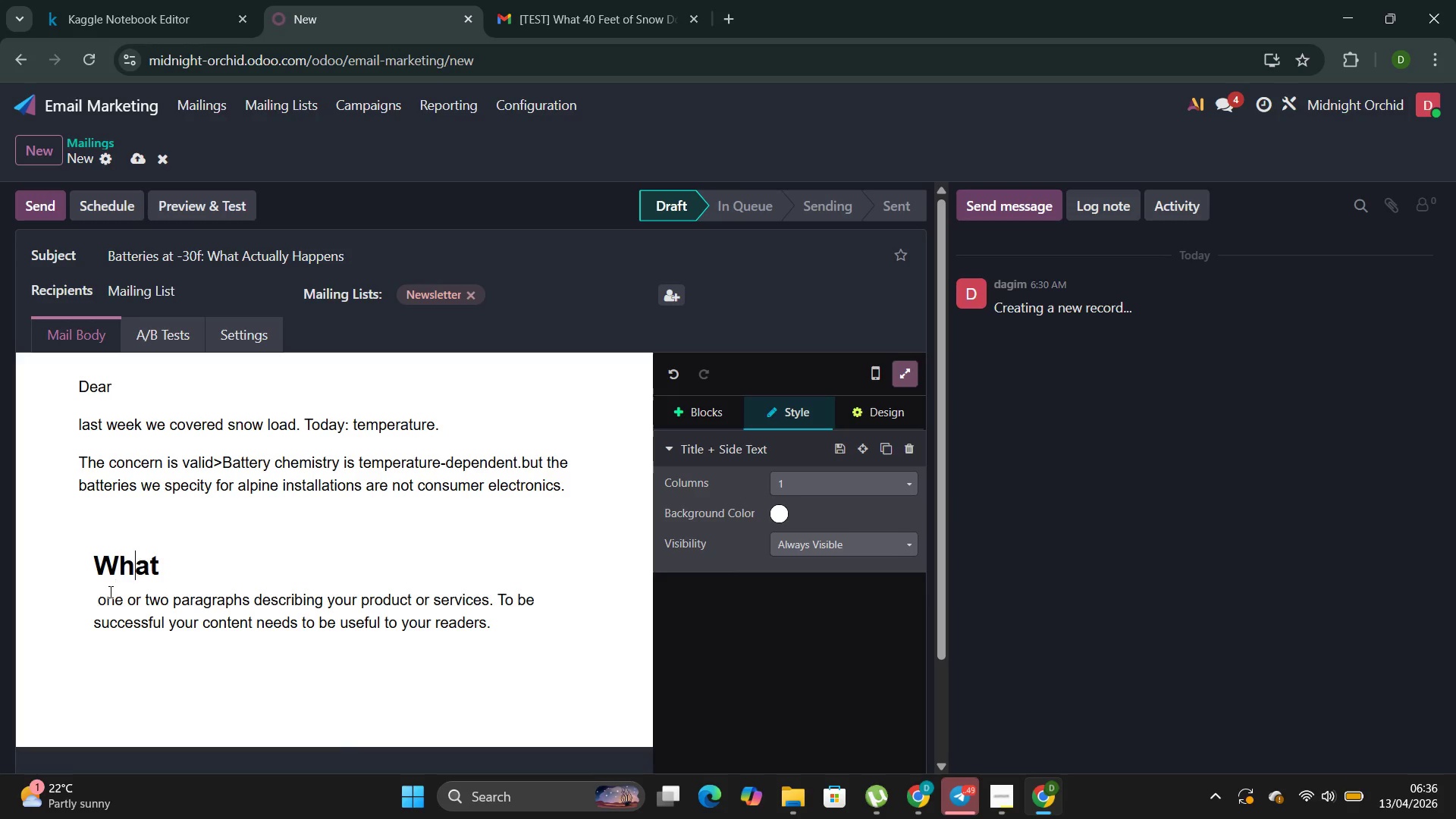 
key(ArrowRight)
 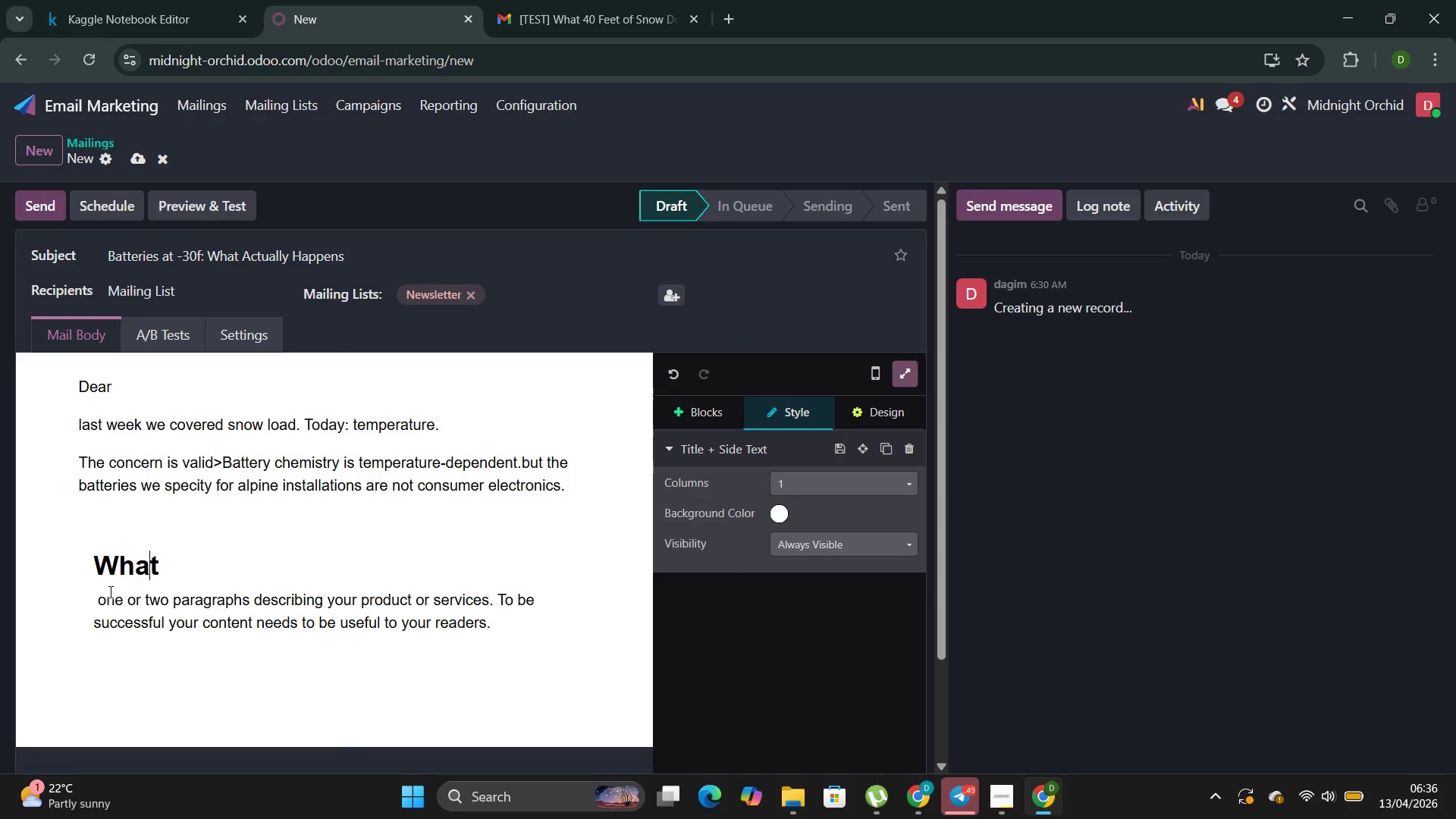 
key(ArrowRight)
 